 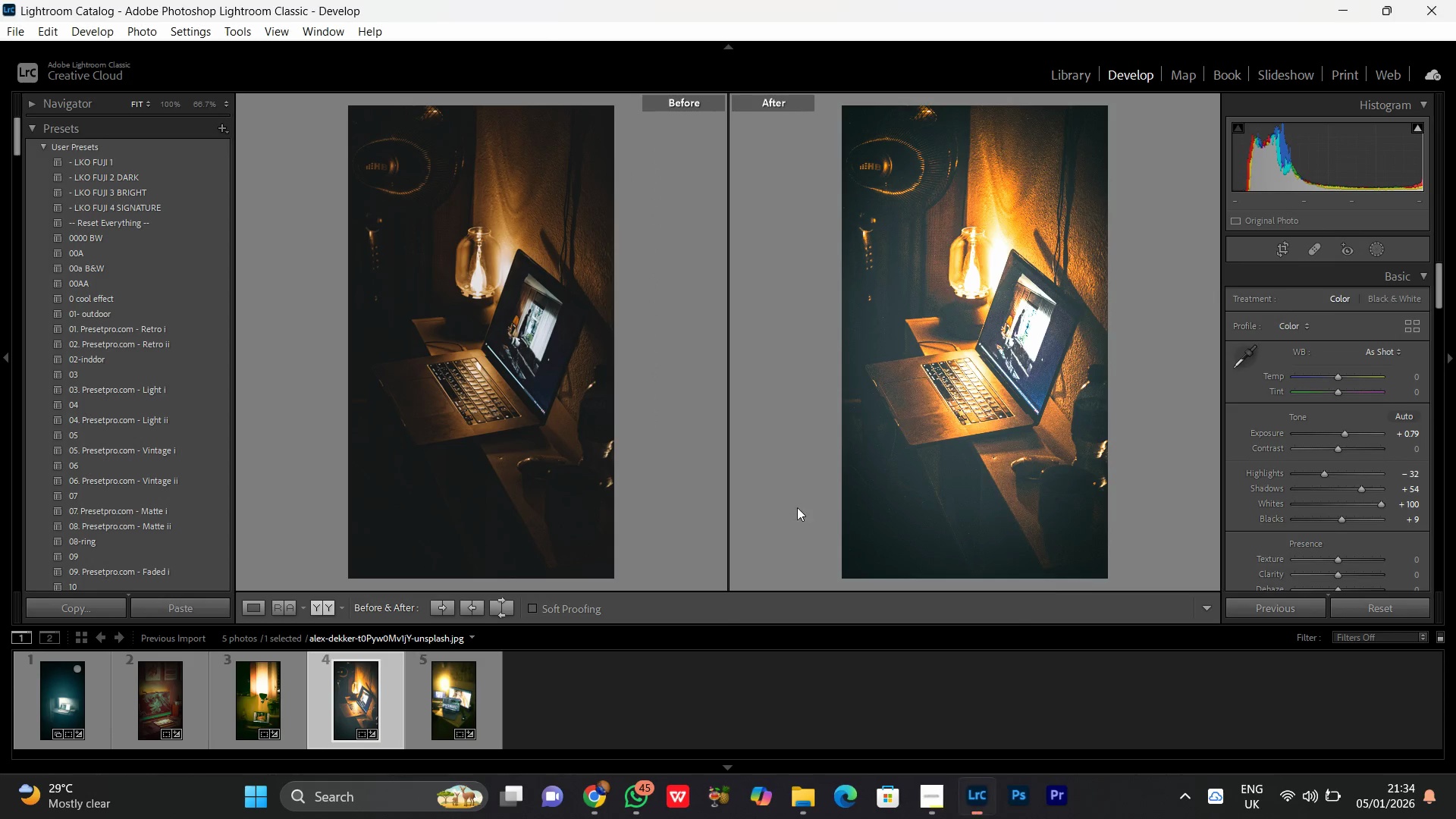 
left_click([1417, 634])
 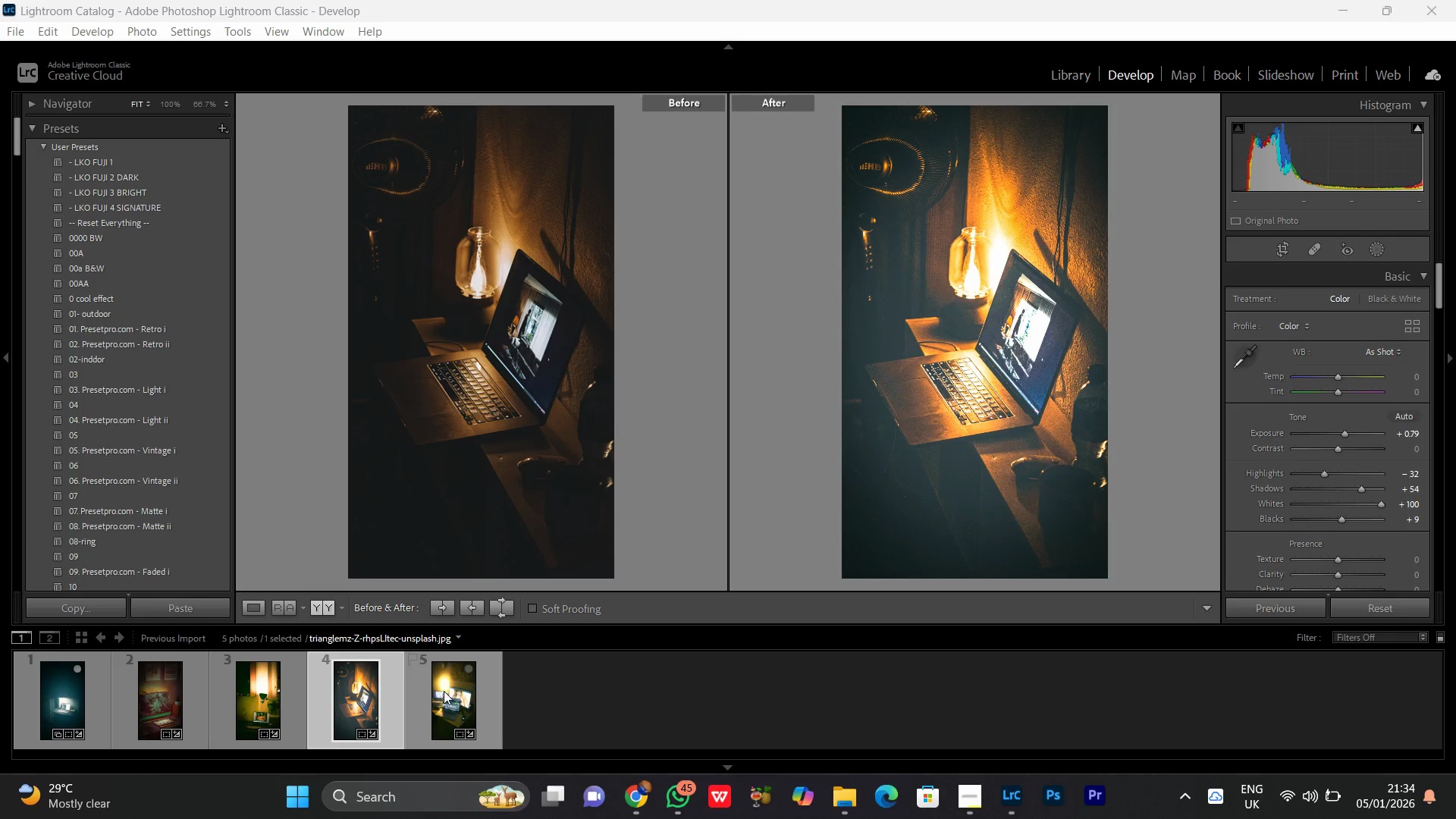 
left_click([438, 698])
 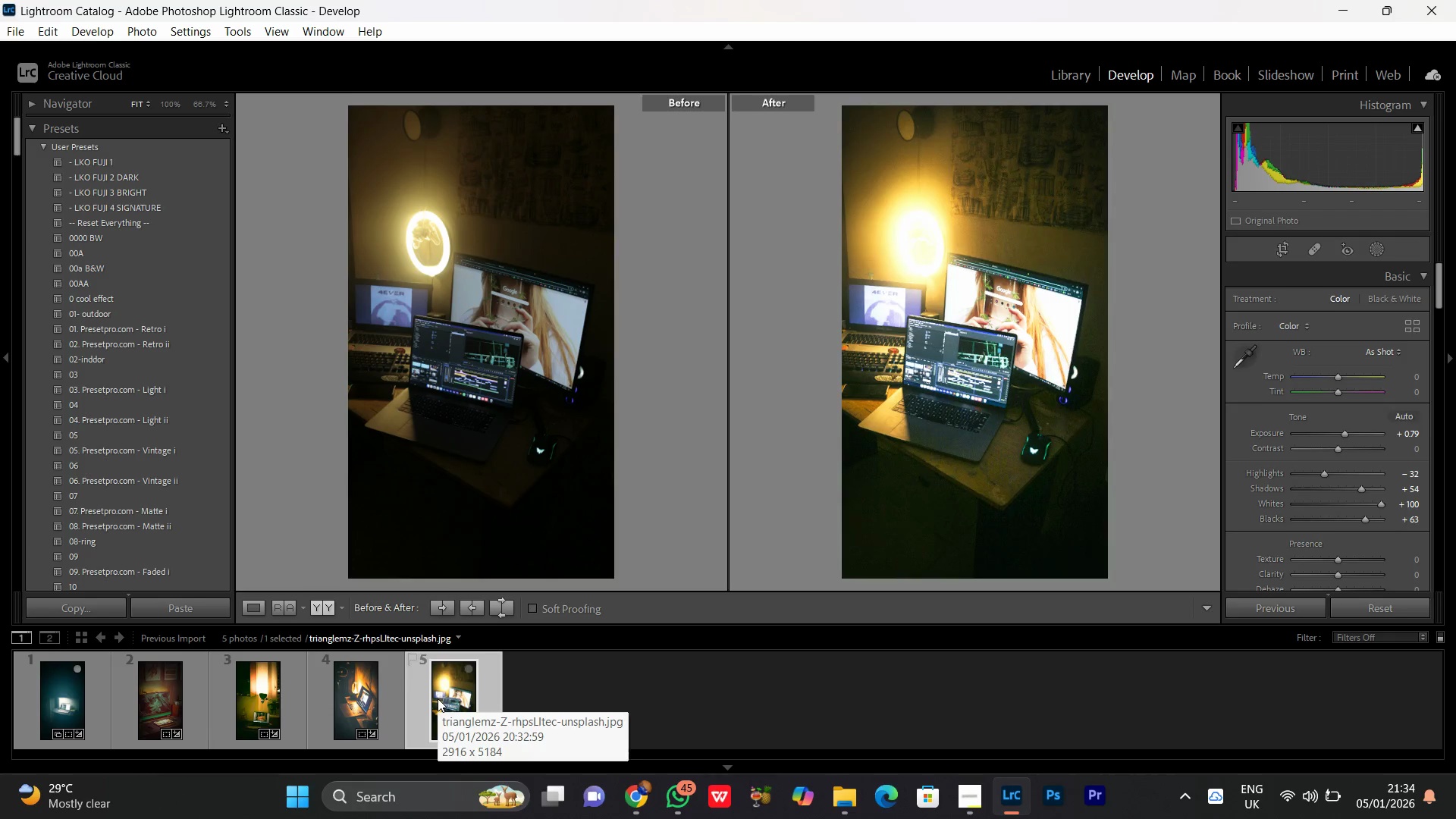 
key(PrintScreen)
 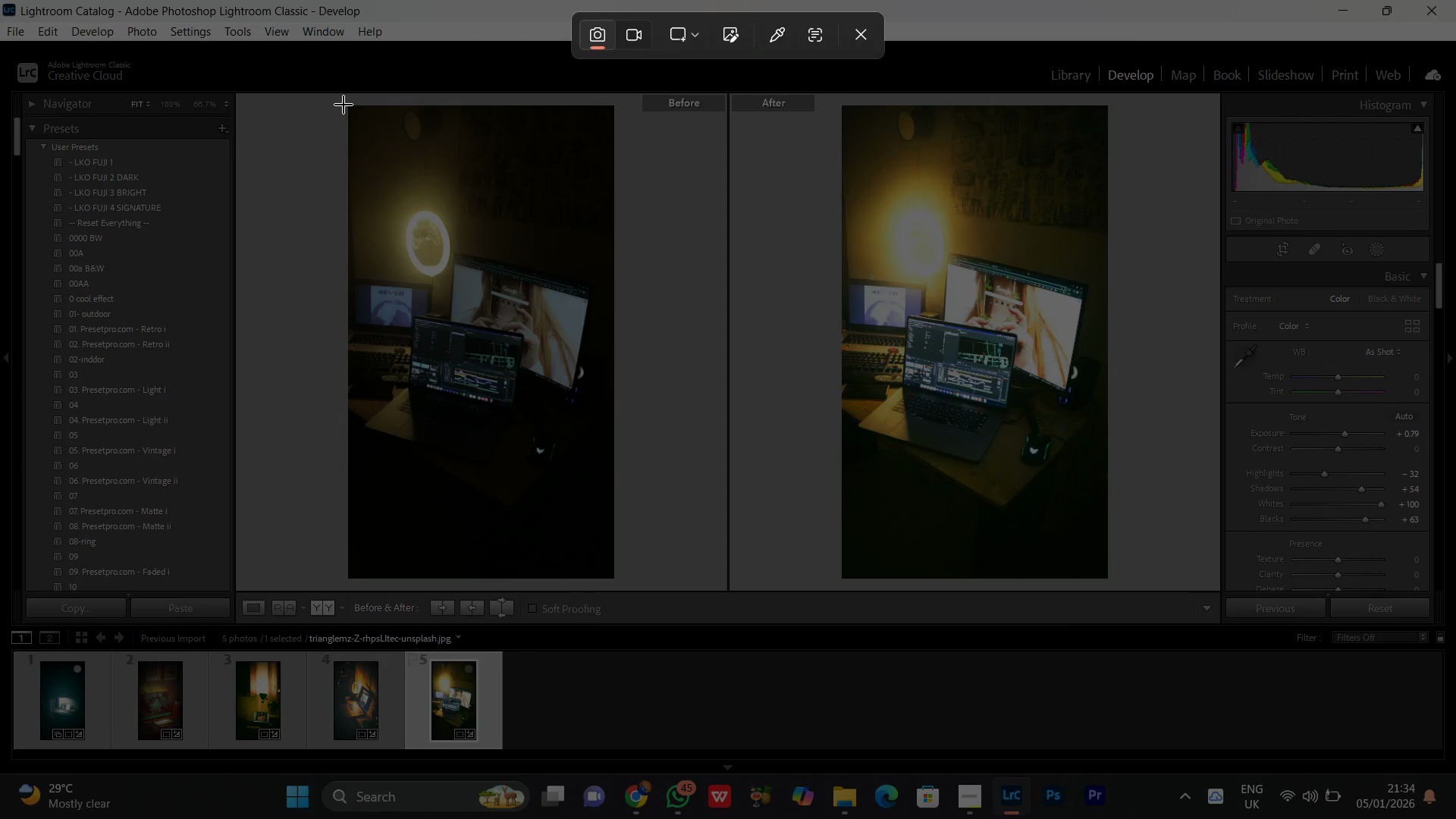 
left_click_drag(start_coordinate=[347, 106], to_coordinate=[1106, 579])
 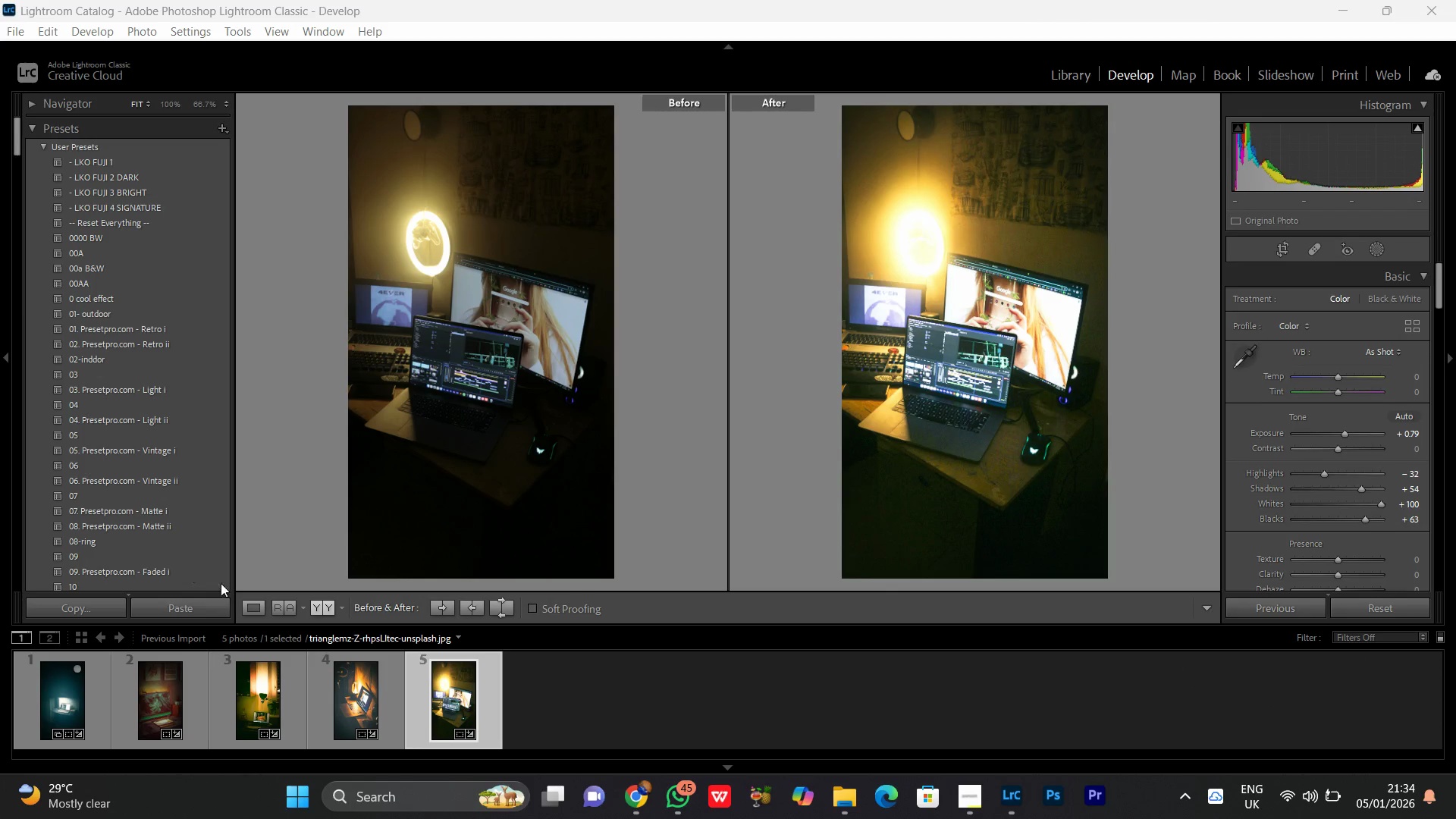 
left_click([247, 609])
 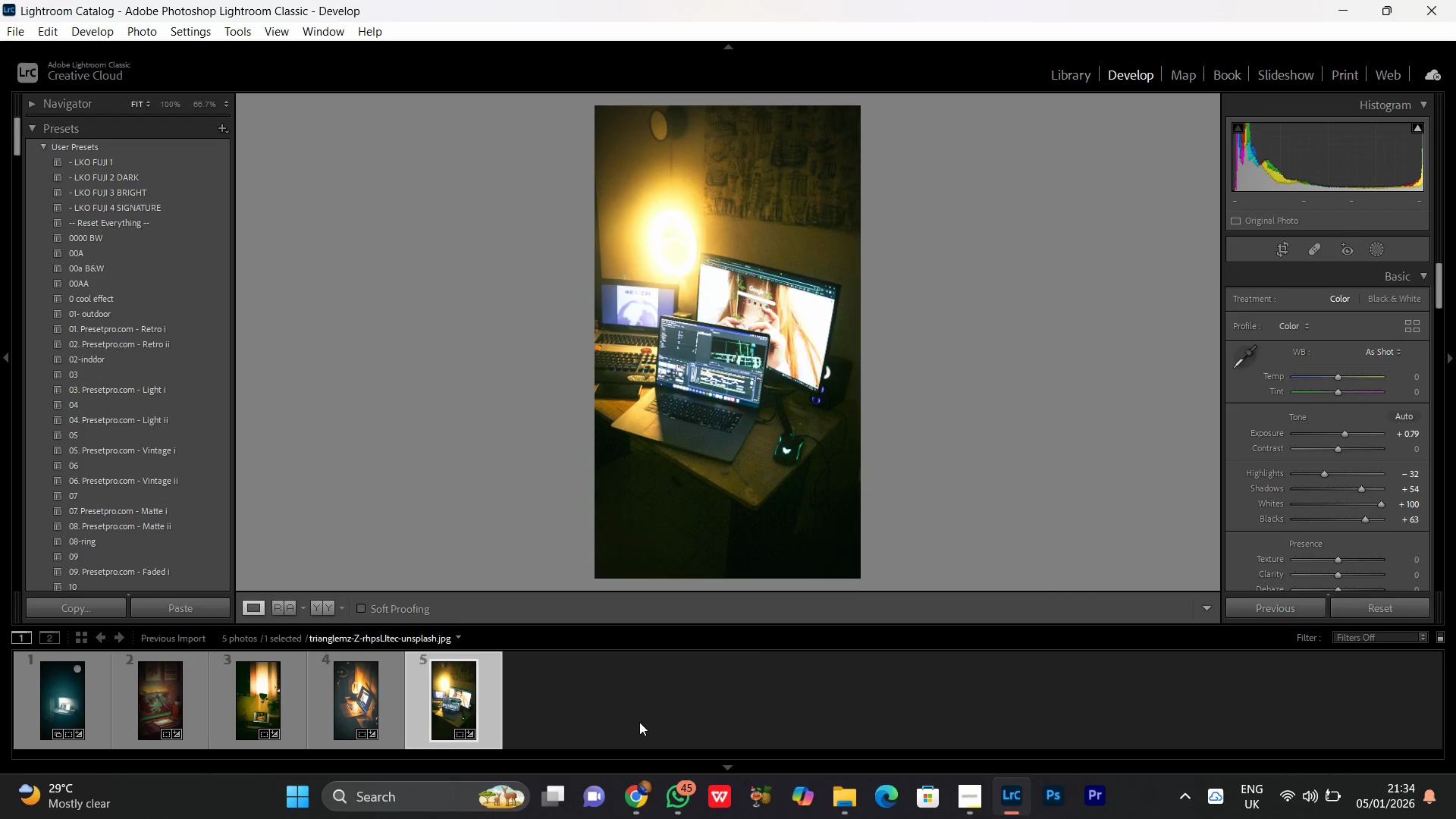 
left_click([639, 722])
 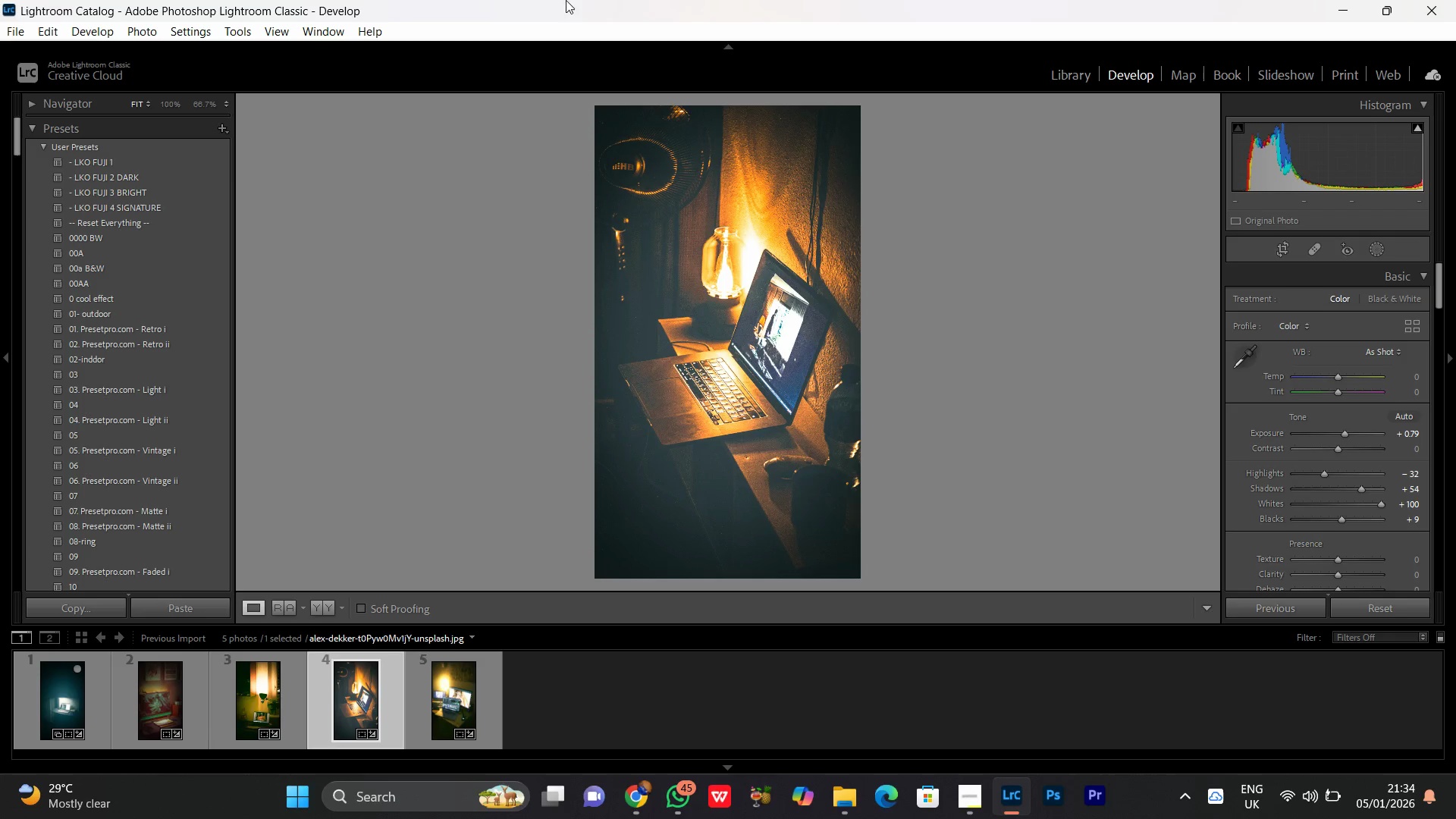 
wait(17.76)
 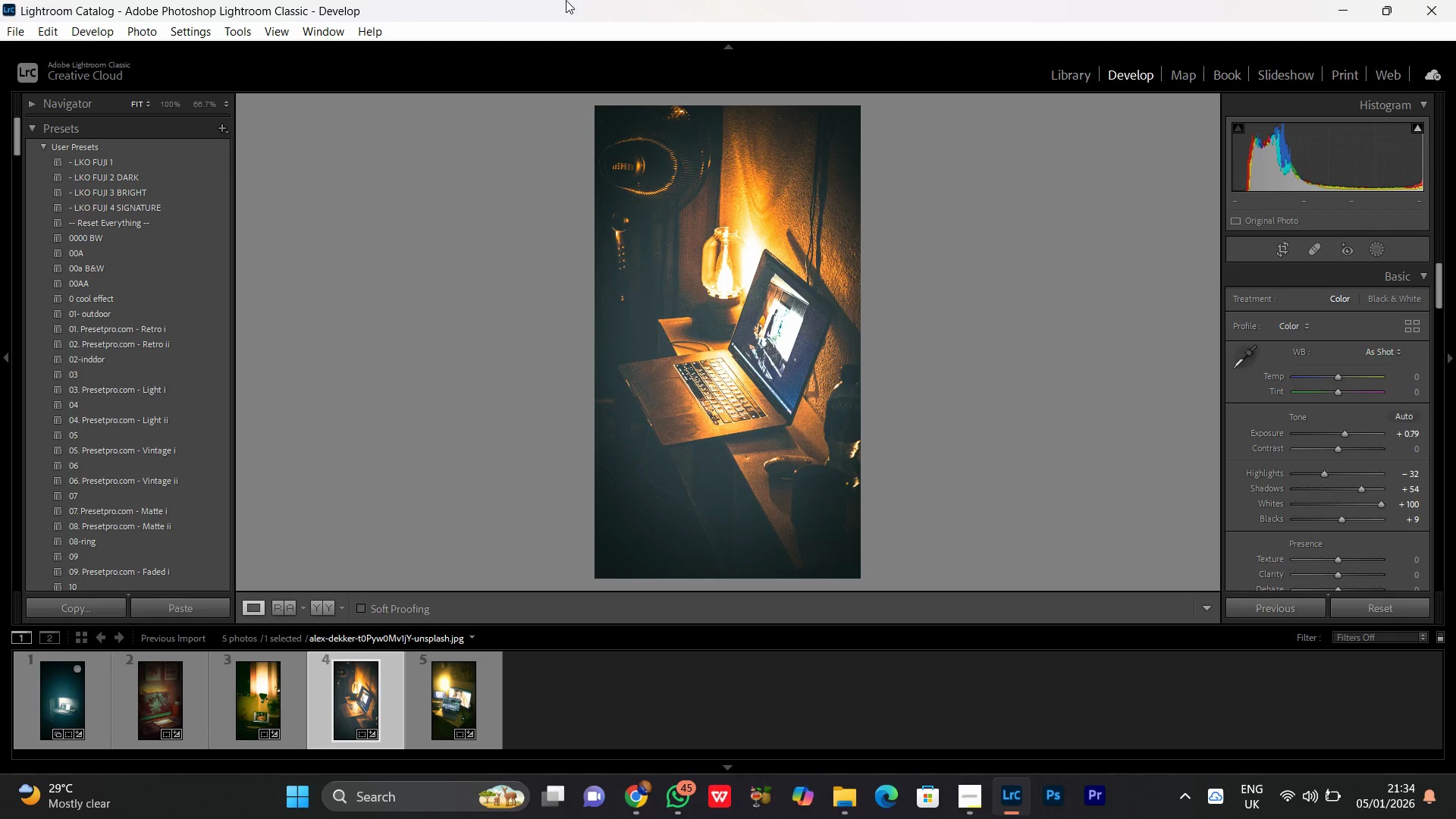 
scroll: coordinate [522, 186], scroll_direction: down, amount: 3.0
 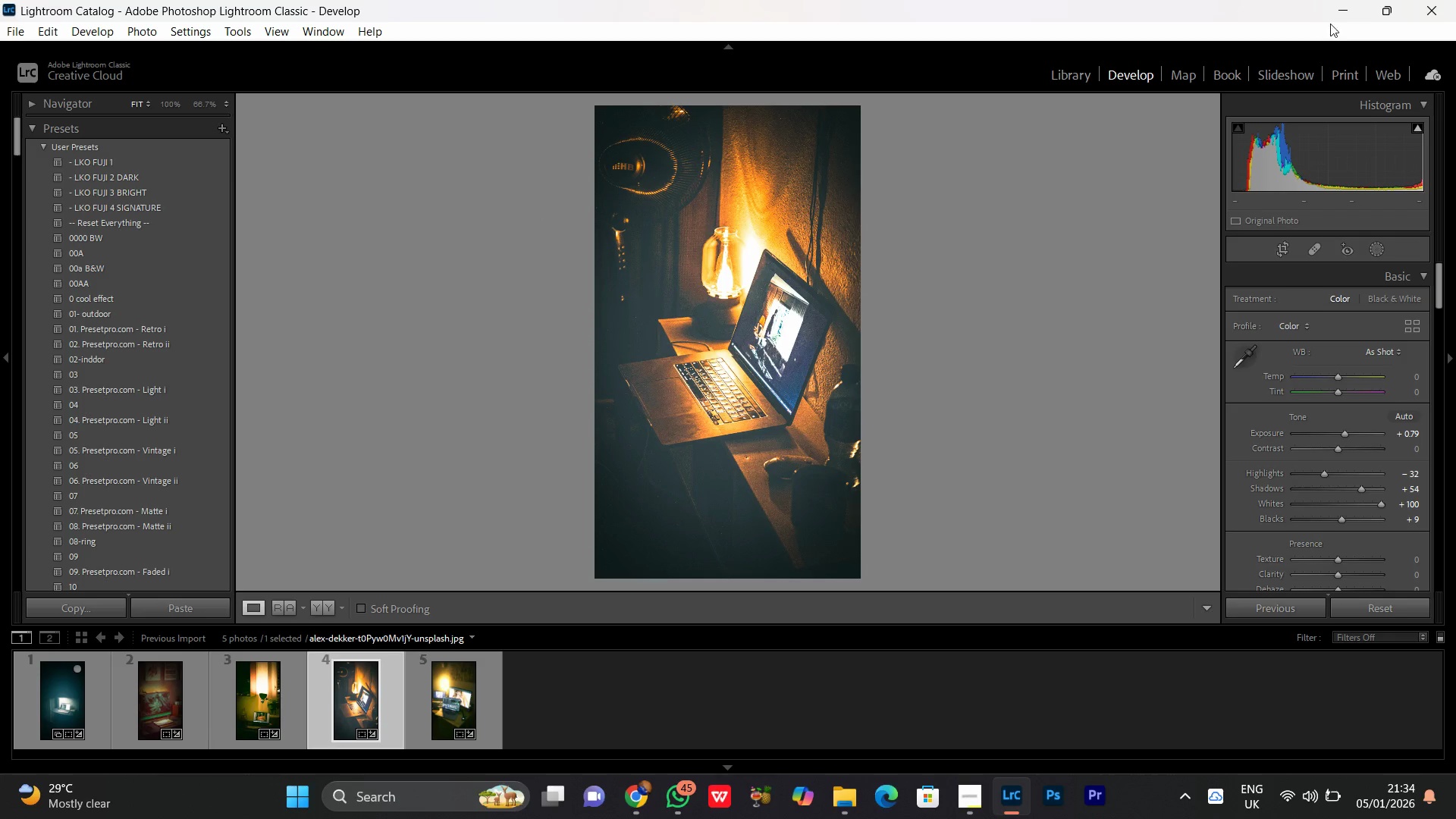 
left_click([1358, 3])
 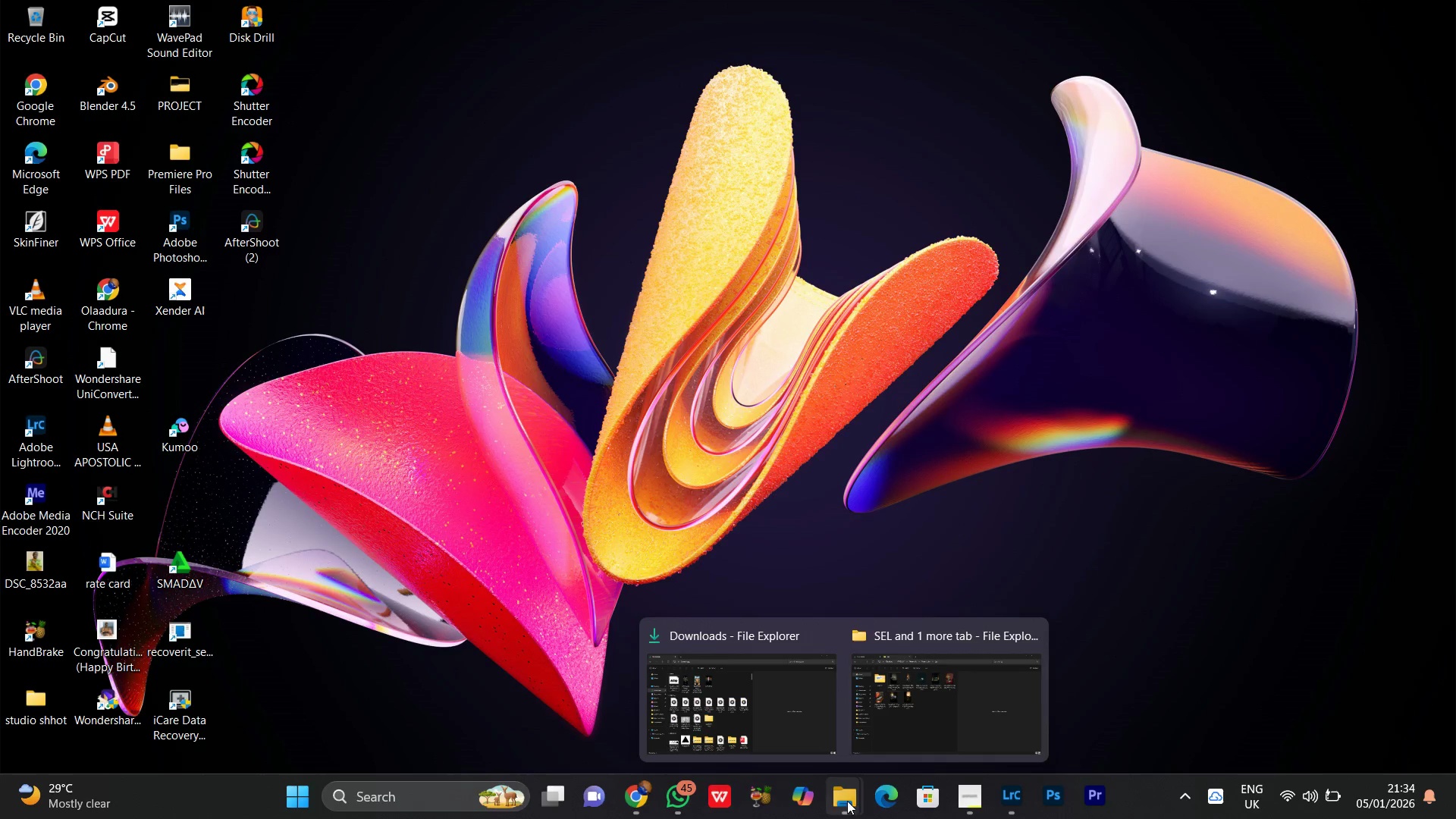 
wait(5.64)
 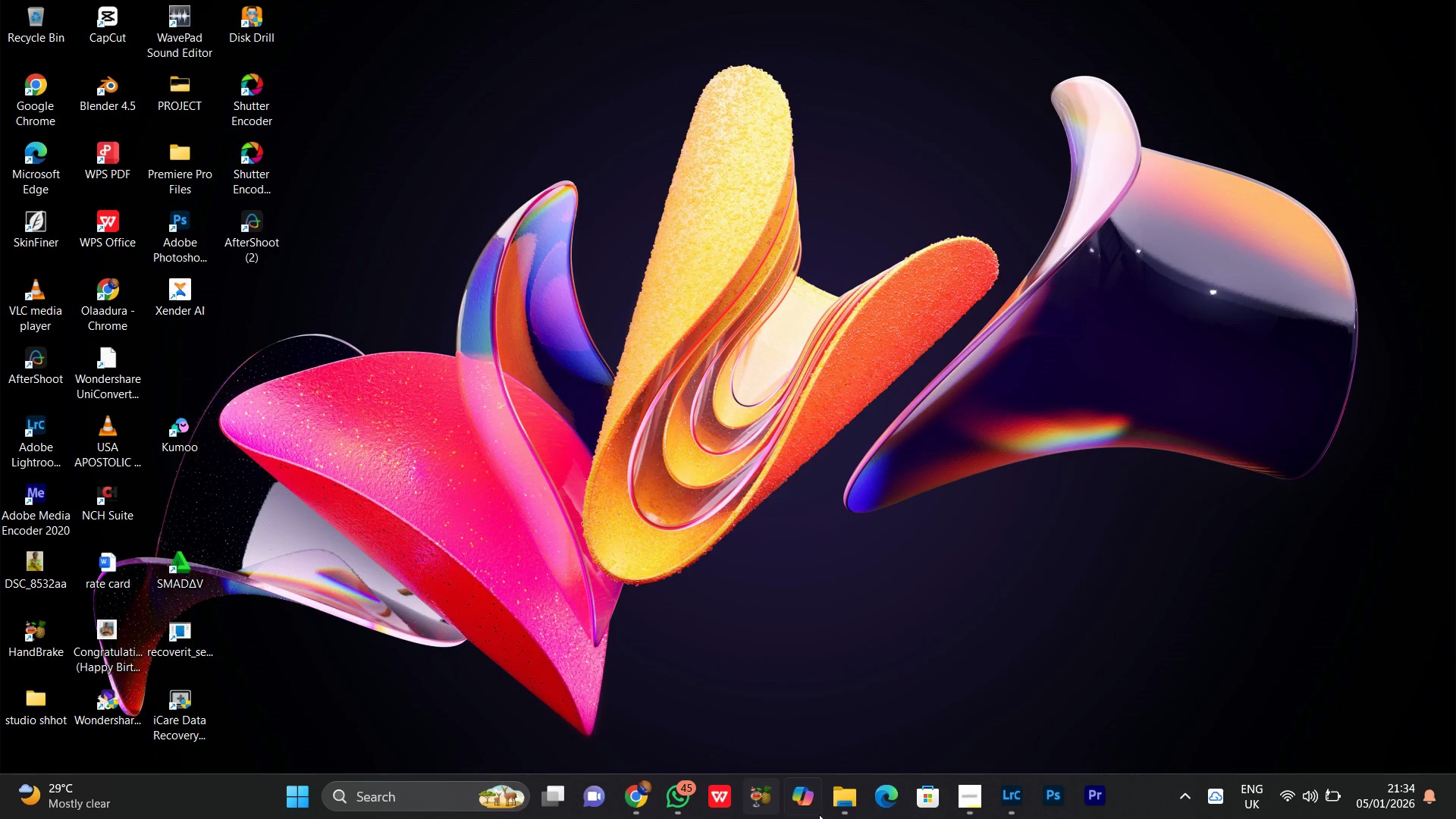 
left_click([899, 723])
 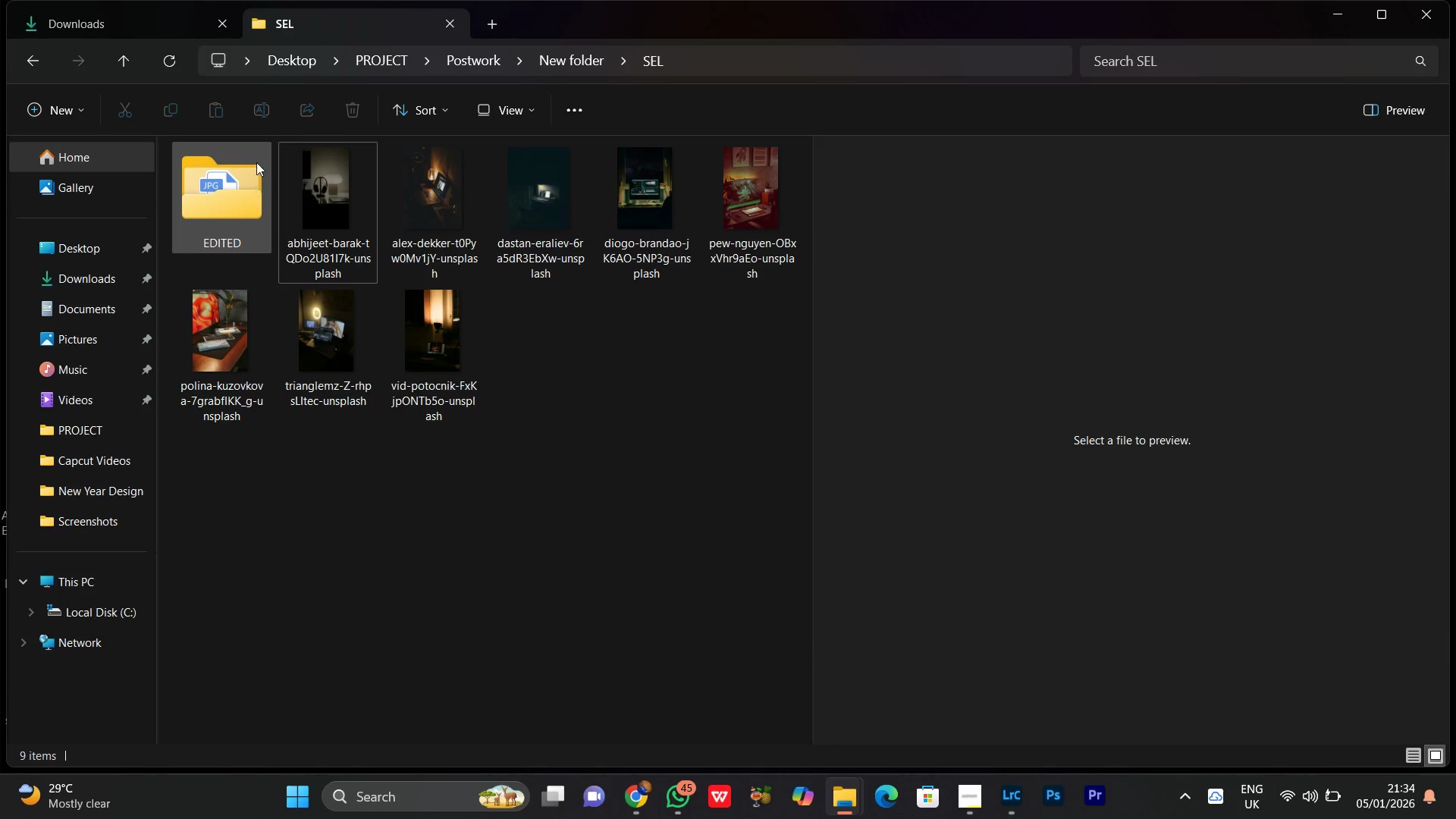 
double_click([256, 162])
 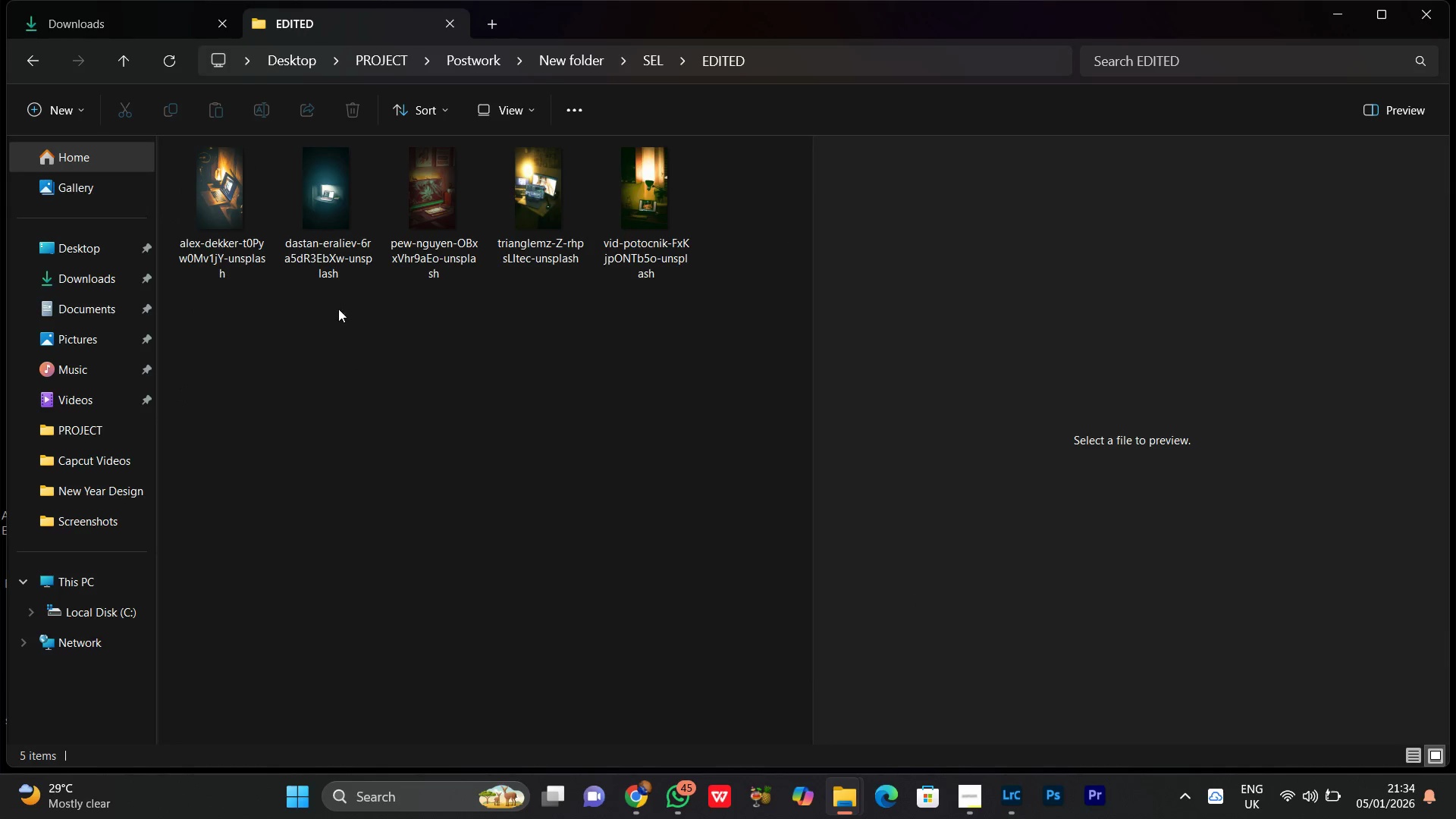 
left_click([325, 175])
 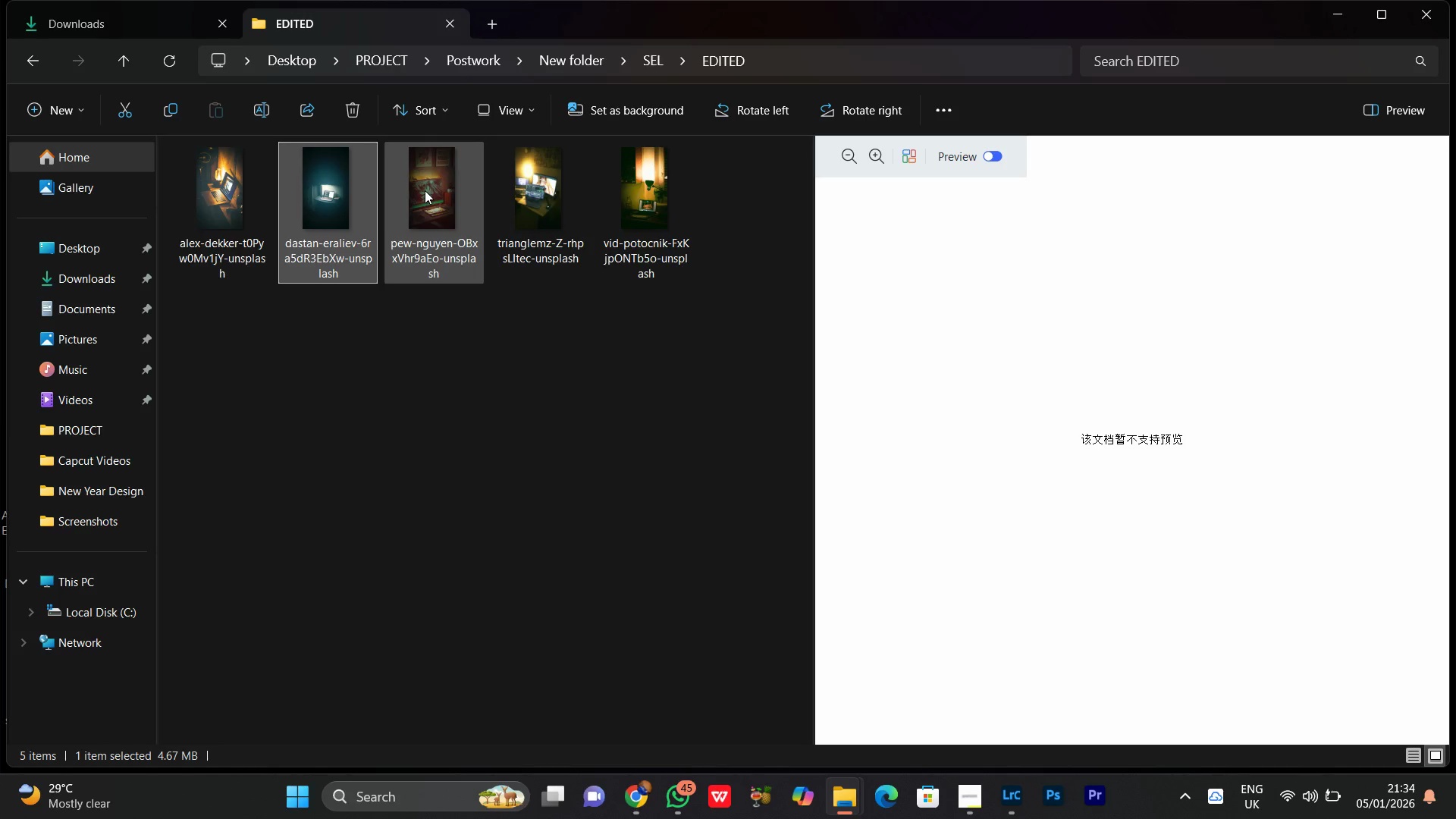 
left_click([425, 190])
 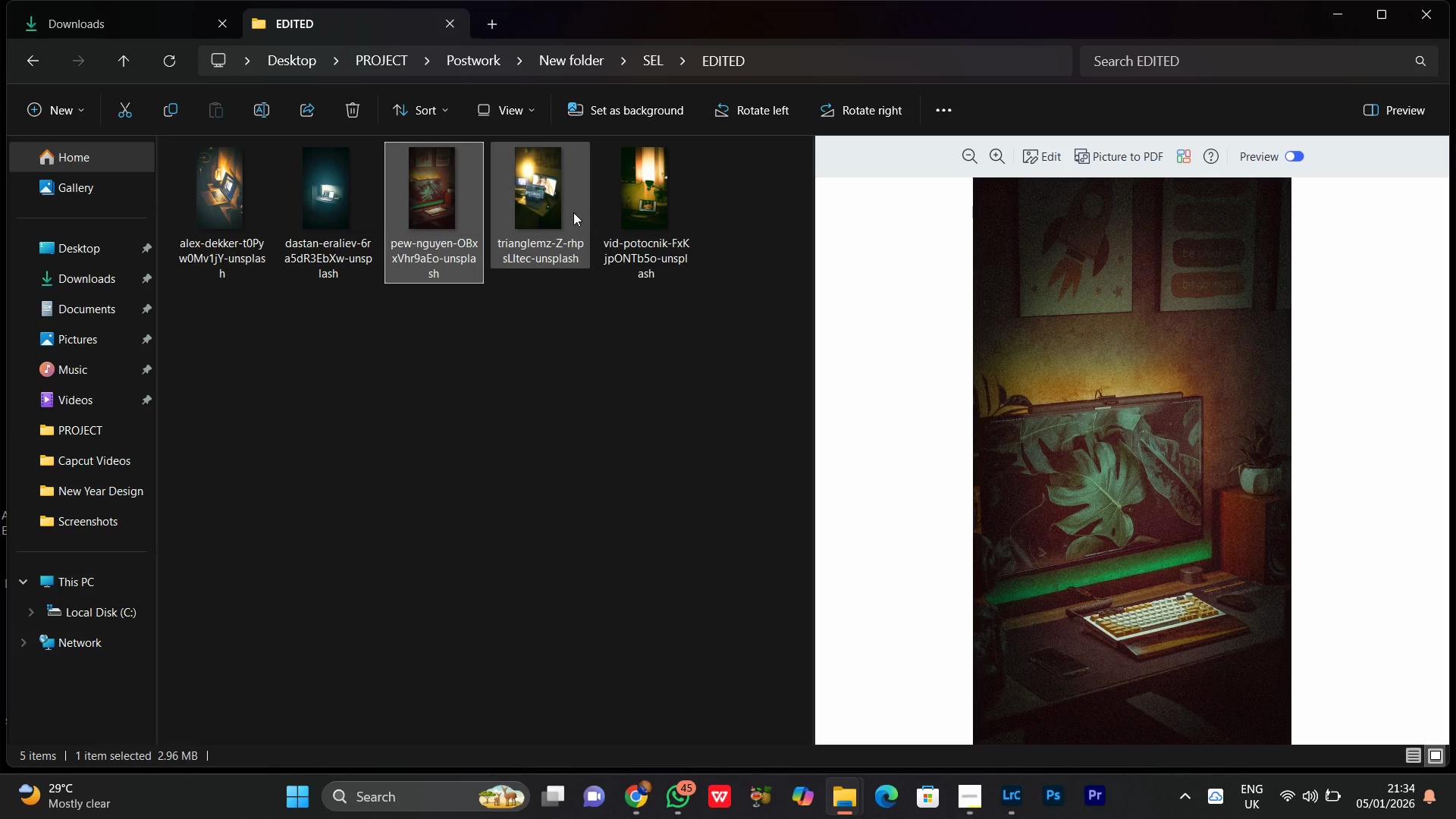 
left_click([566, 207])
 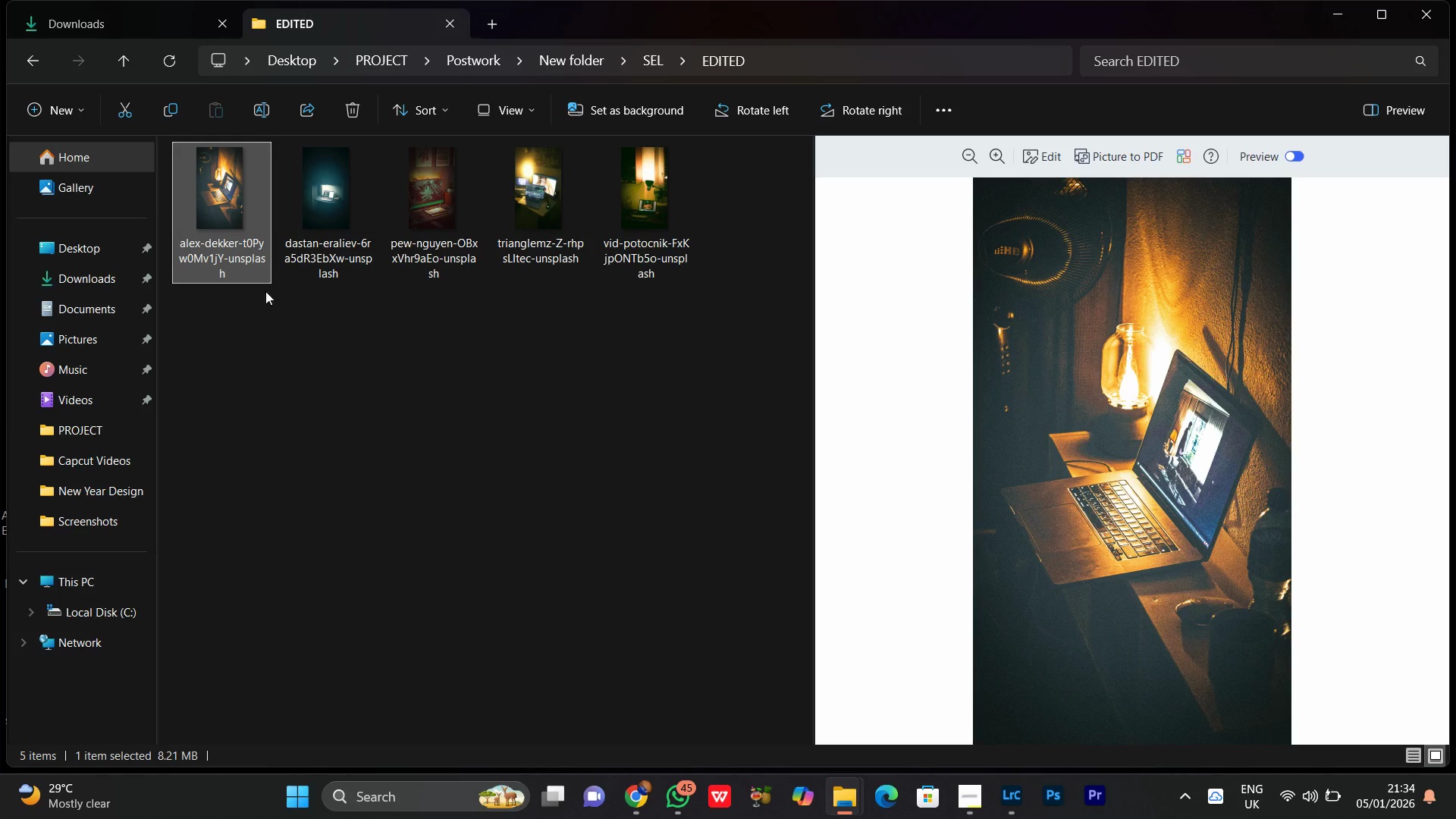 
left_click_drag(start_coordinate=[232, 350], to_coordinate=[651, 228])
 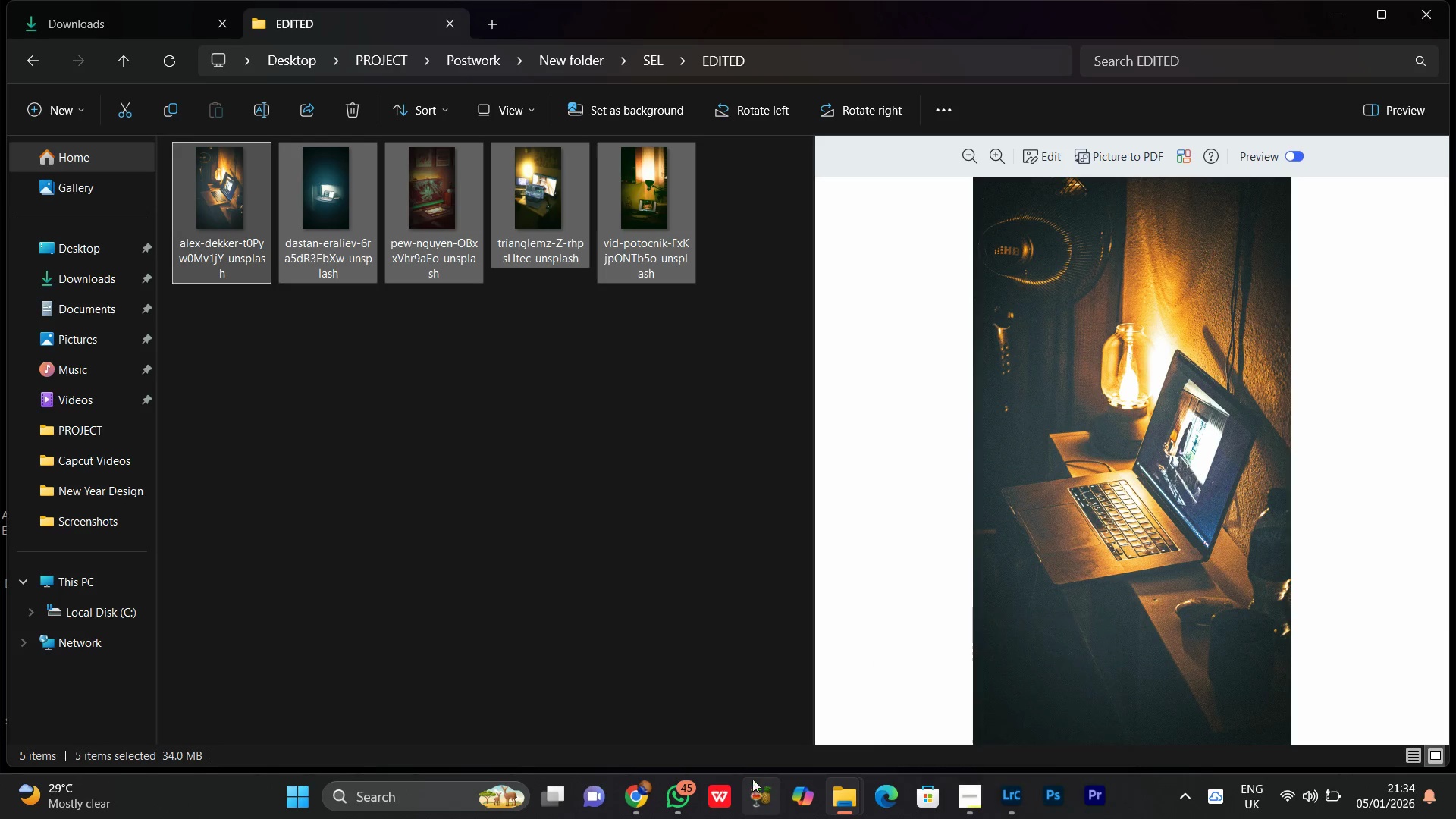 
left_click([632, 789])
 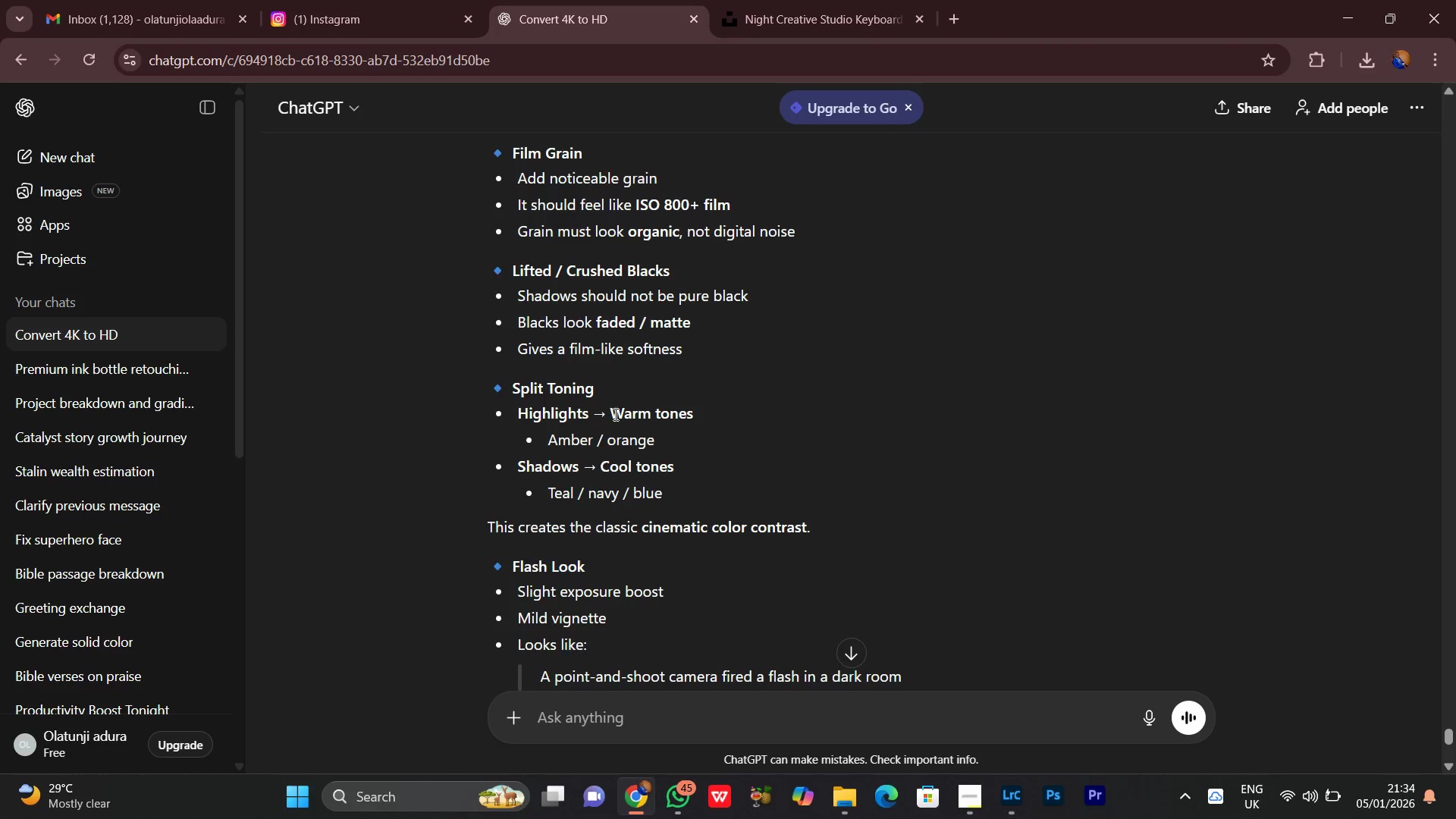 
scroll: coordinate [664, 419], scroll_direction: down, amount: 17.0
 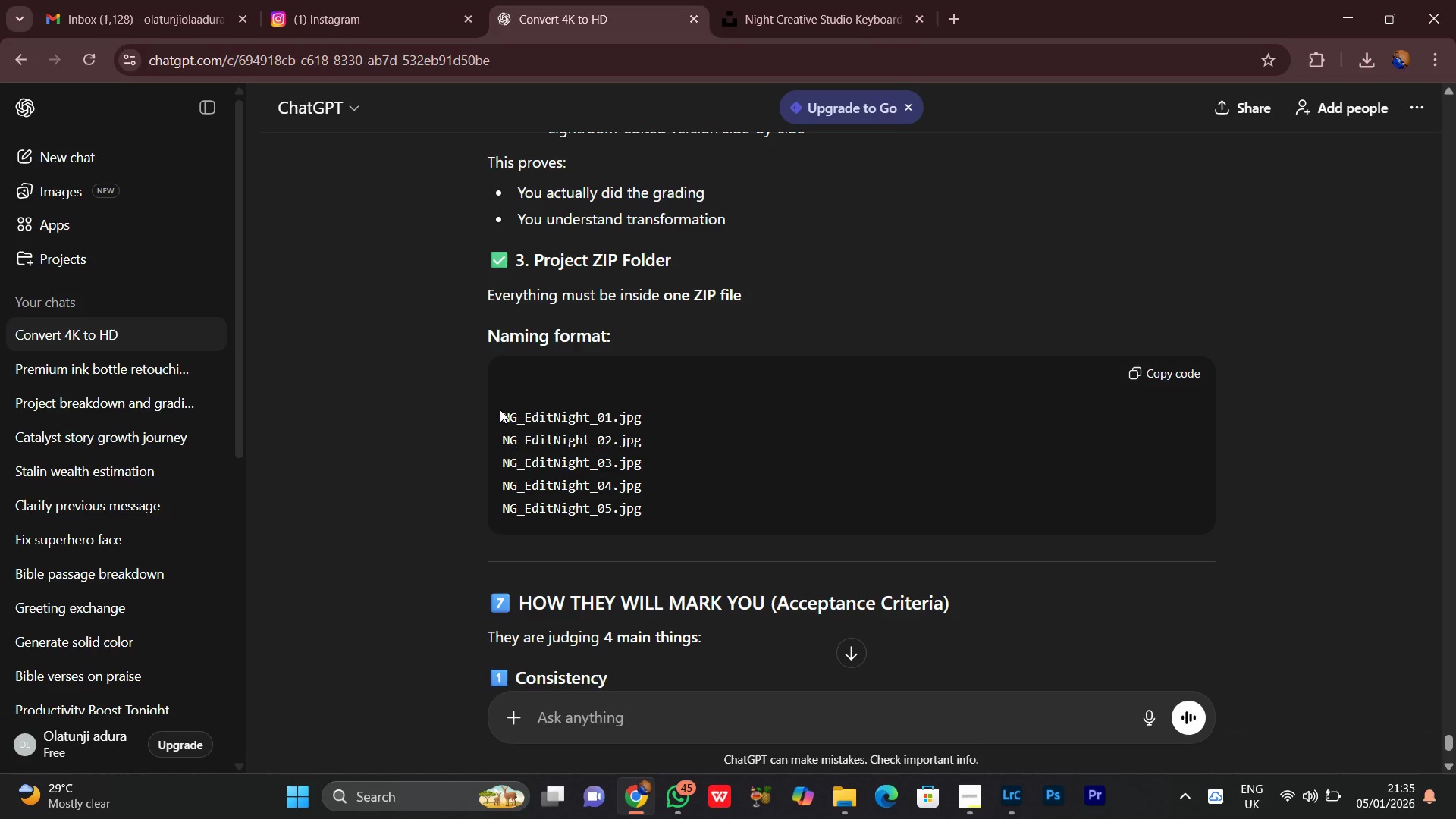 
left_click_drag(start_coordinate=[500, 411], to_coordinate=[608, 419])
 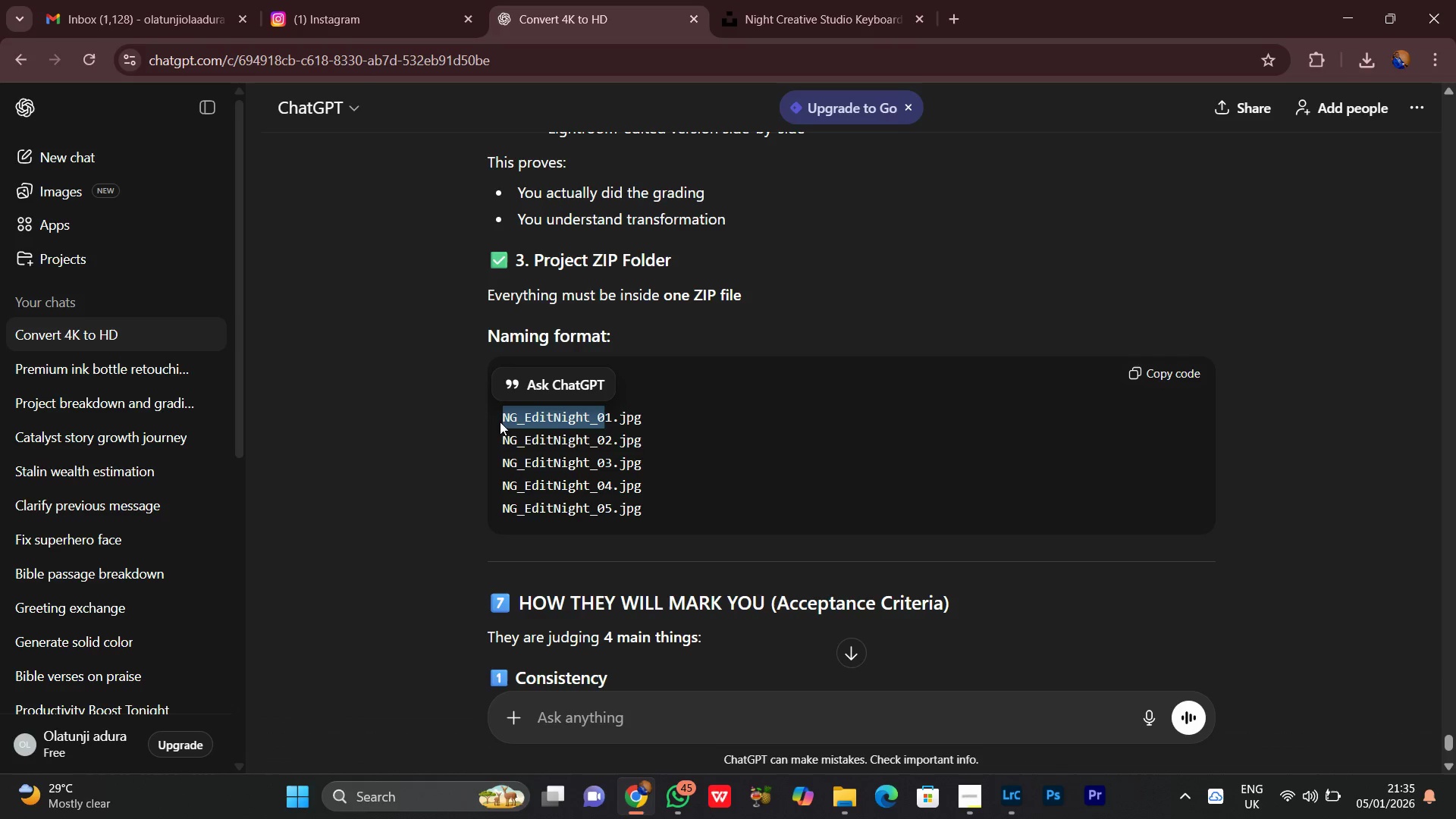 
left_click_drag(start_coordinate=[499, 418], to_coordinate=[499, 425])
 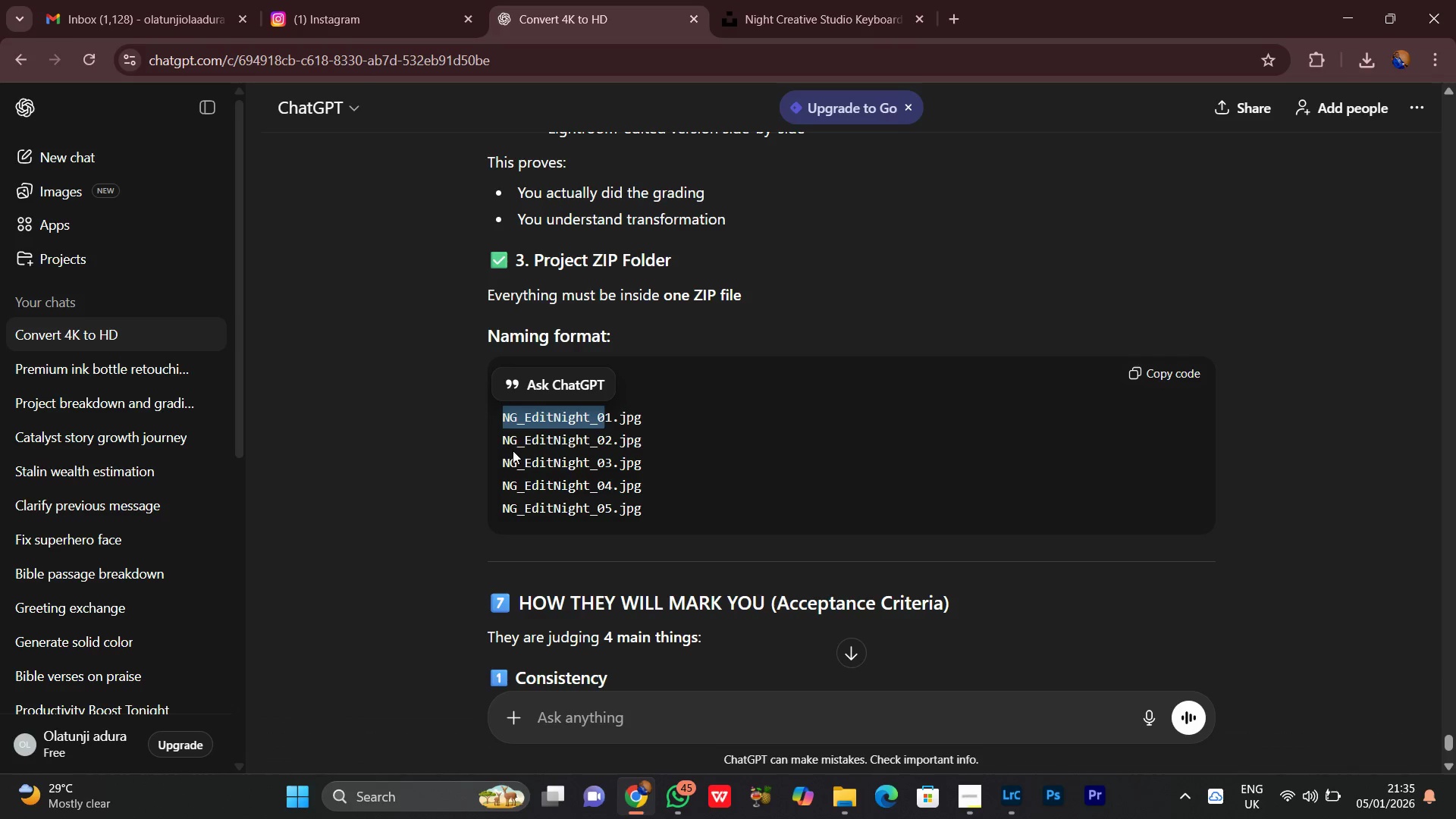 
double_click([513, 450])
 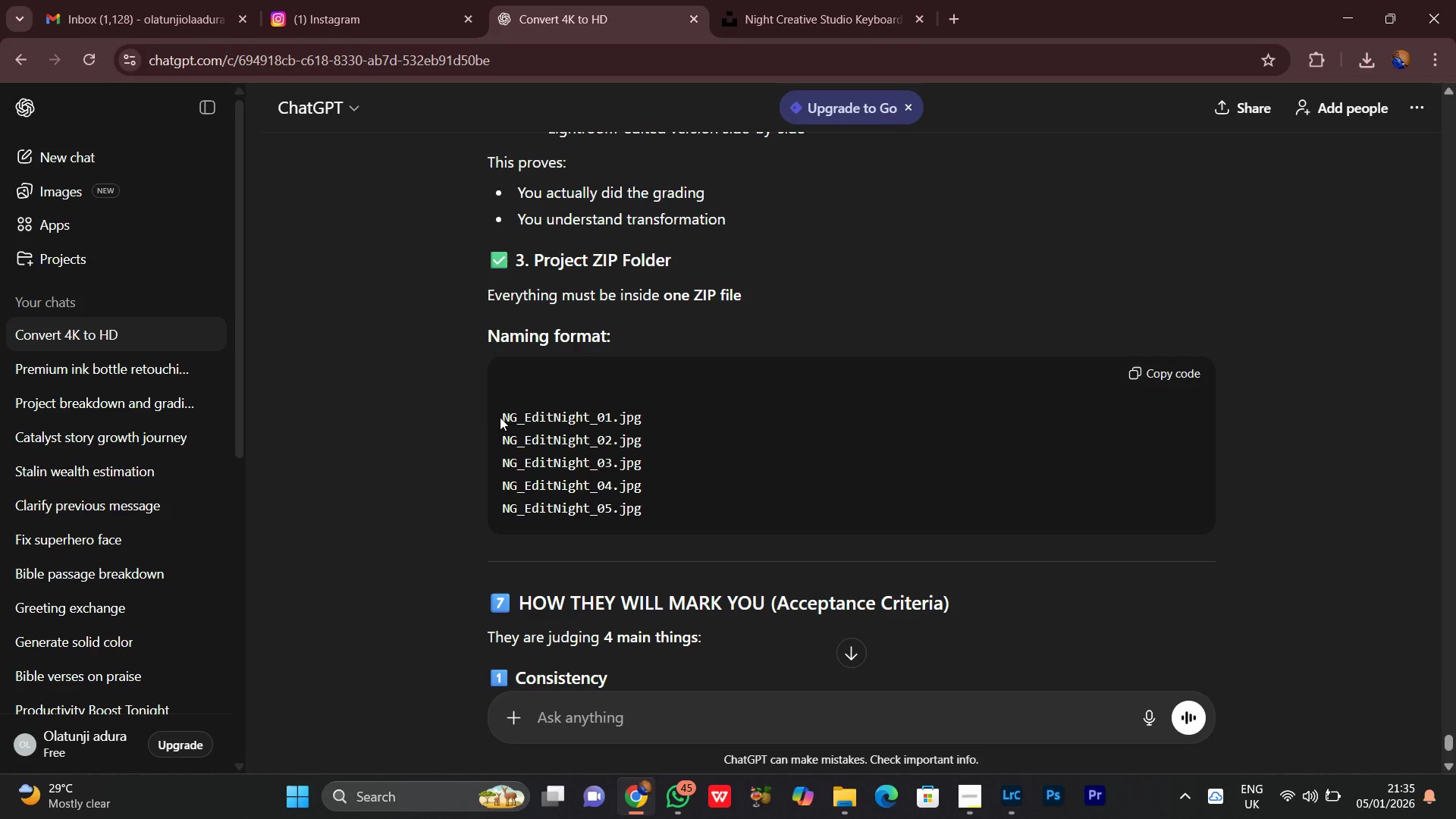 
left_click_drag(start_coordinate=[500, 417], to_coordinate=[610, 422])
 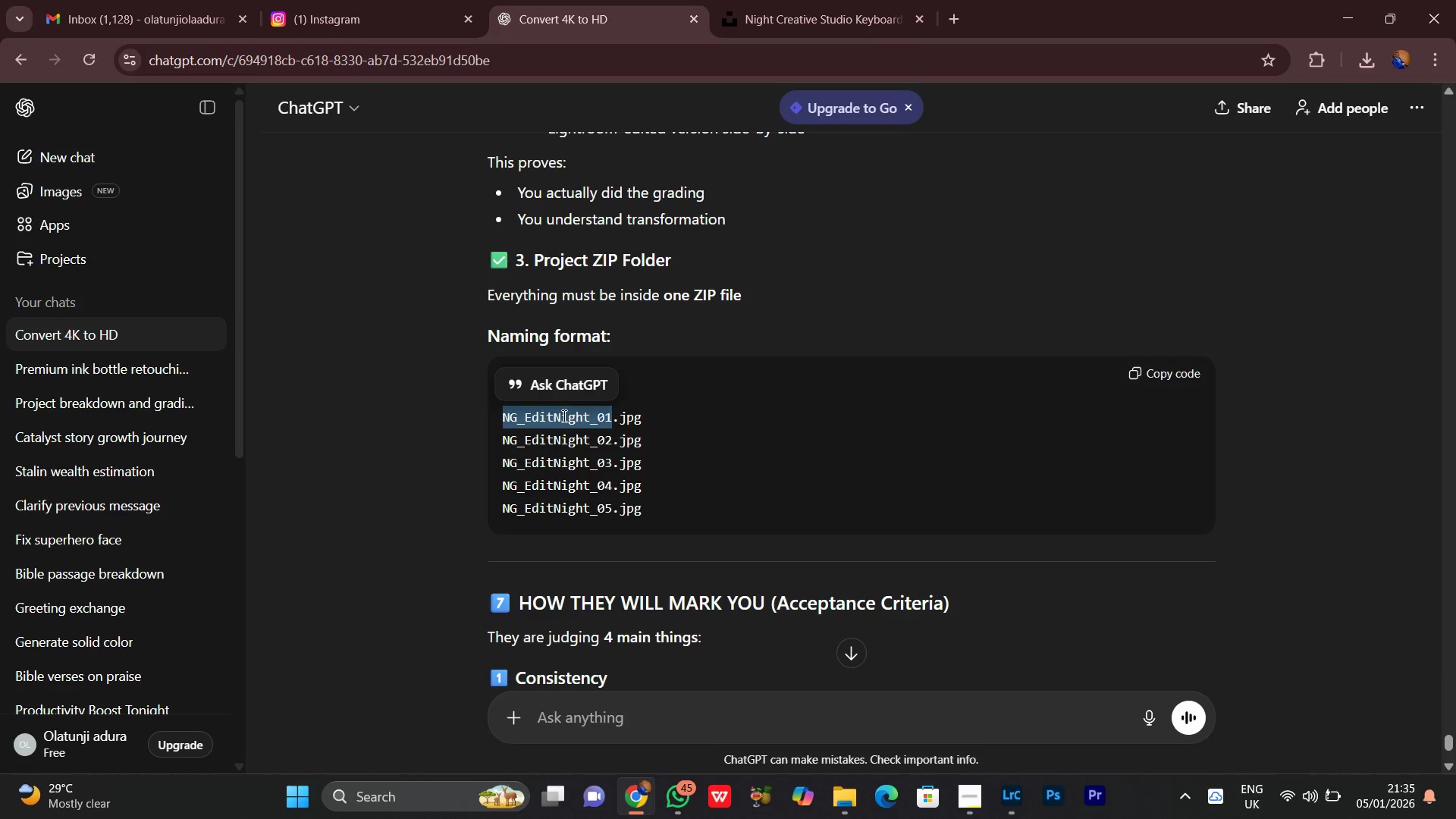 
right_click([563, 416])
 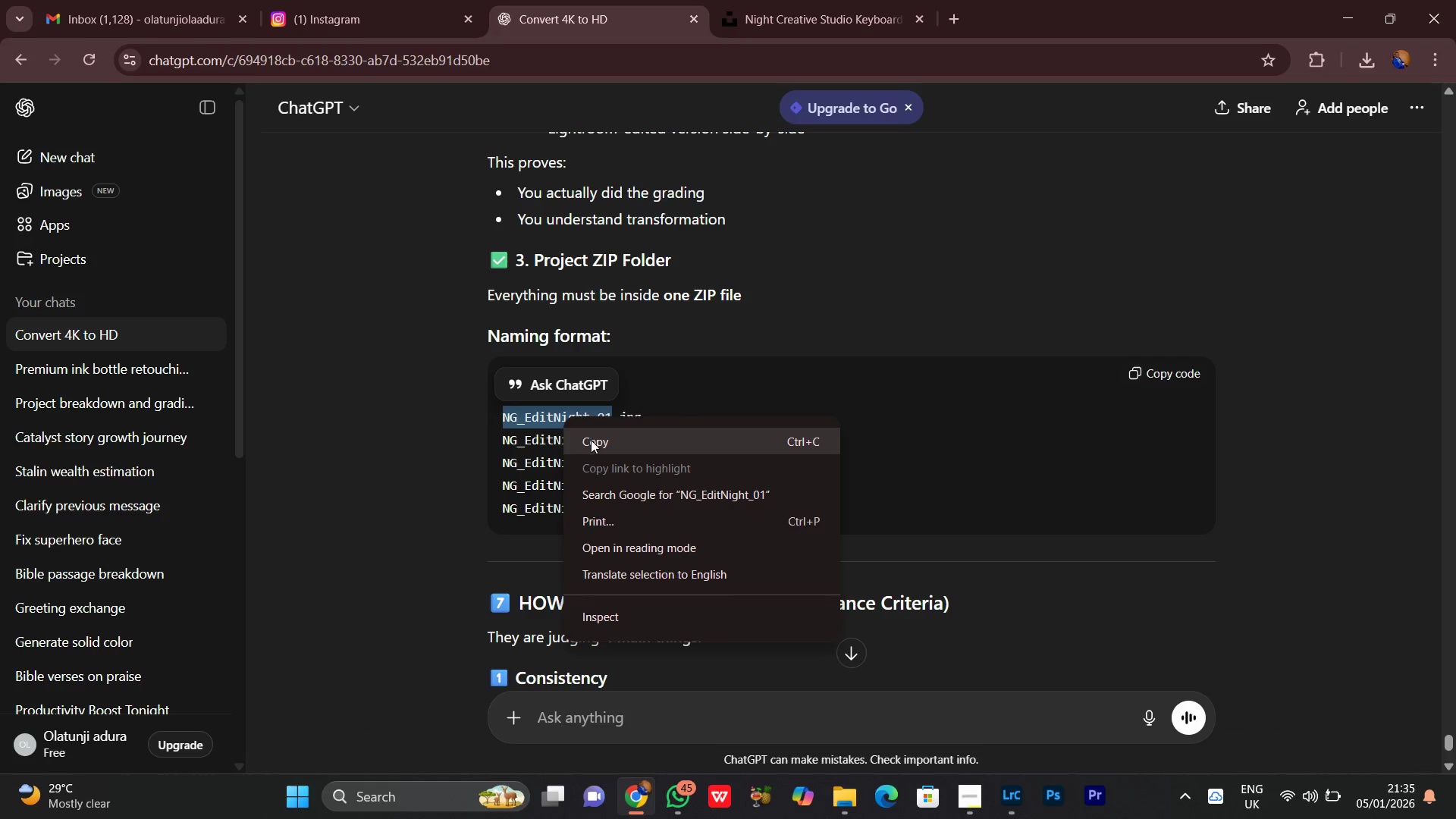 
left_click([592, 440])
 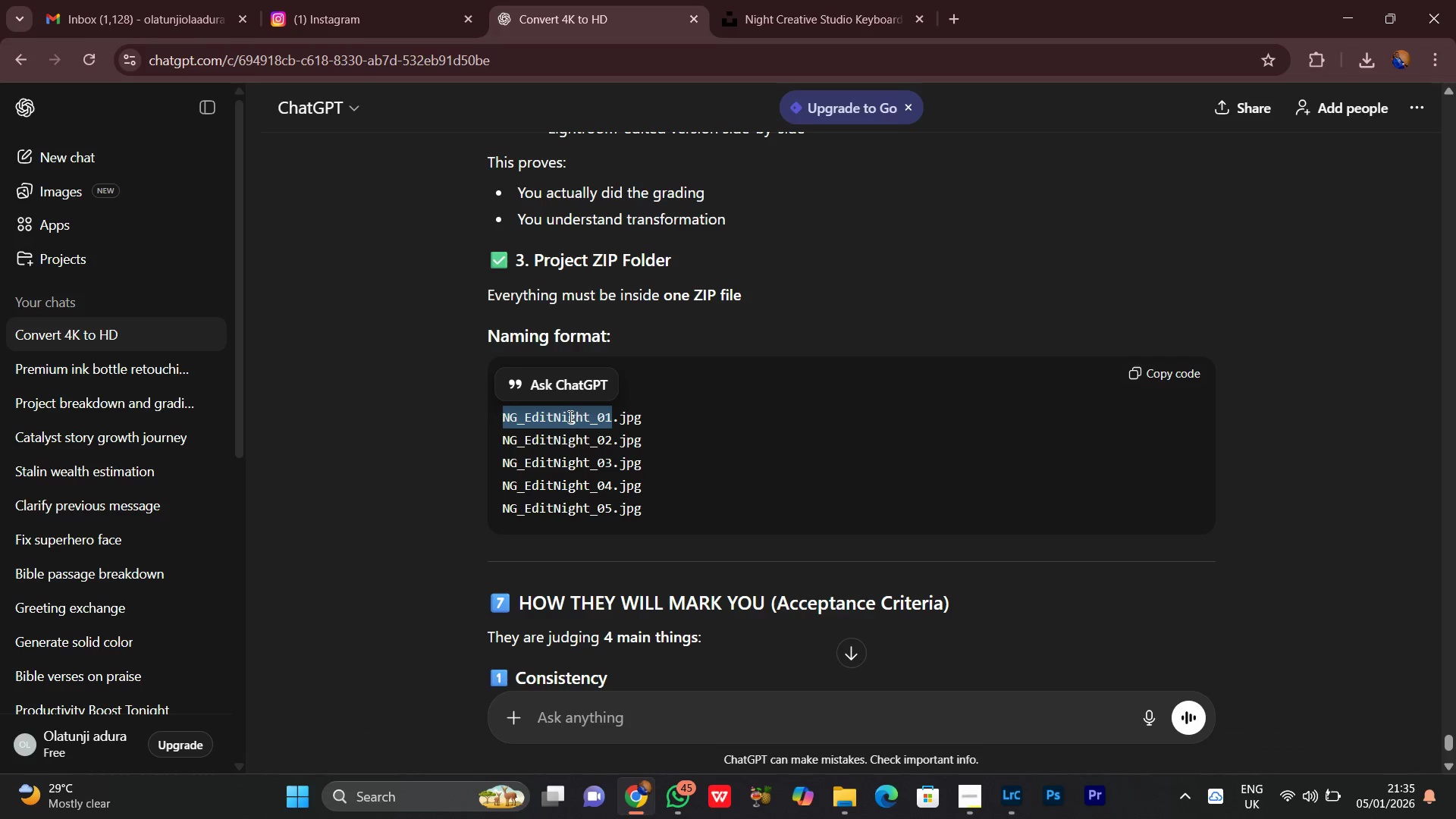 
right_click([568, 416])
 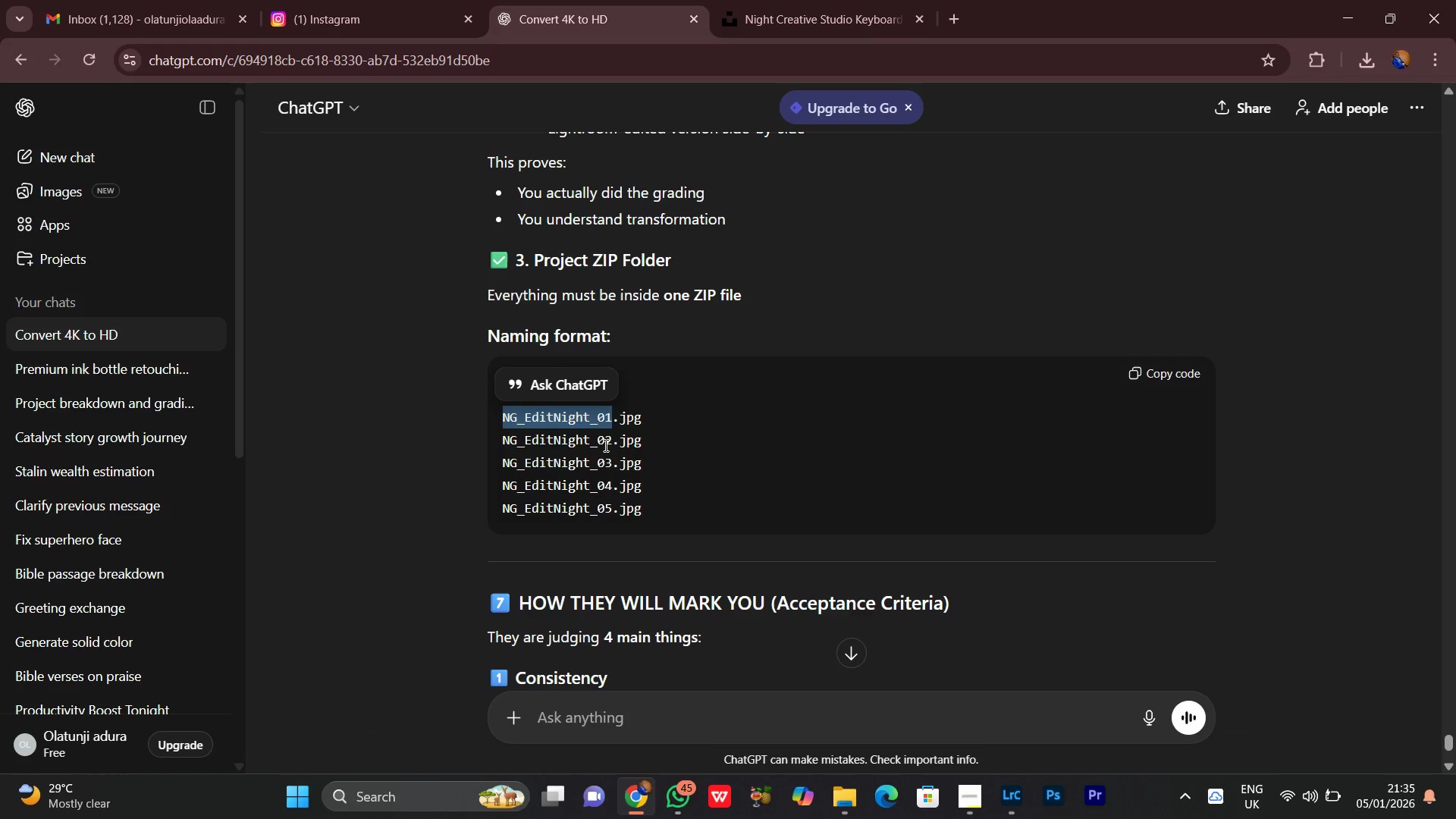 
double_click([684, 443])
 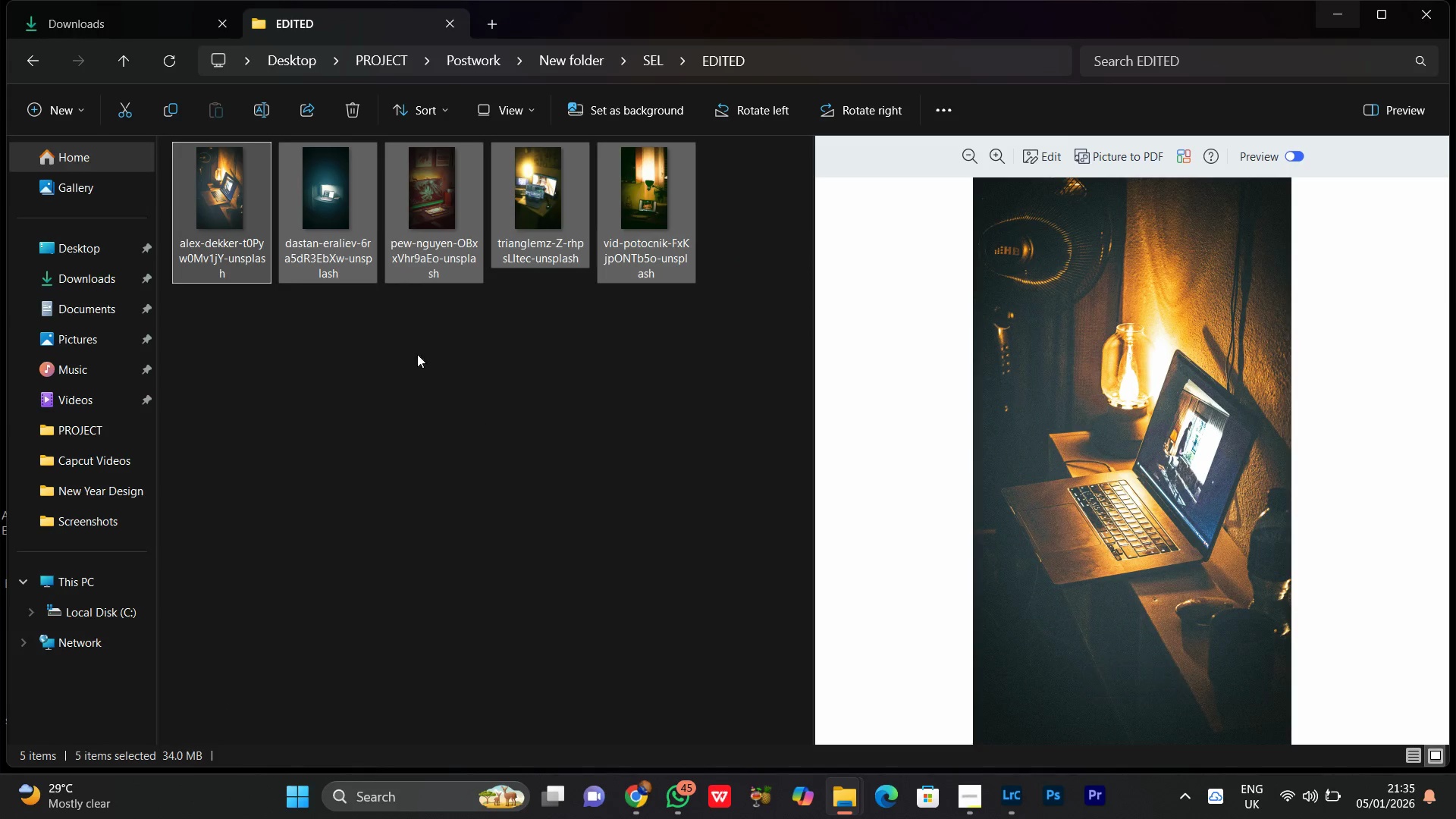 
right_click([334, 208])
 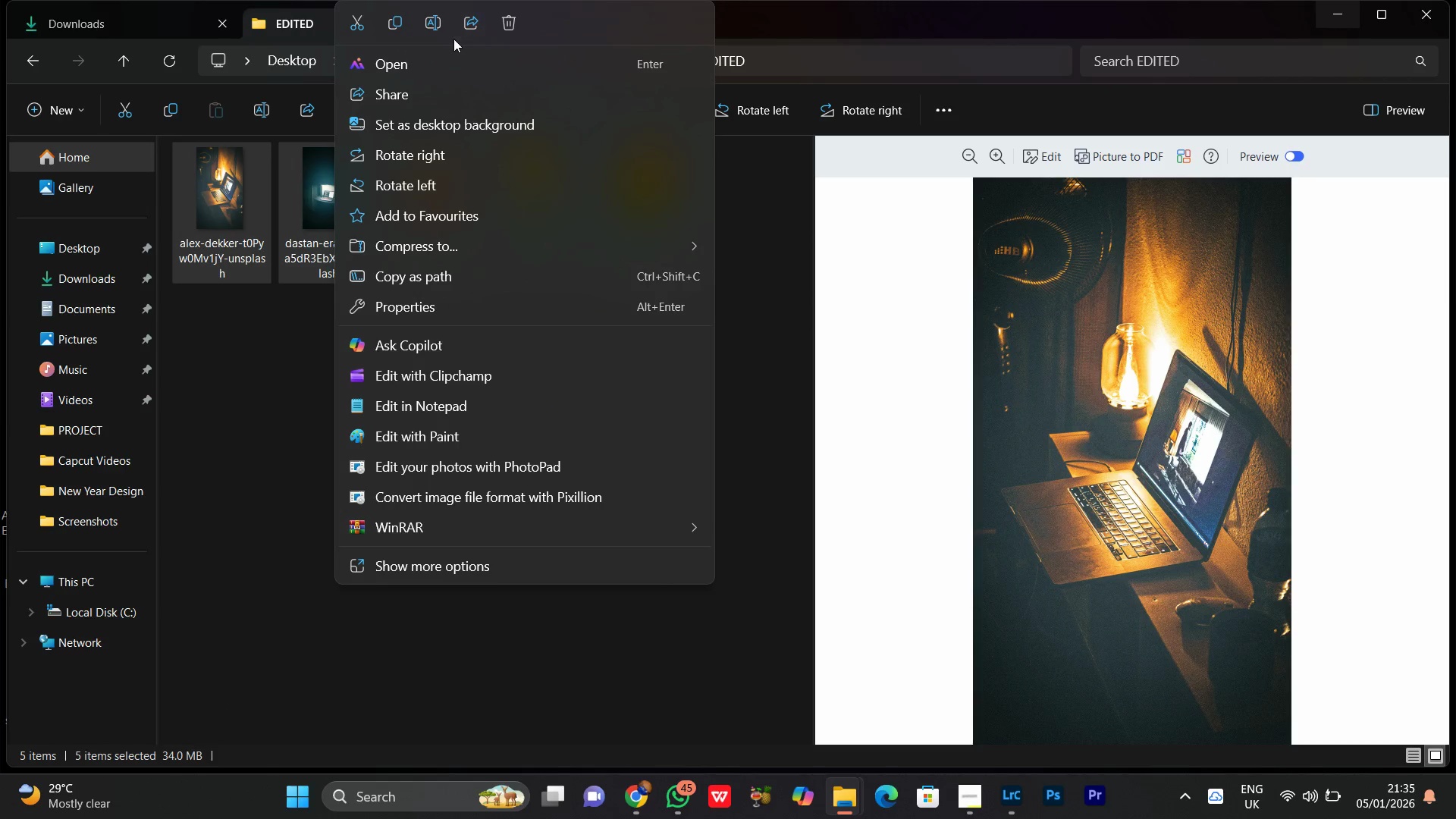 
left_click([431, 23])
 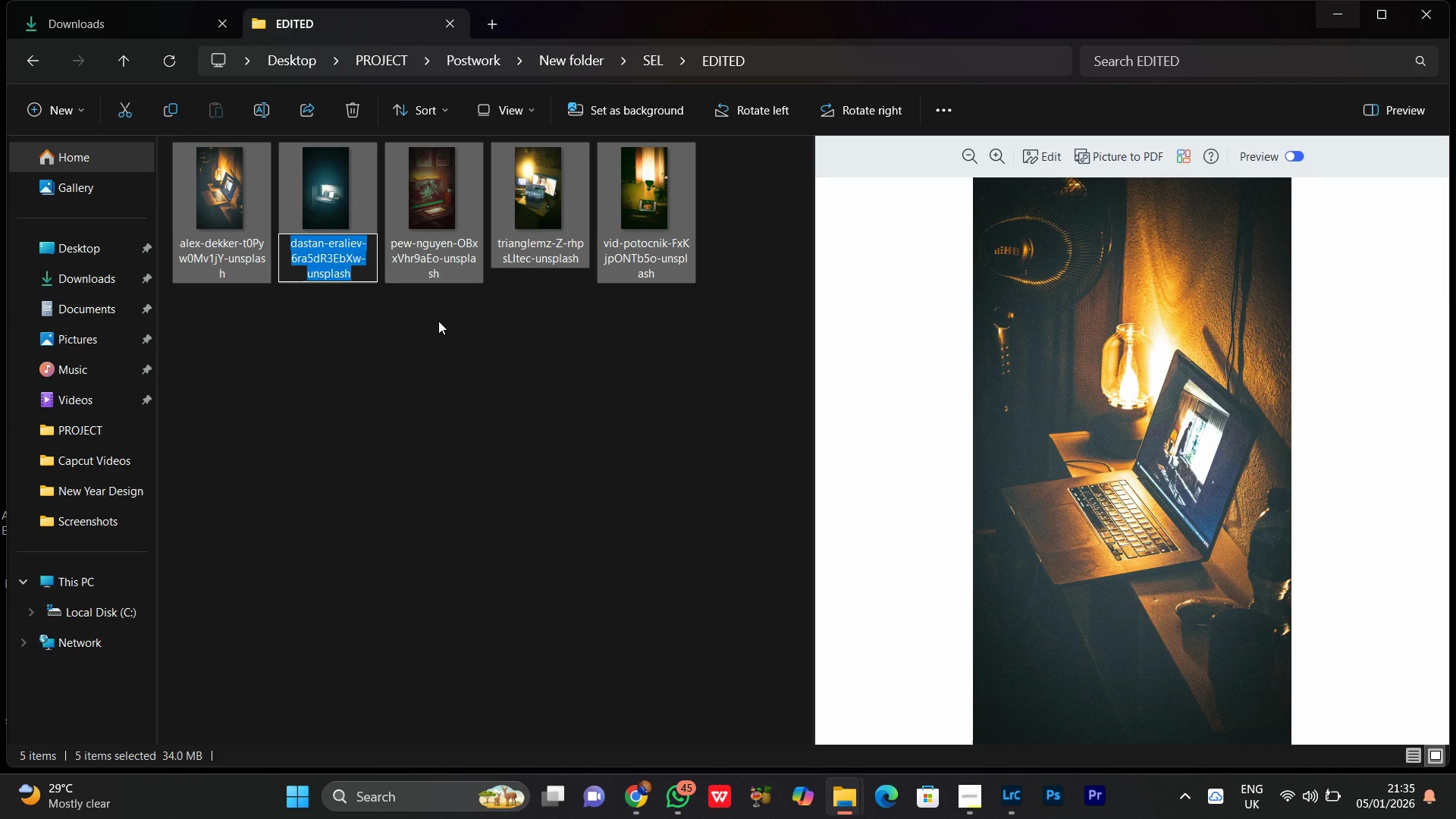 
key(Control+V)
 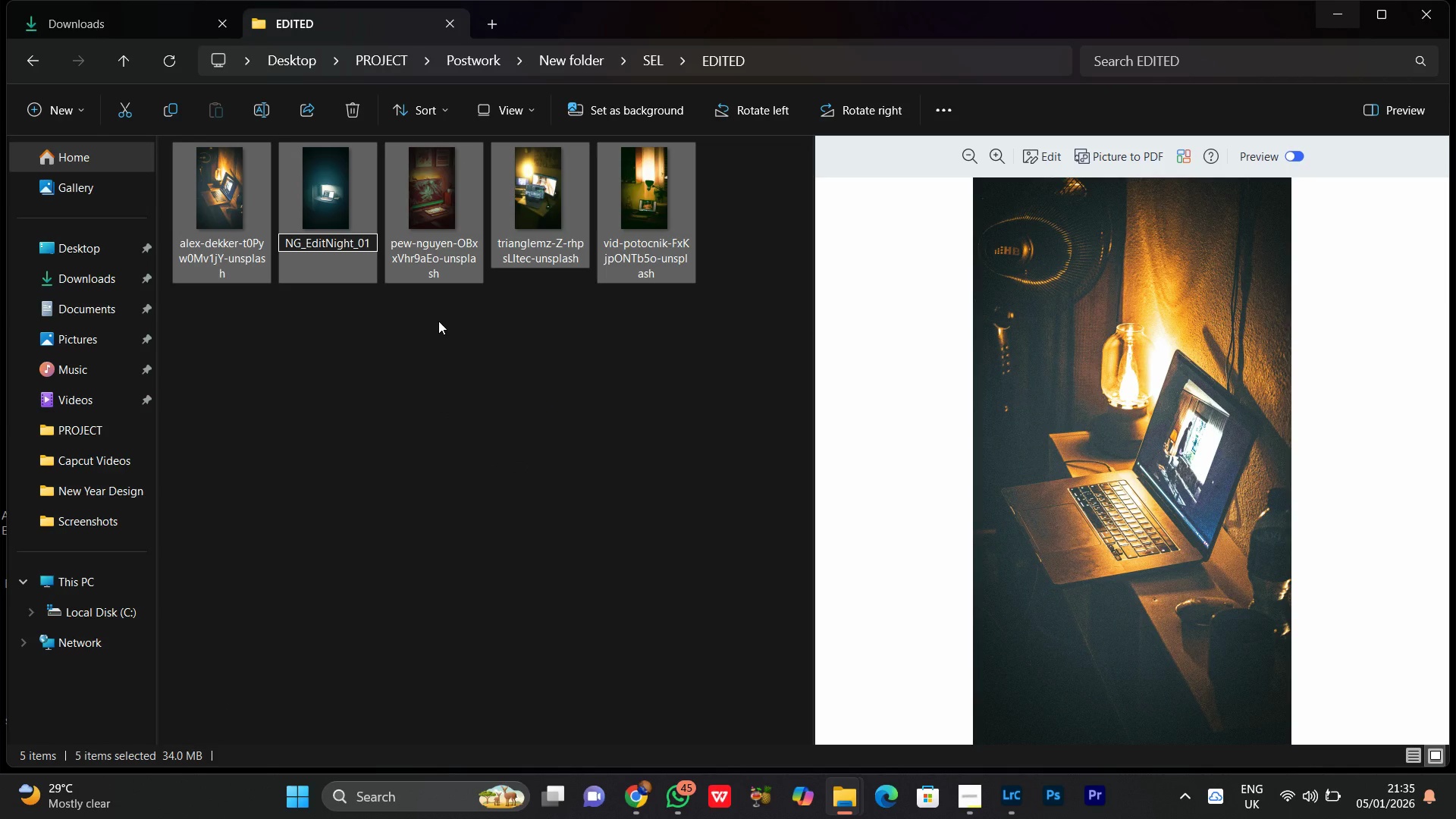 
key(Enter)
 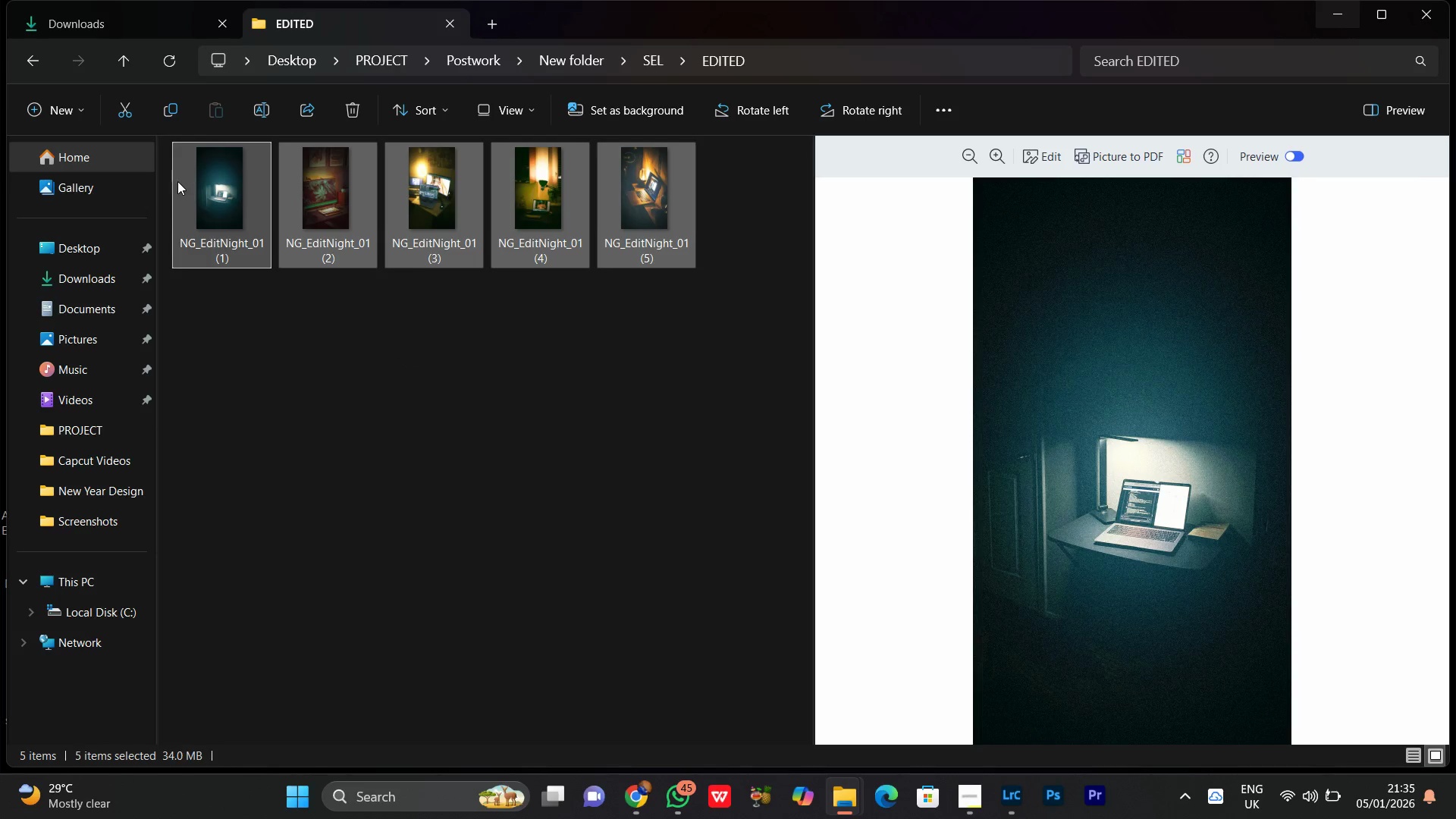 
right_click([229, 219])
 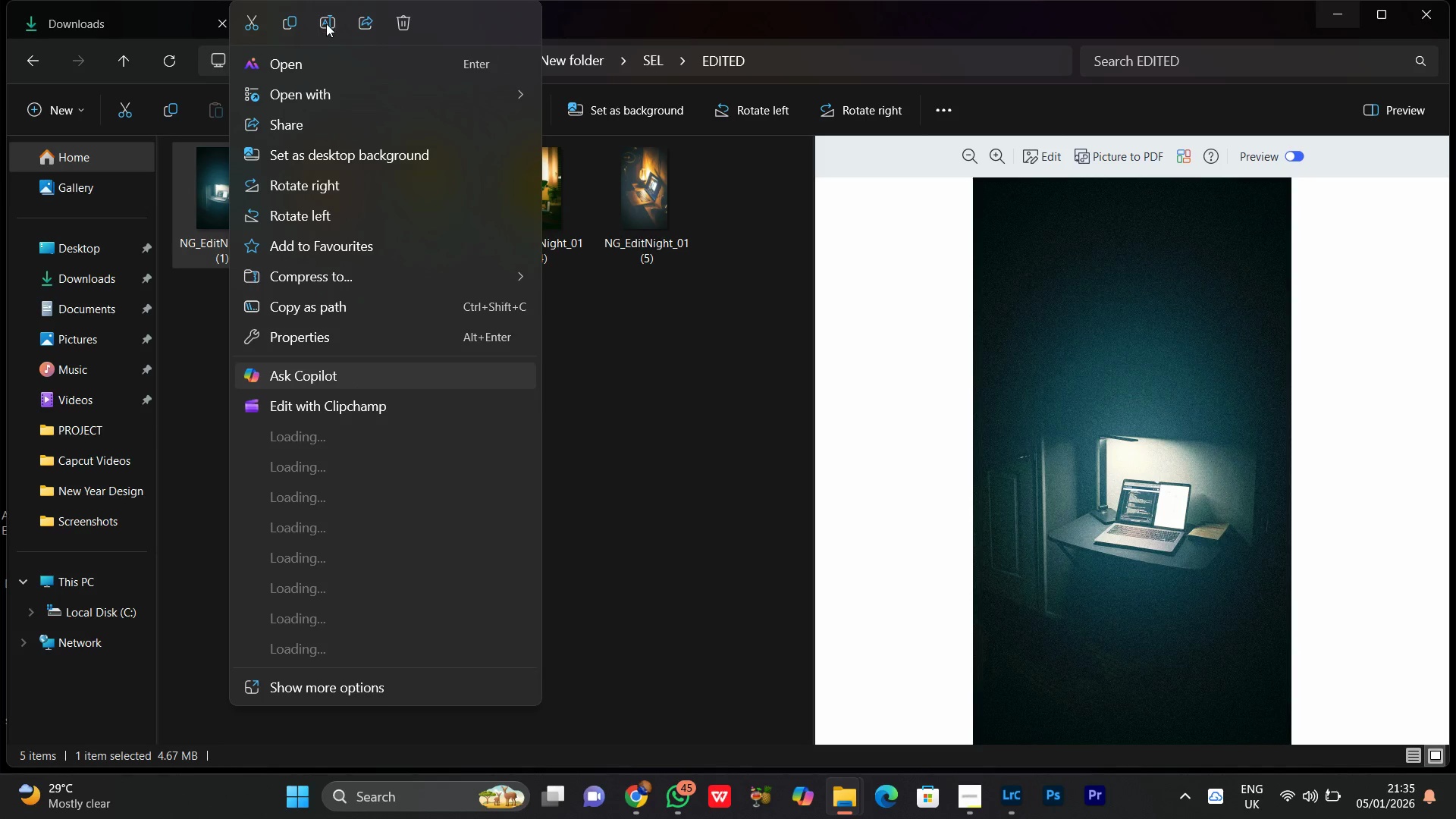 
left_click([328, 23])
 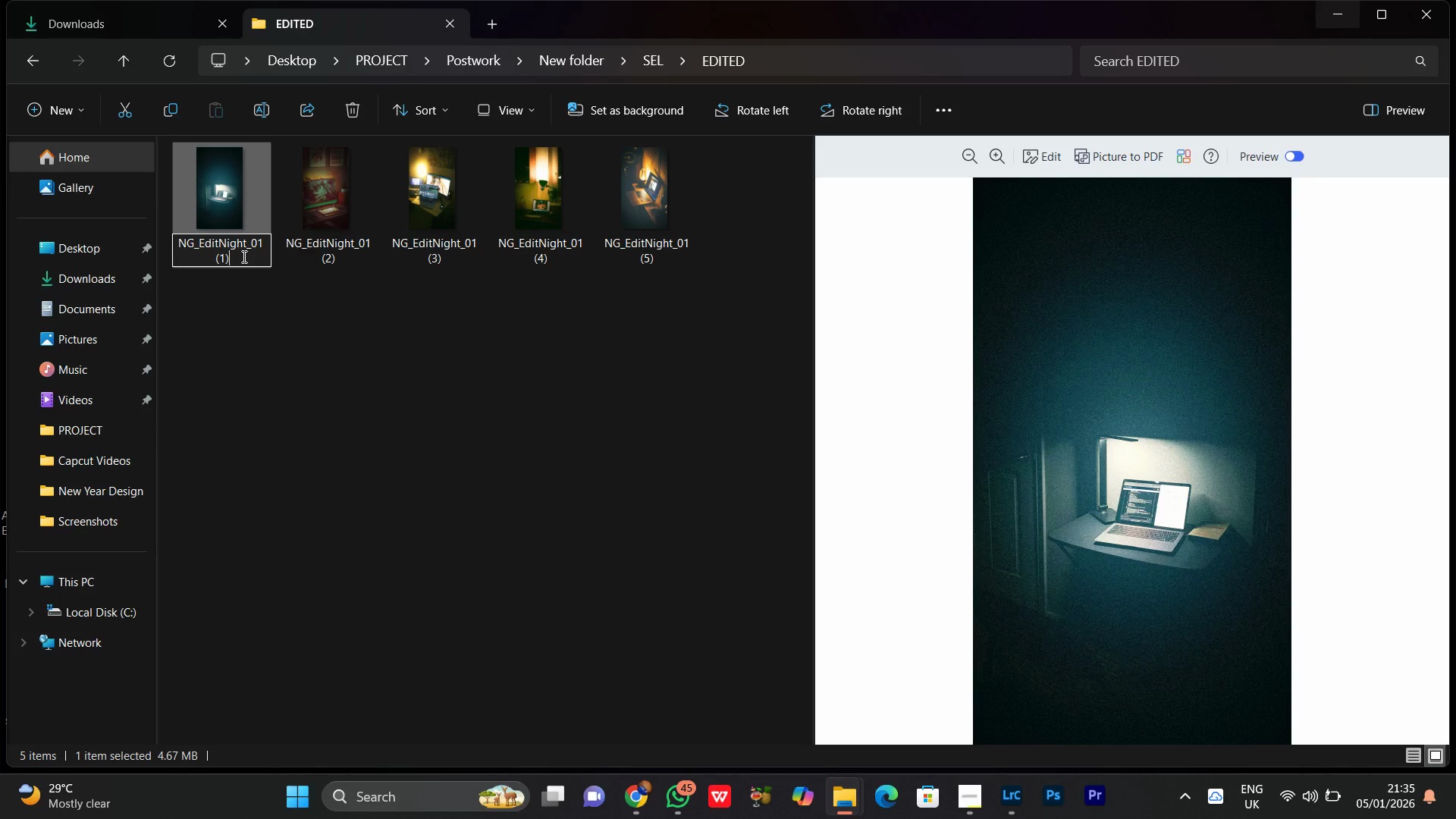 
key(Backspace)
 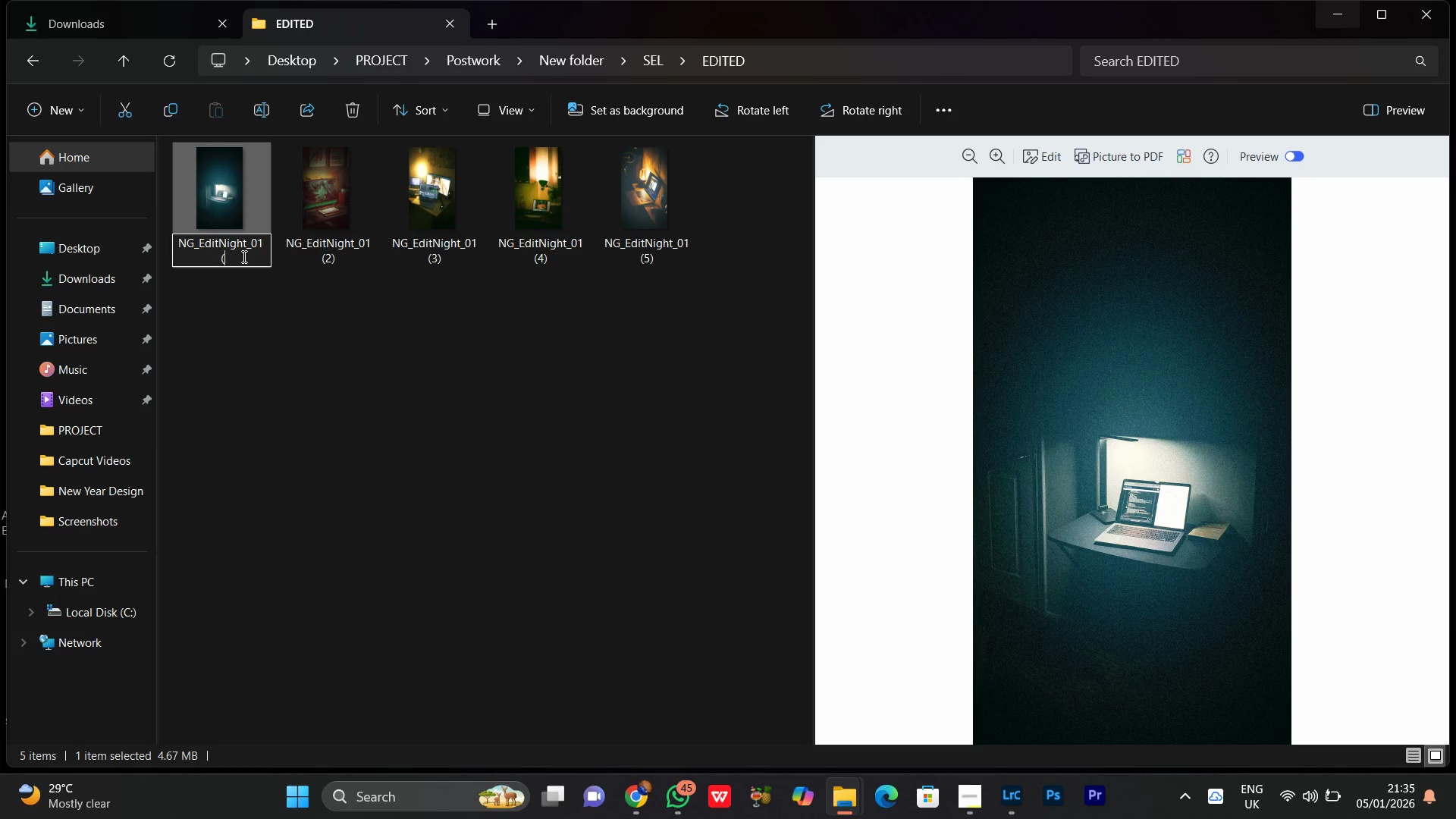 
key(Backspace)
 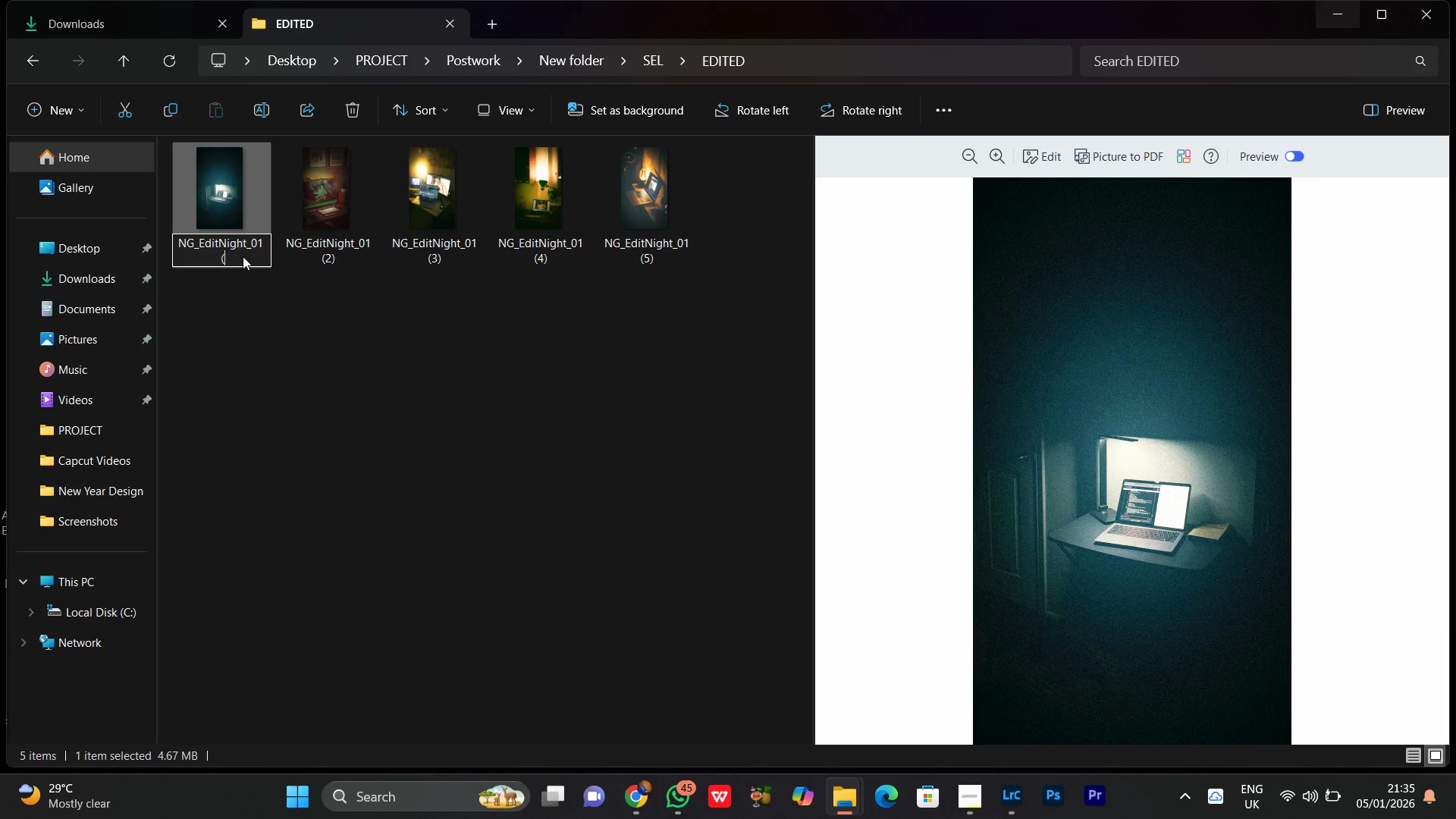 
key(Backspace)
 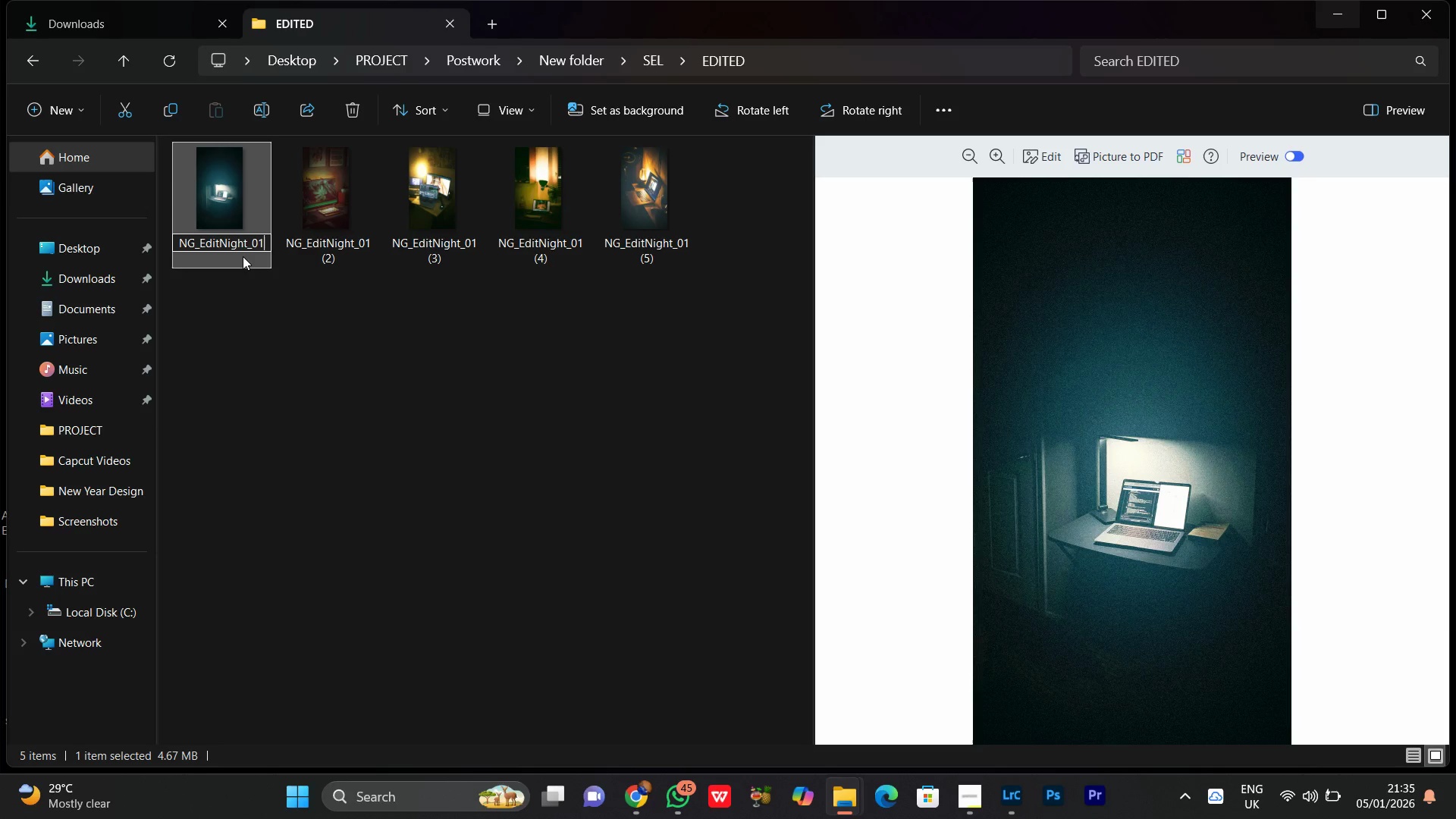 
key(Backspace)
 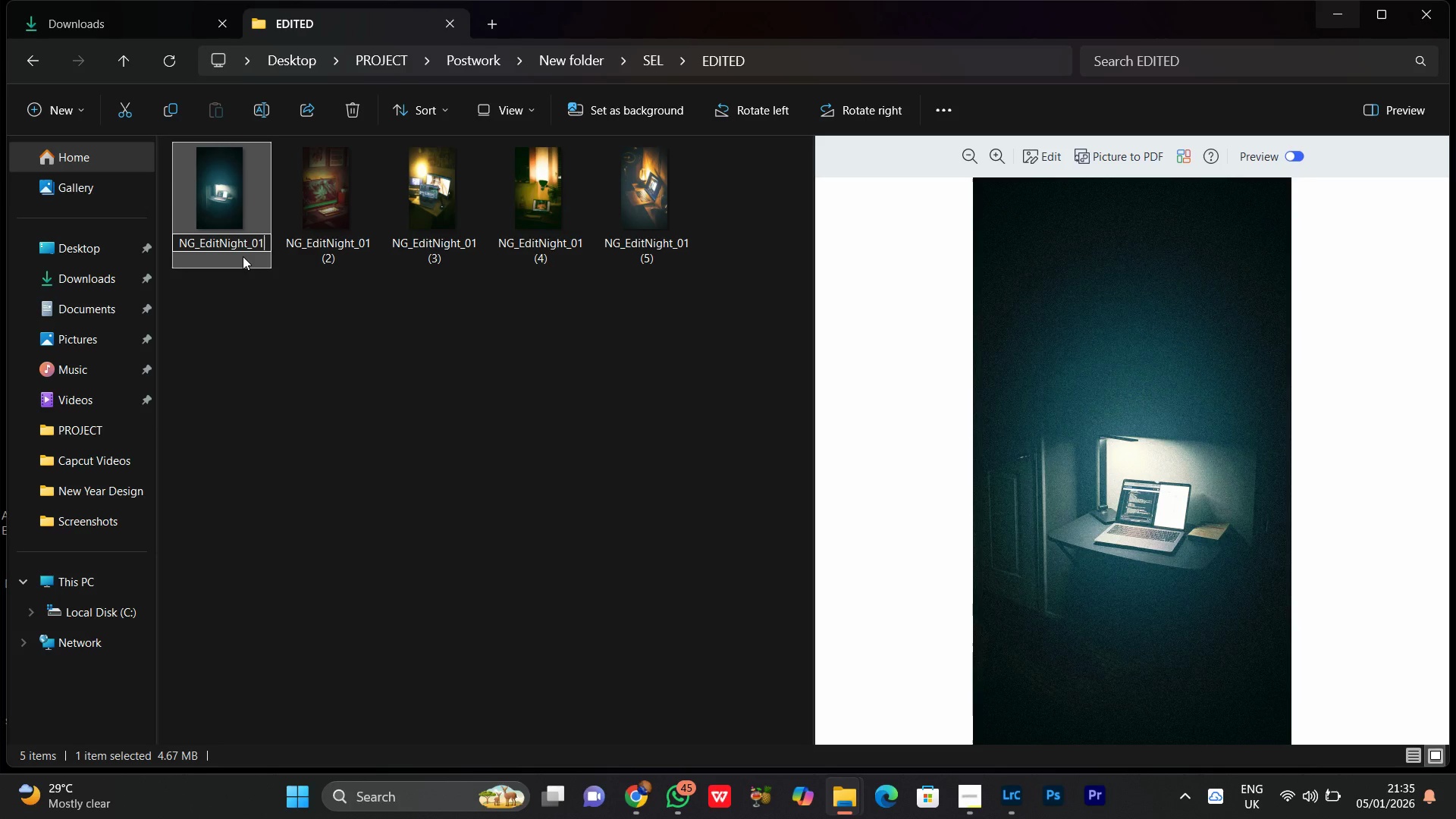 
key(Enter)
 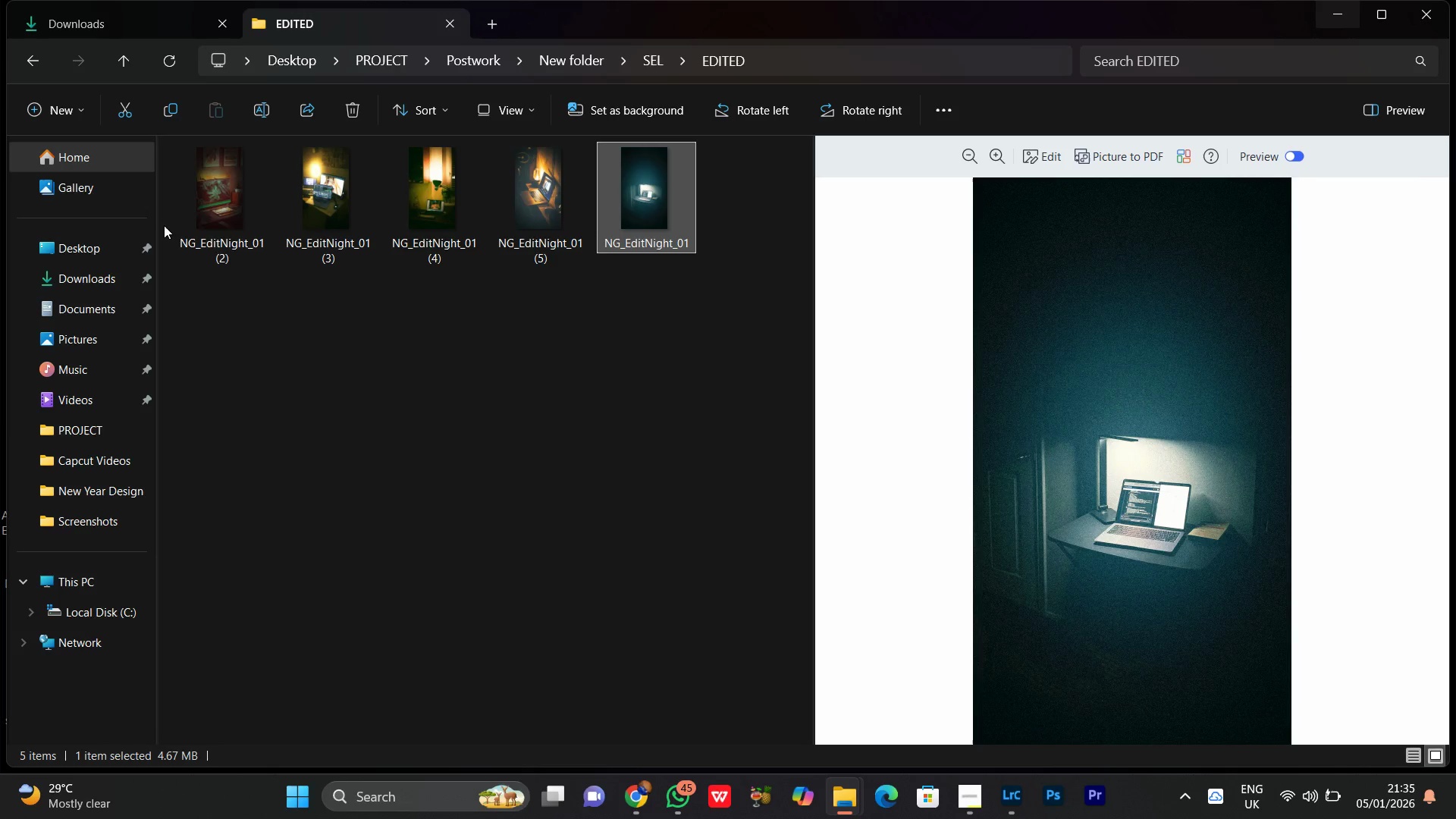 
left_click([225, 203])
 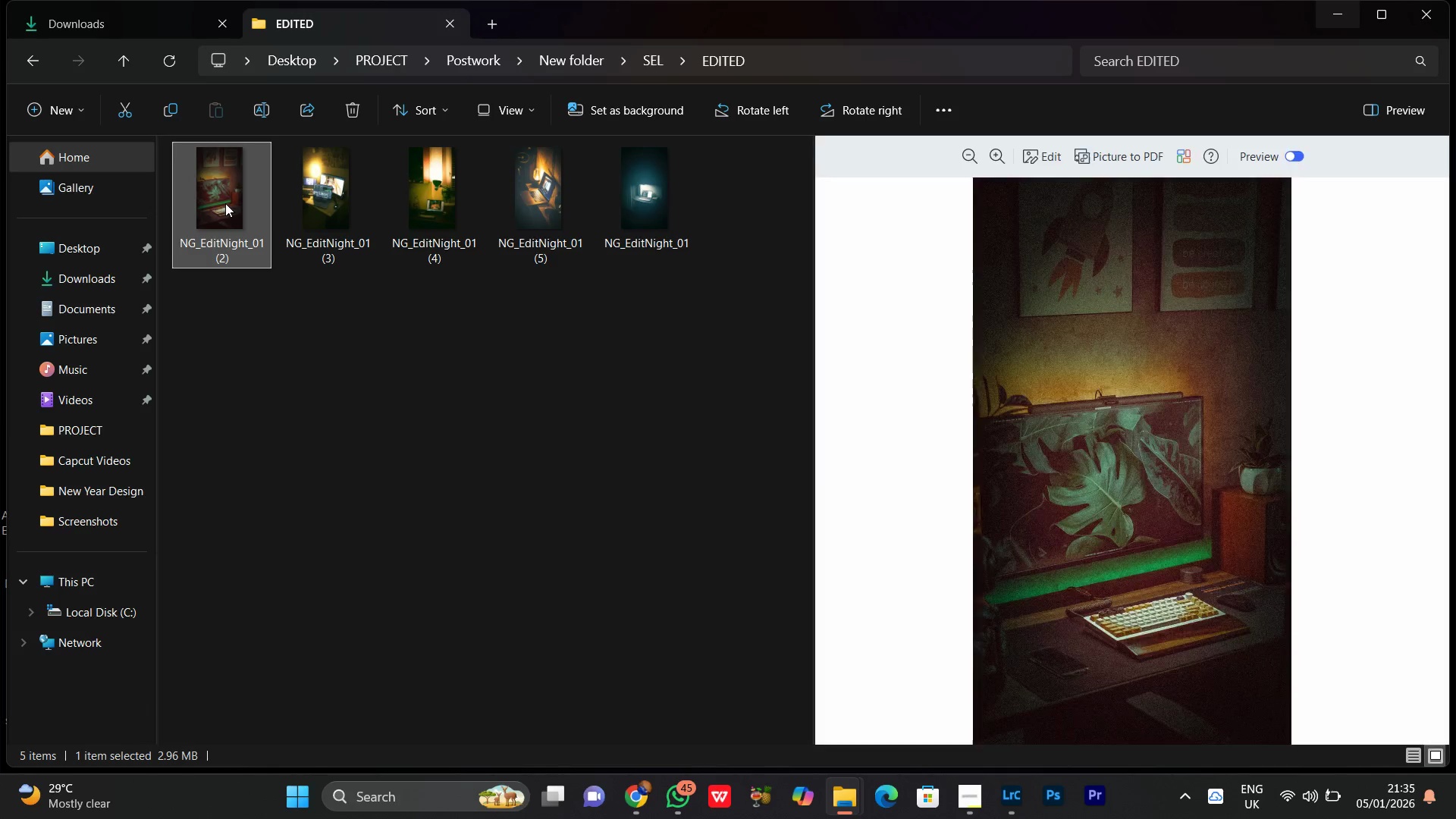 
right_click([225, 203])
 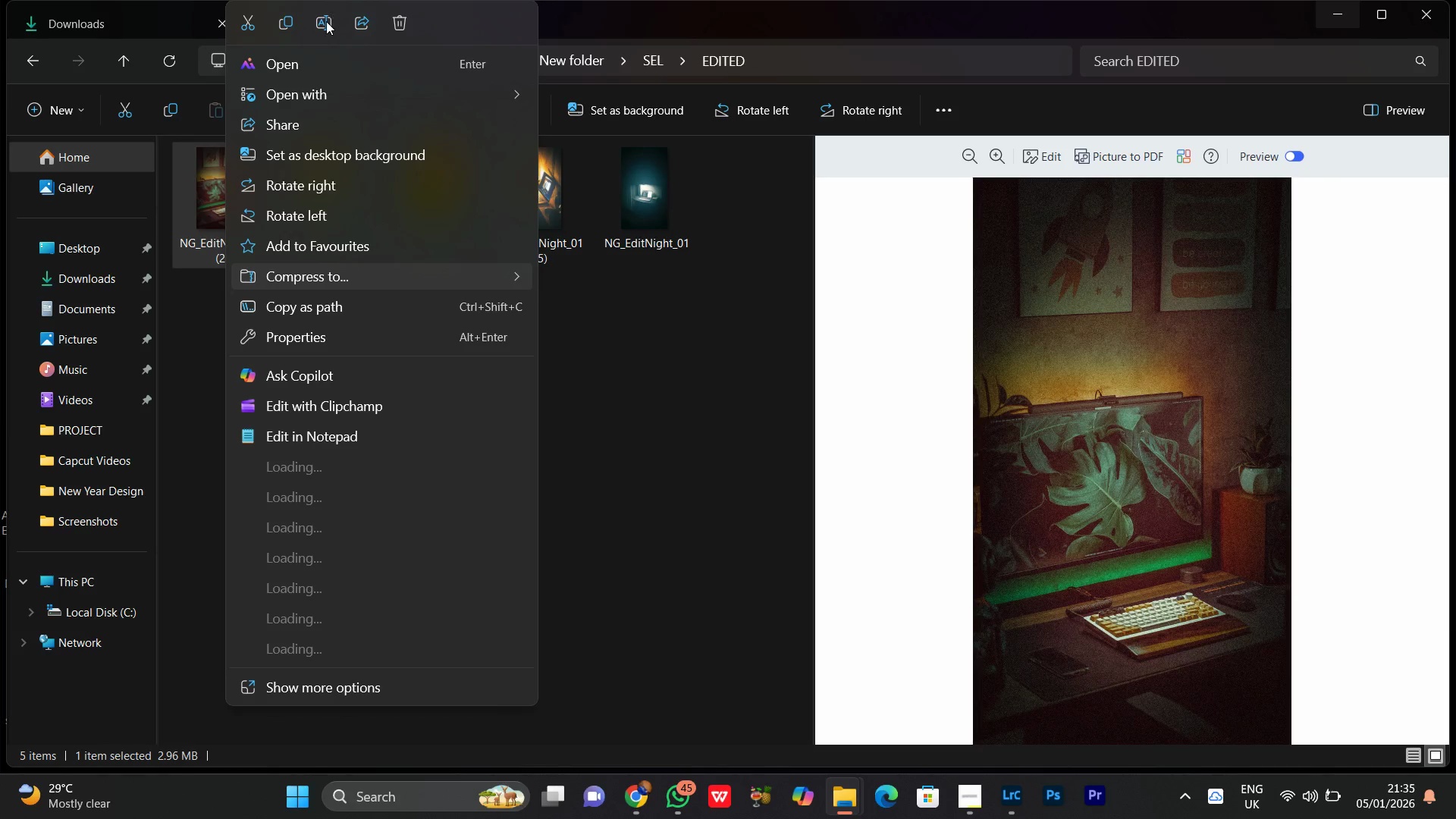 
left_click([323, 22])
 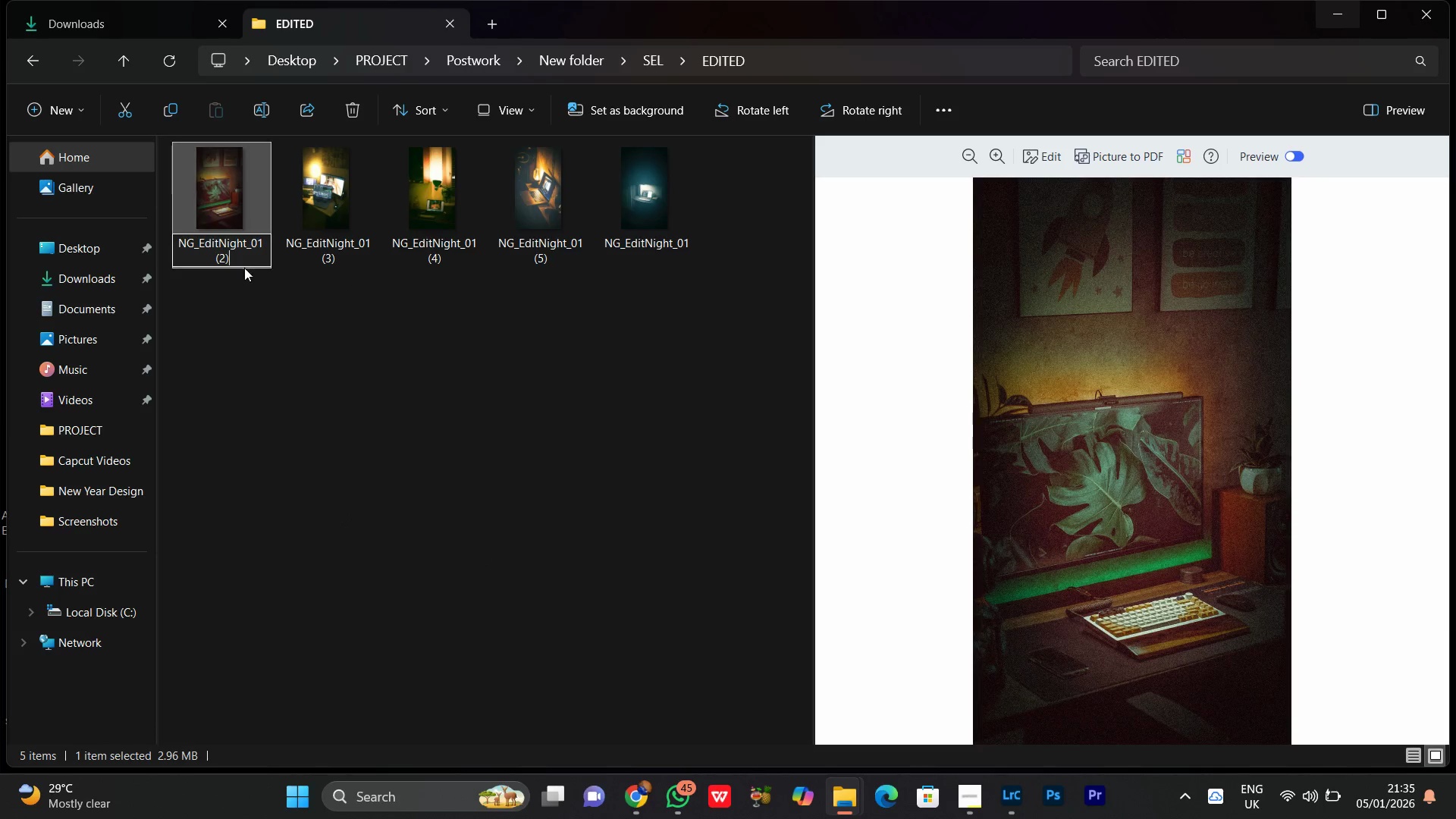 
key(Backspace)
 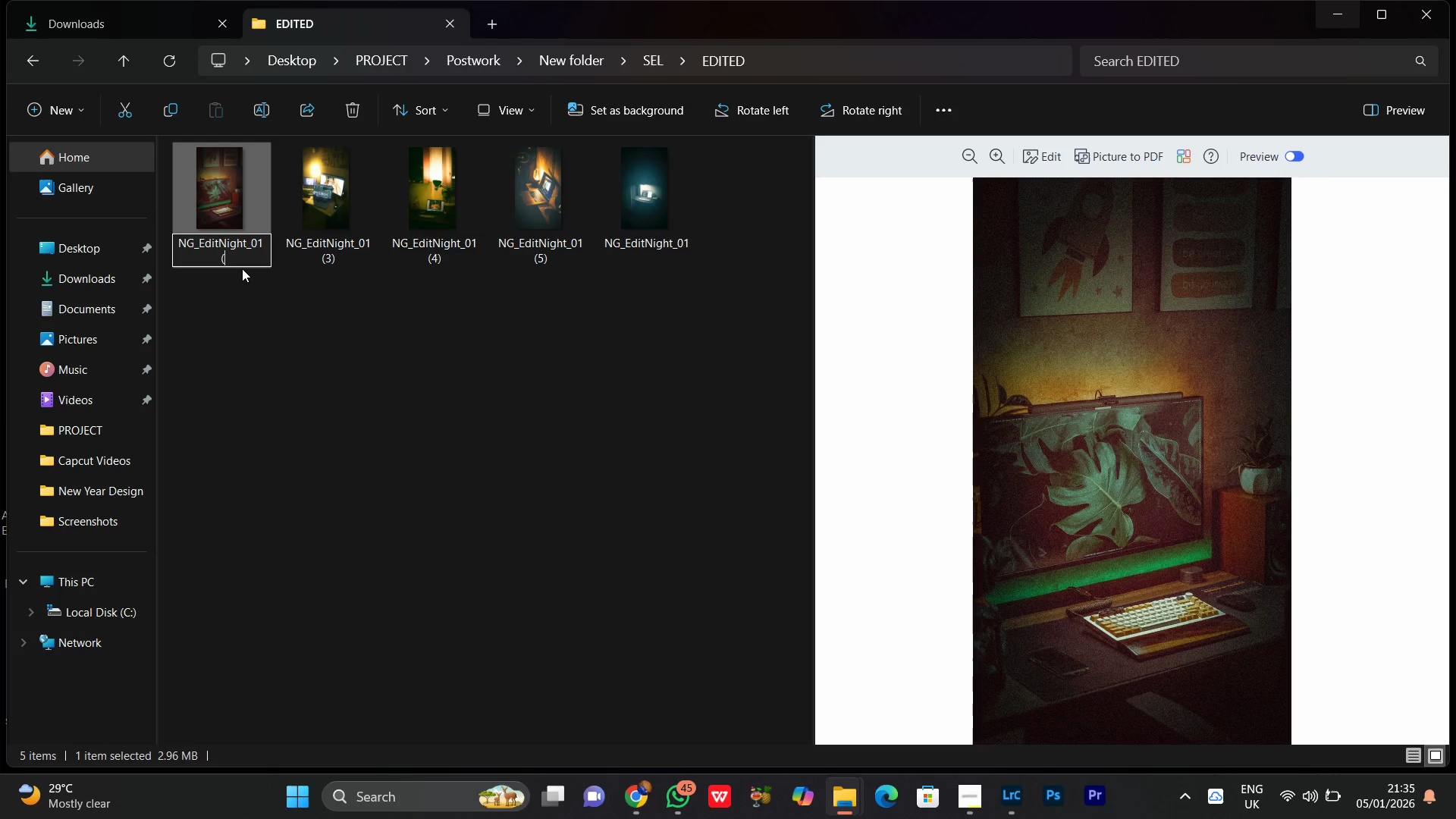 
key(Backspace)
 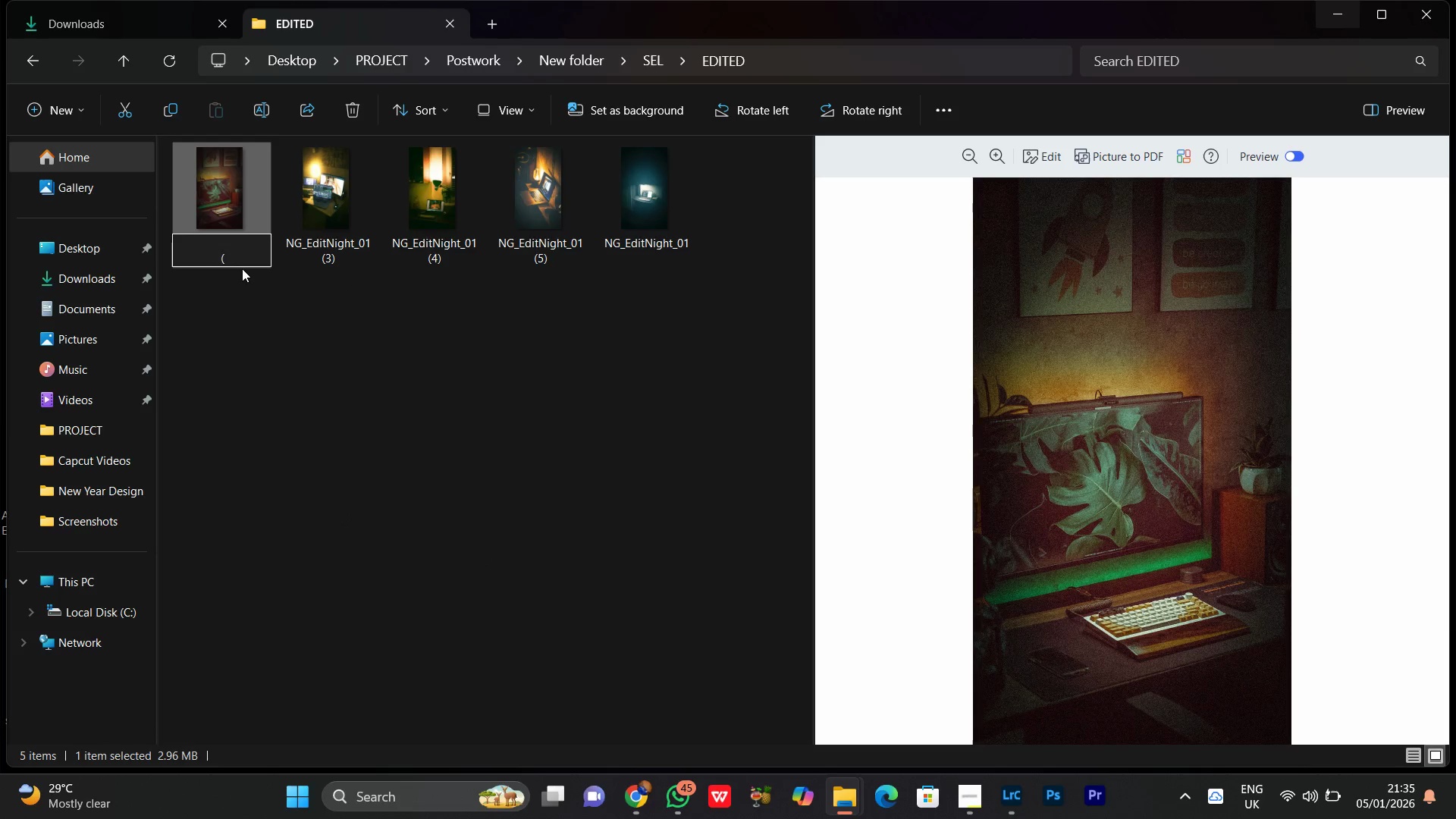 
key(Backspace)
 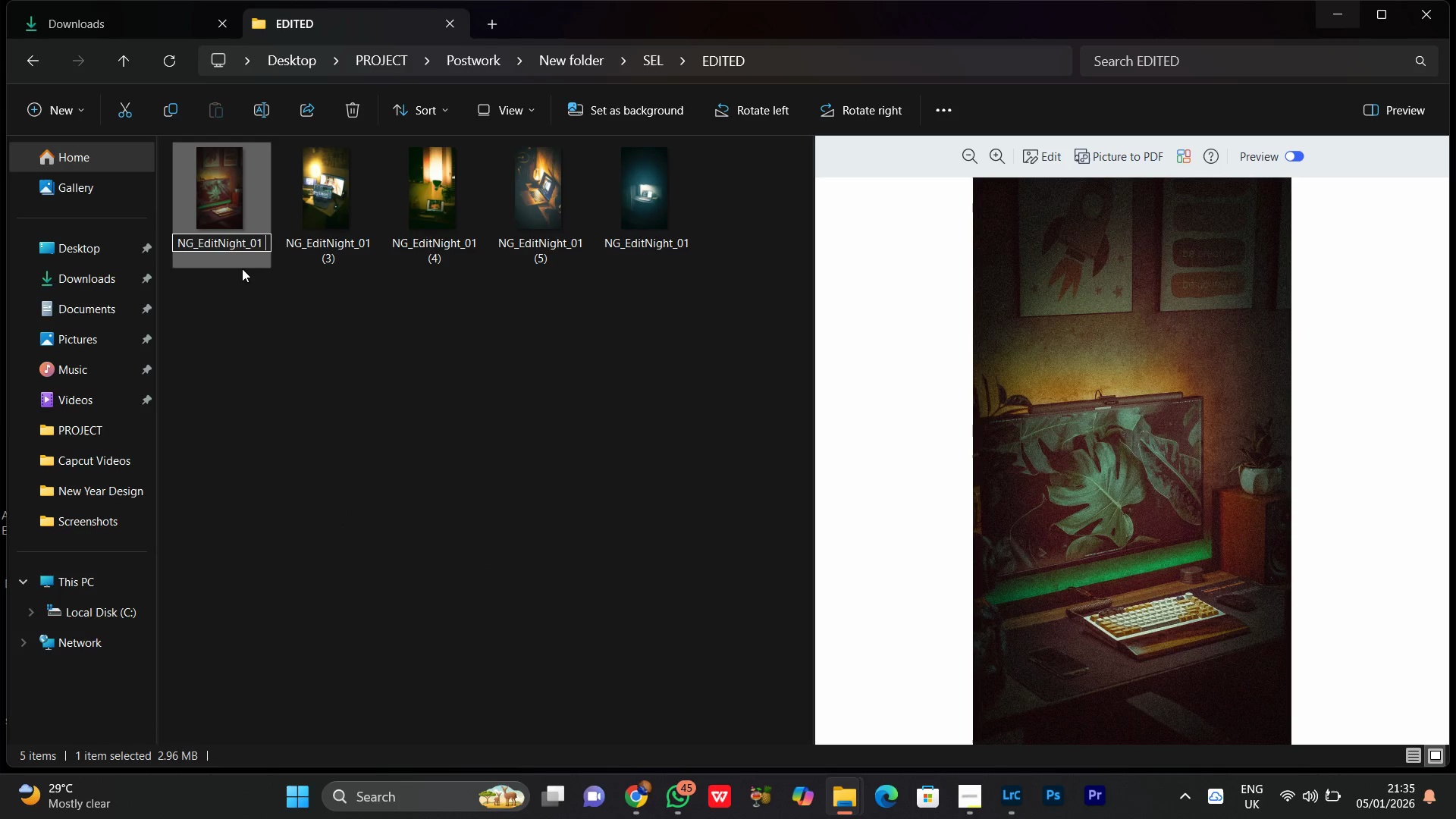 
key(Backspace)
 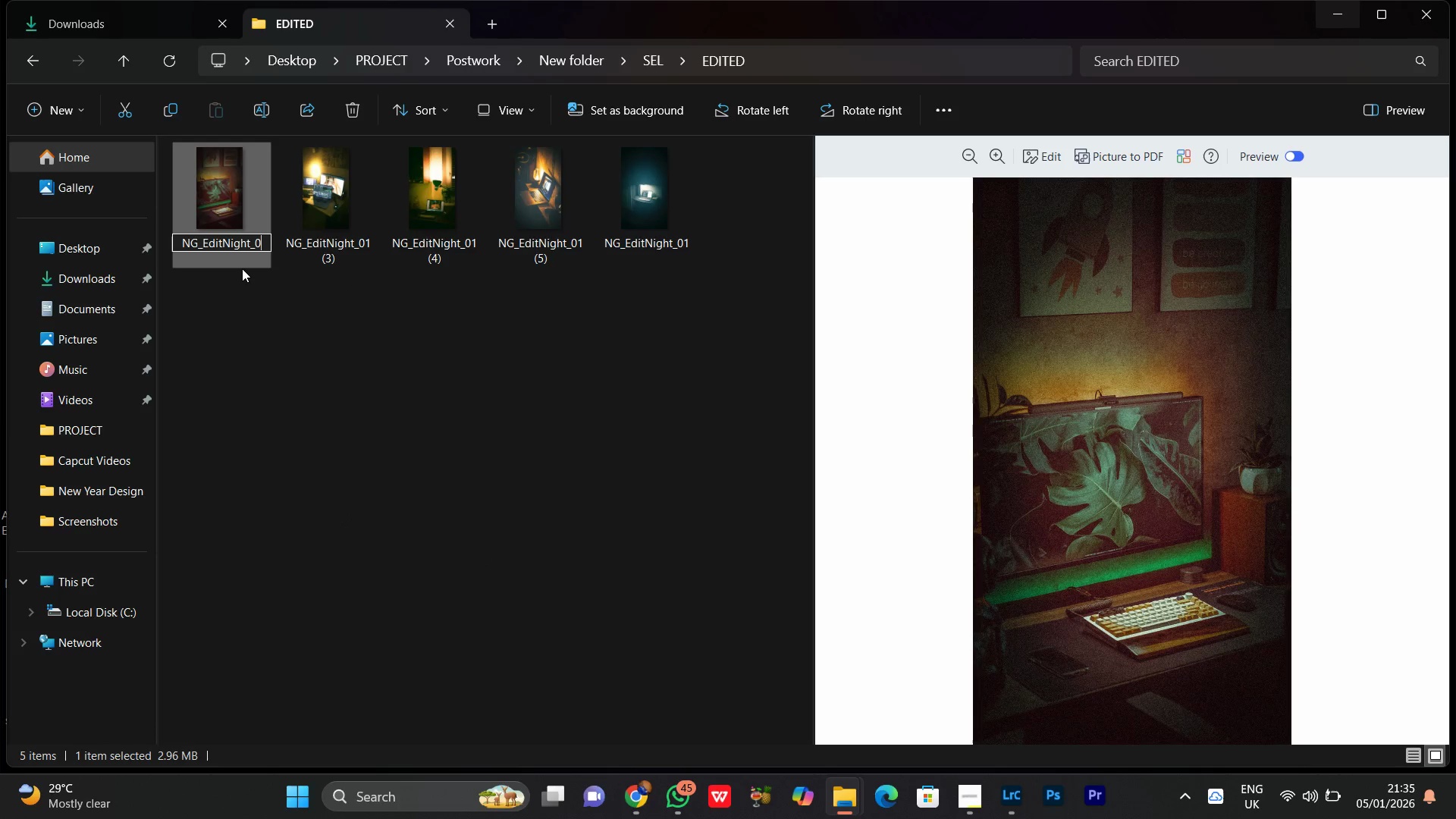 
key(Backspace)
 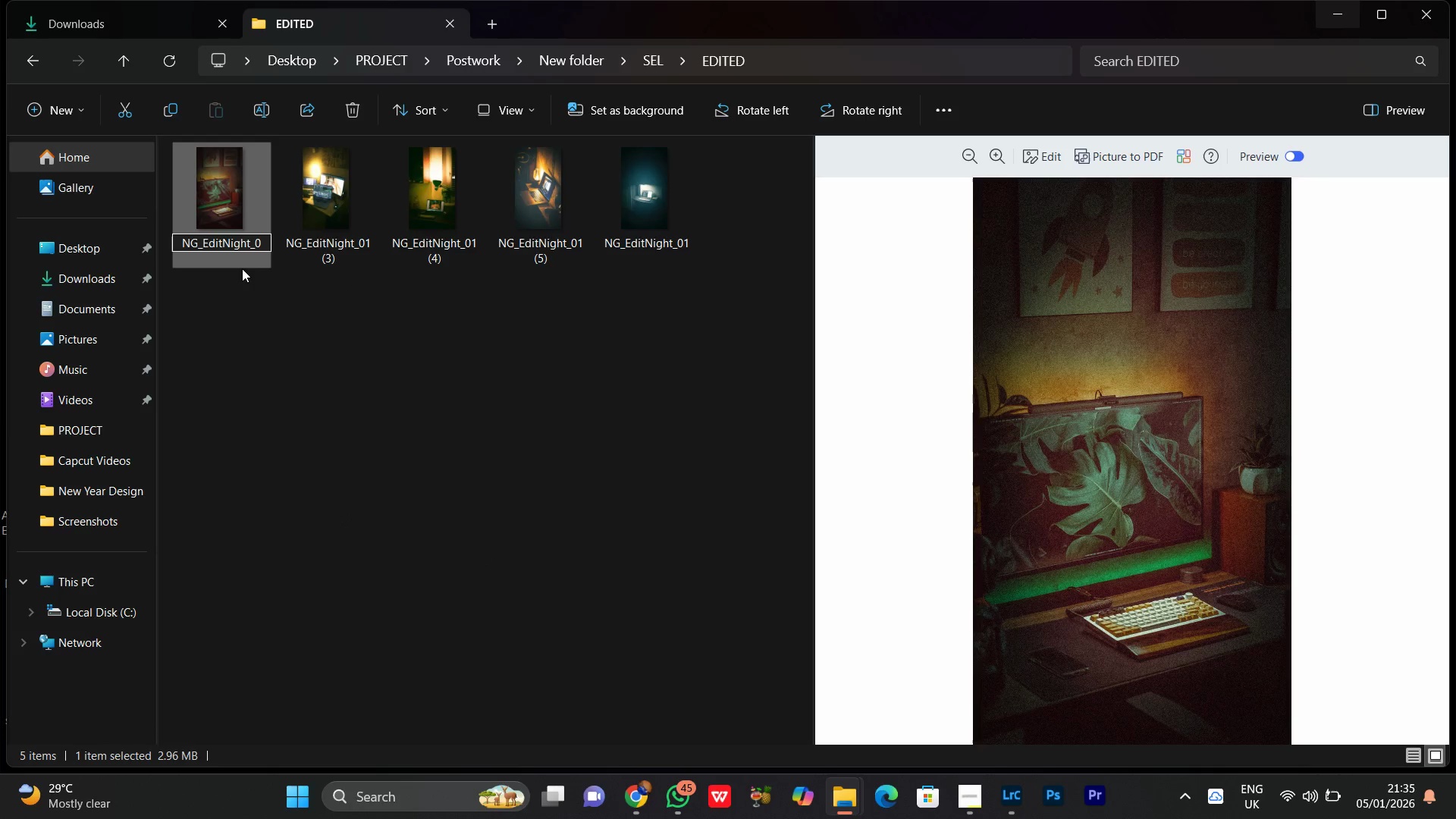 
key(2)
 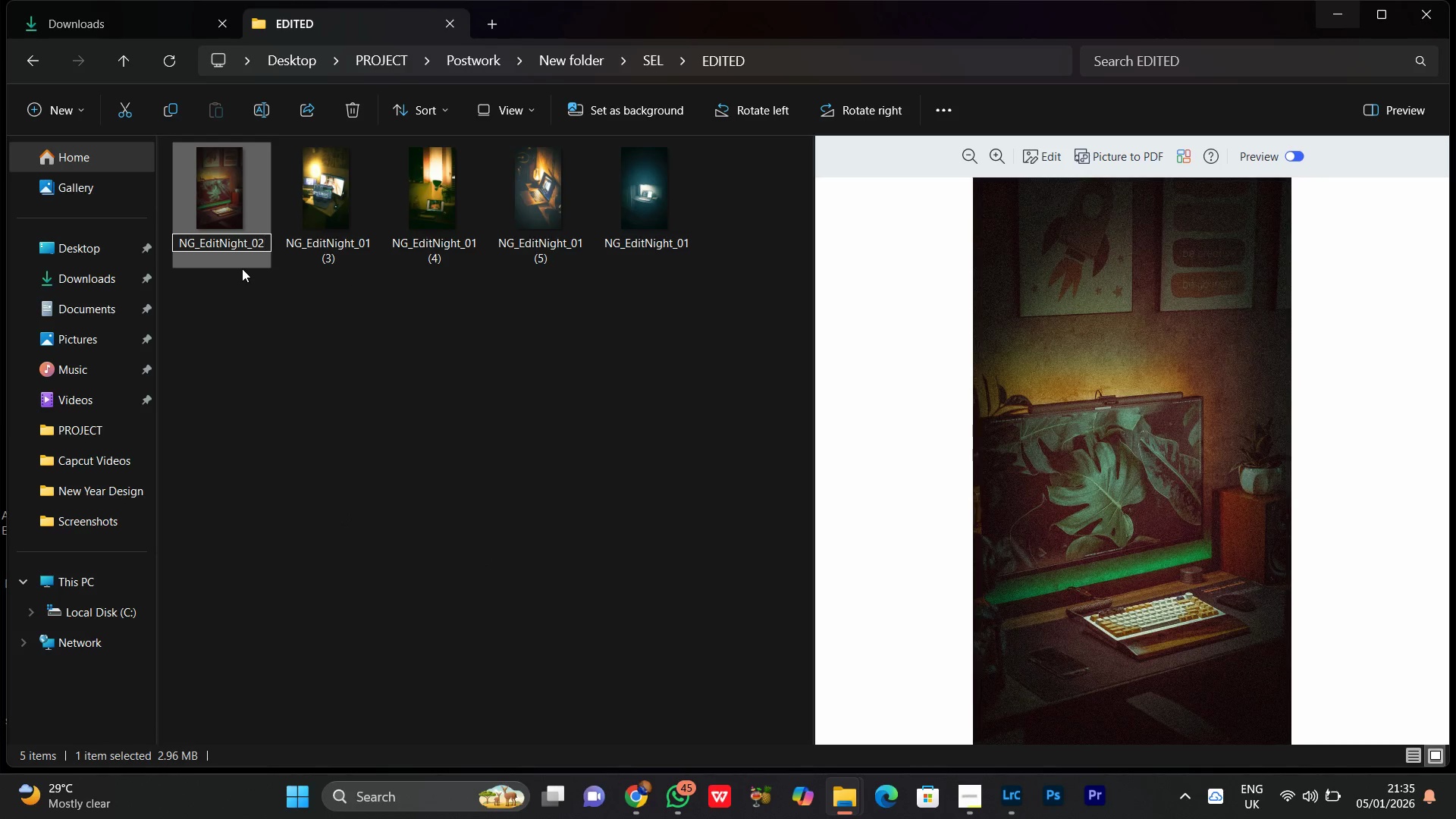 
key(Enter)
 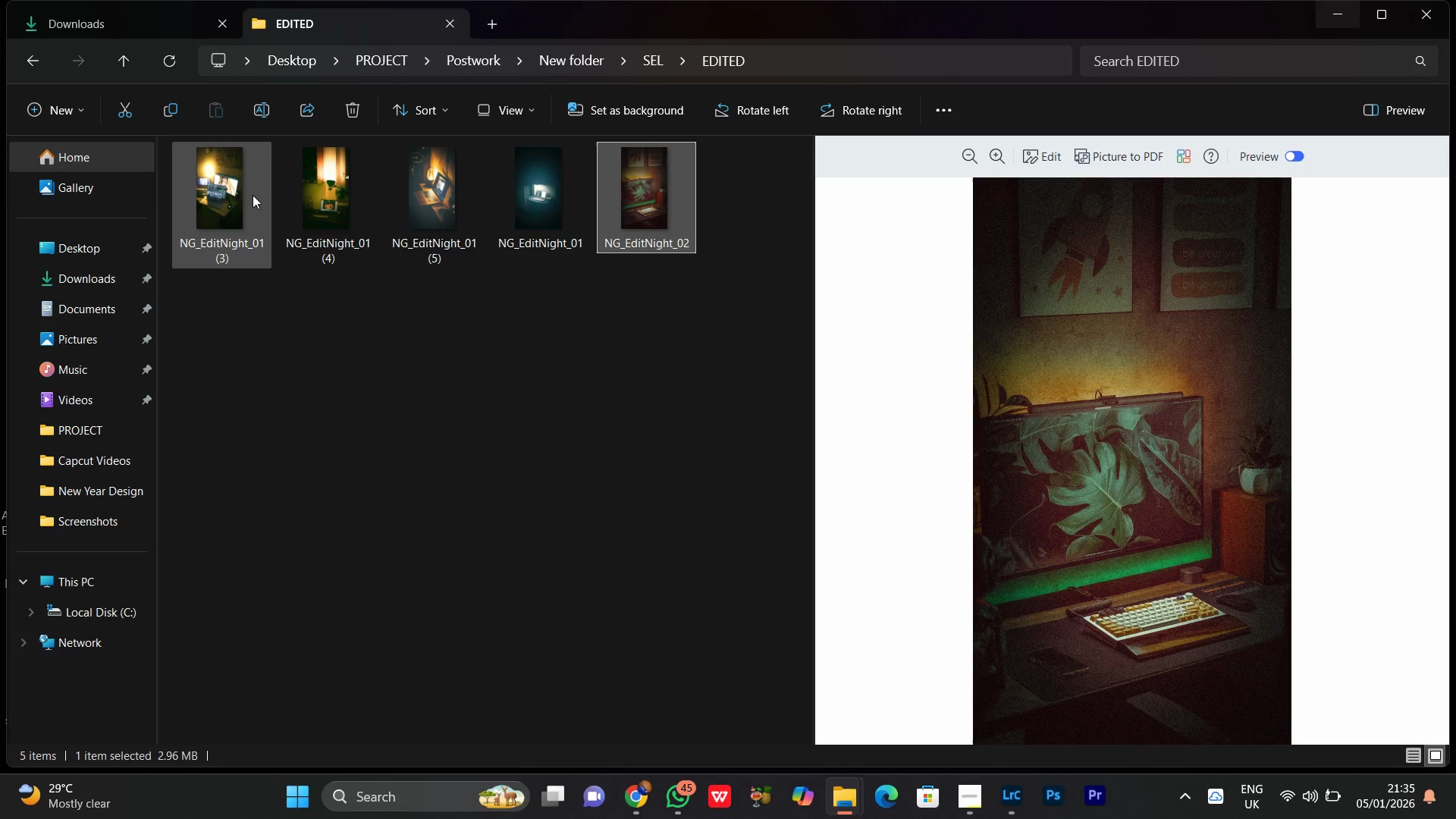 
left_click([248, 197])
 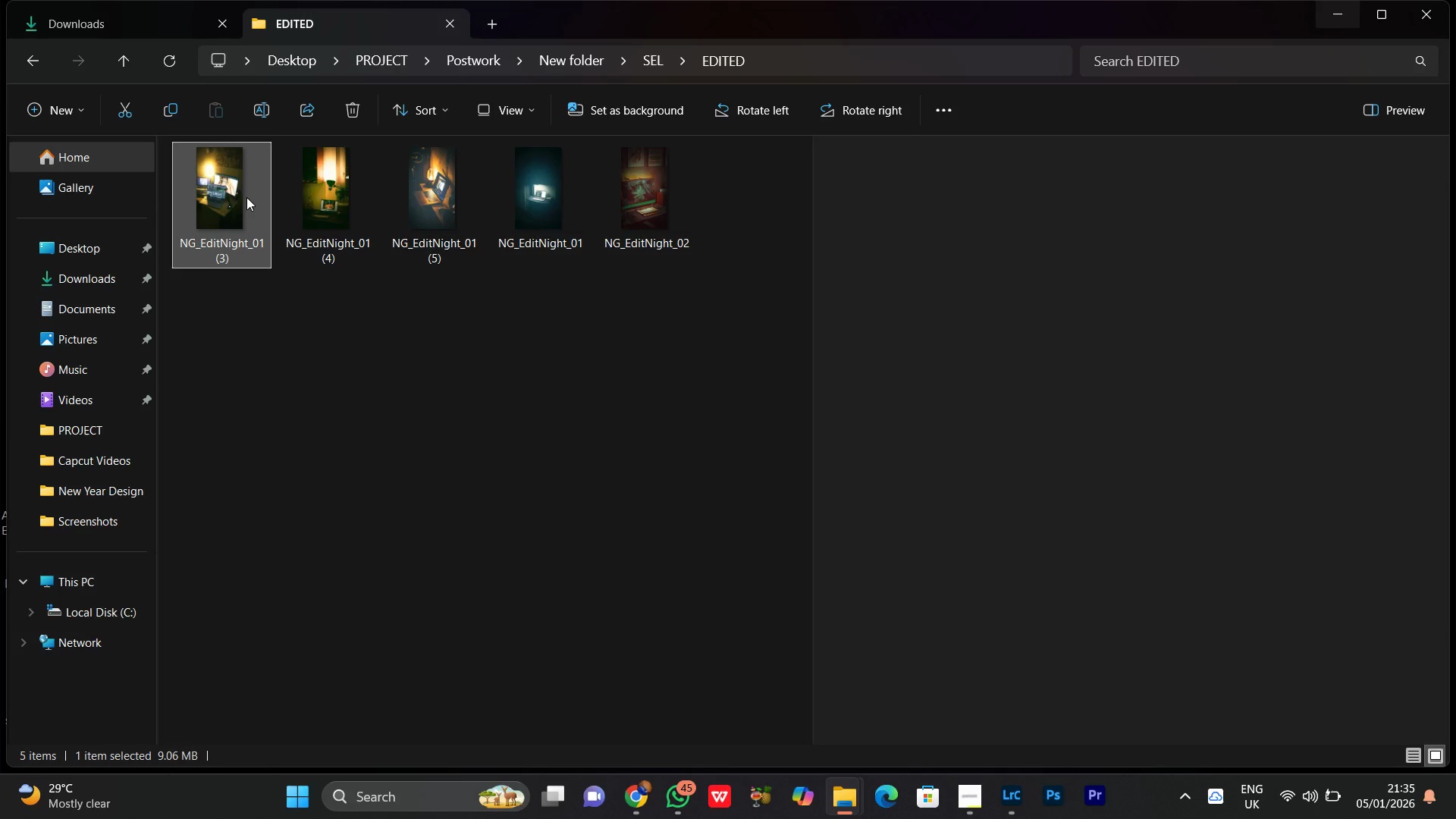 
right_click([246, 197])
 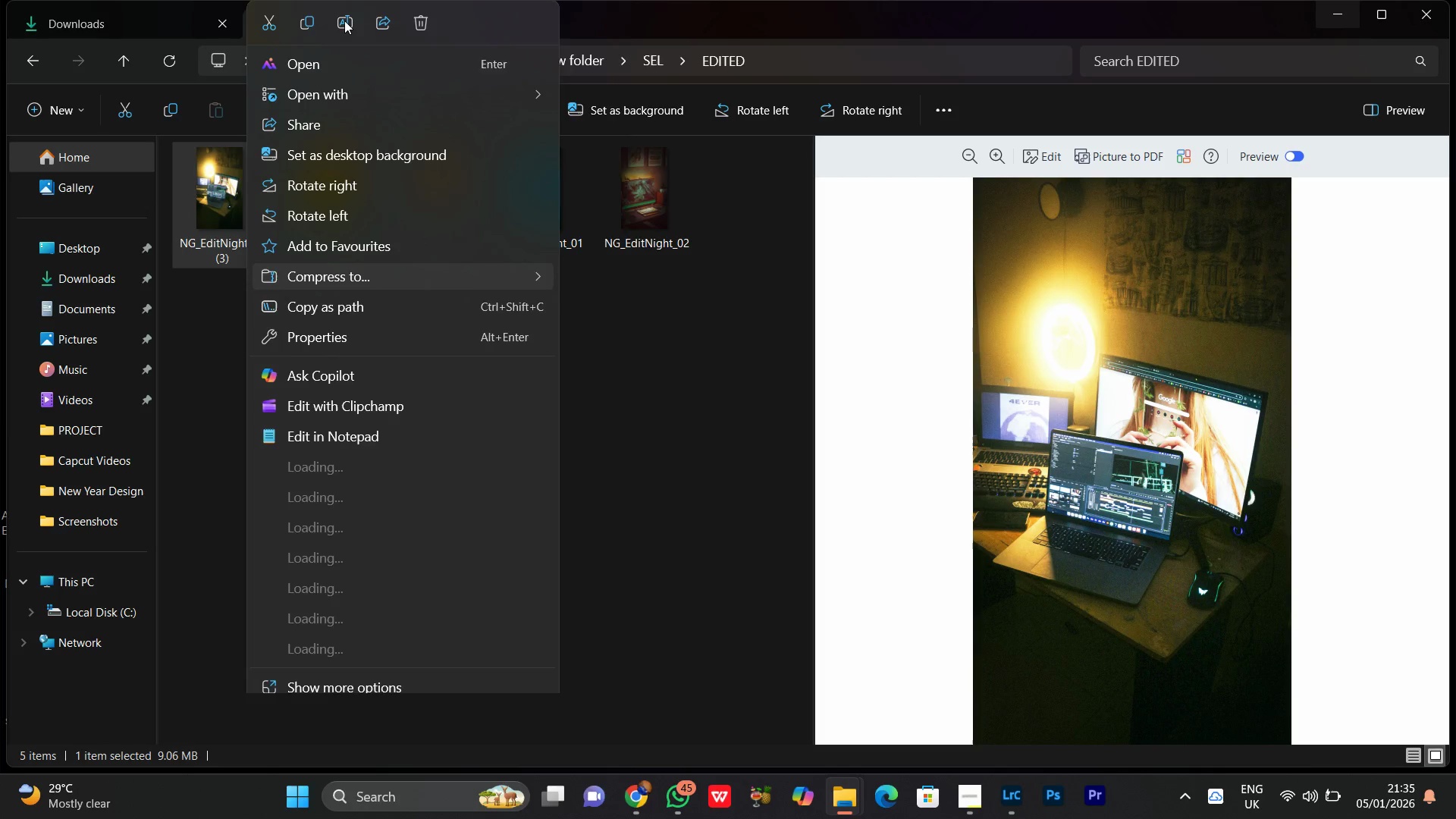 
left_click([347, 23])
 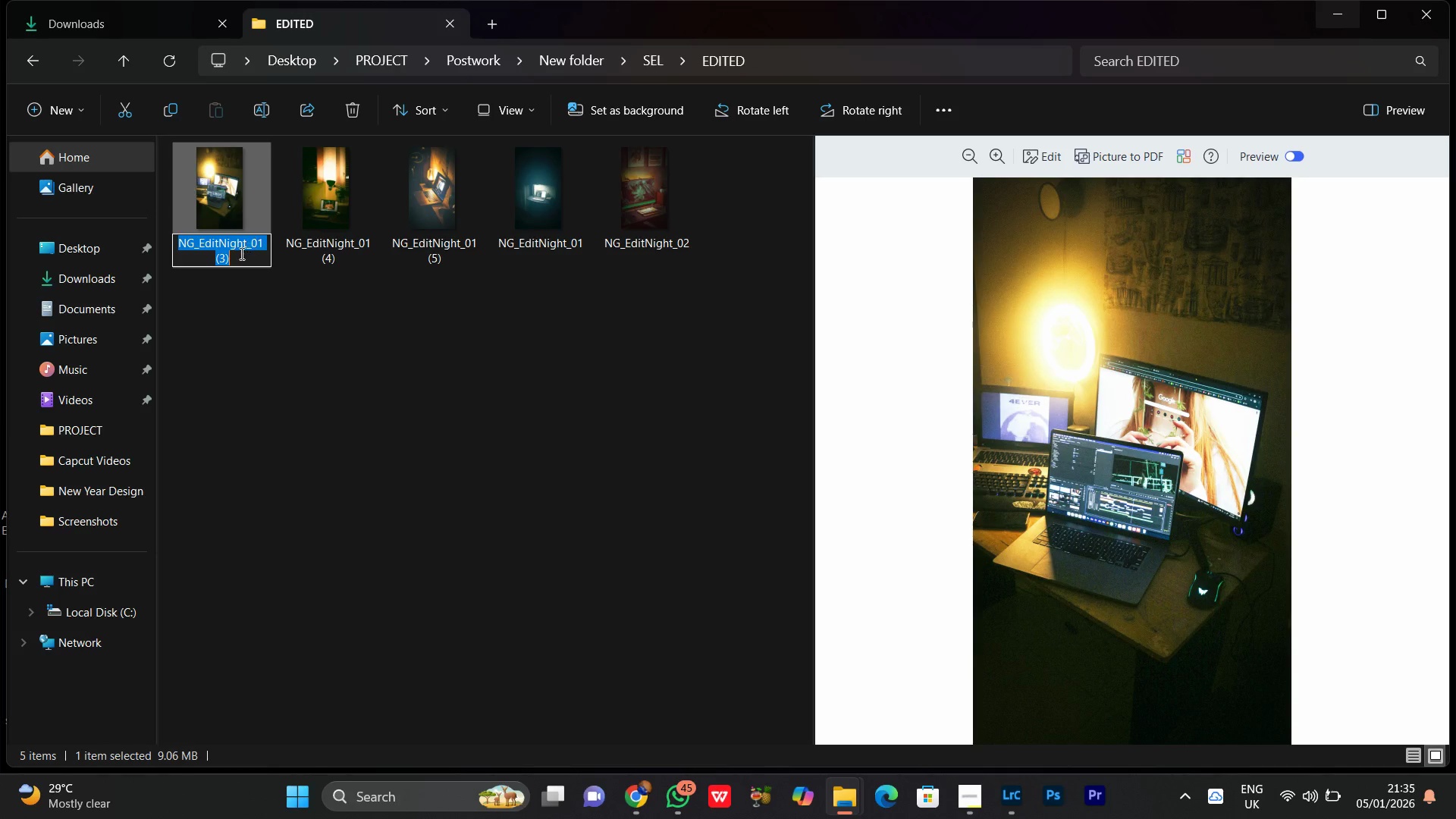 
left_click([234, 255])
 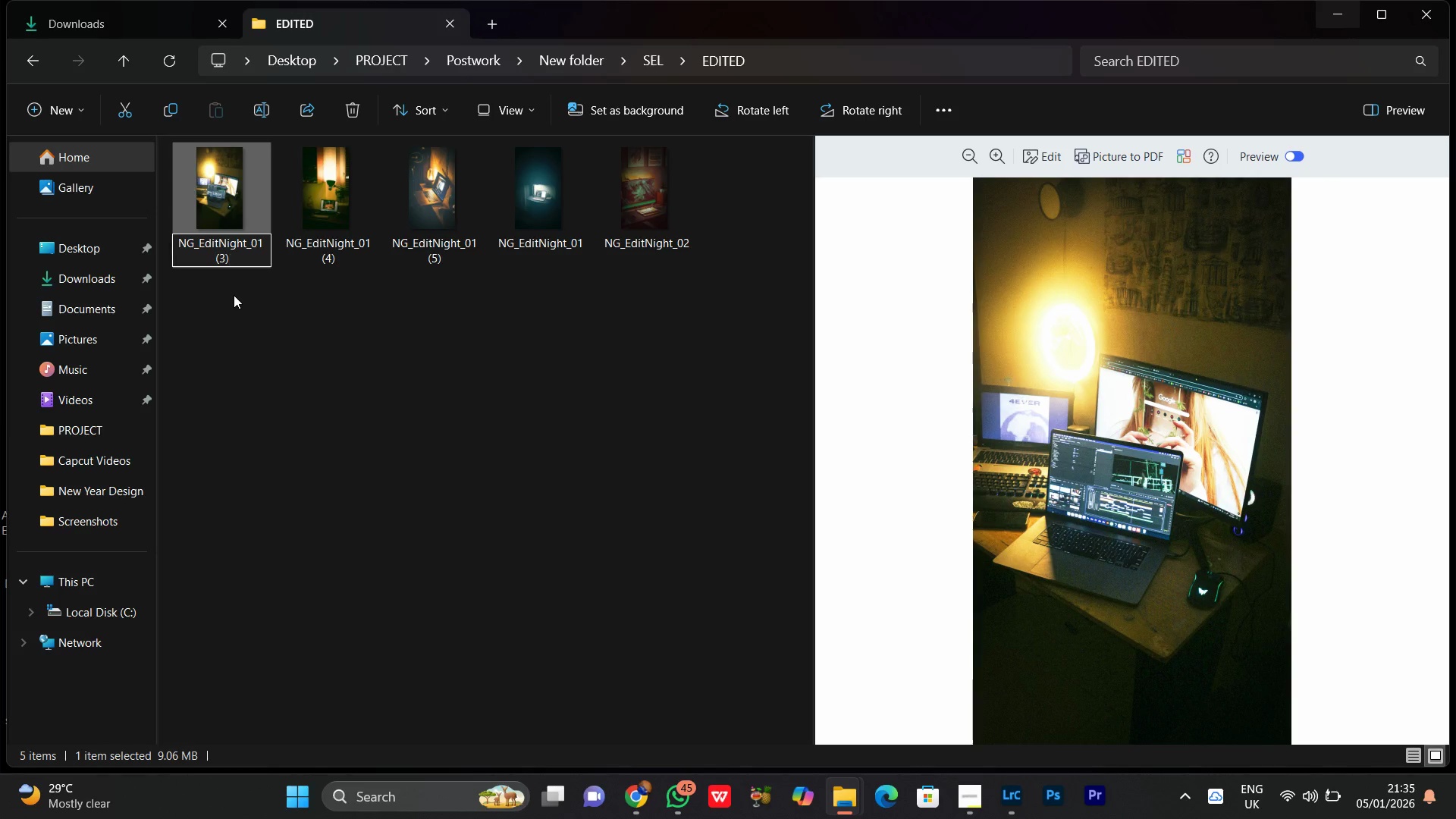 
key(Backspace)
 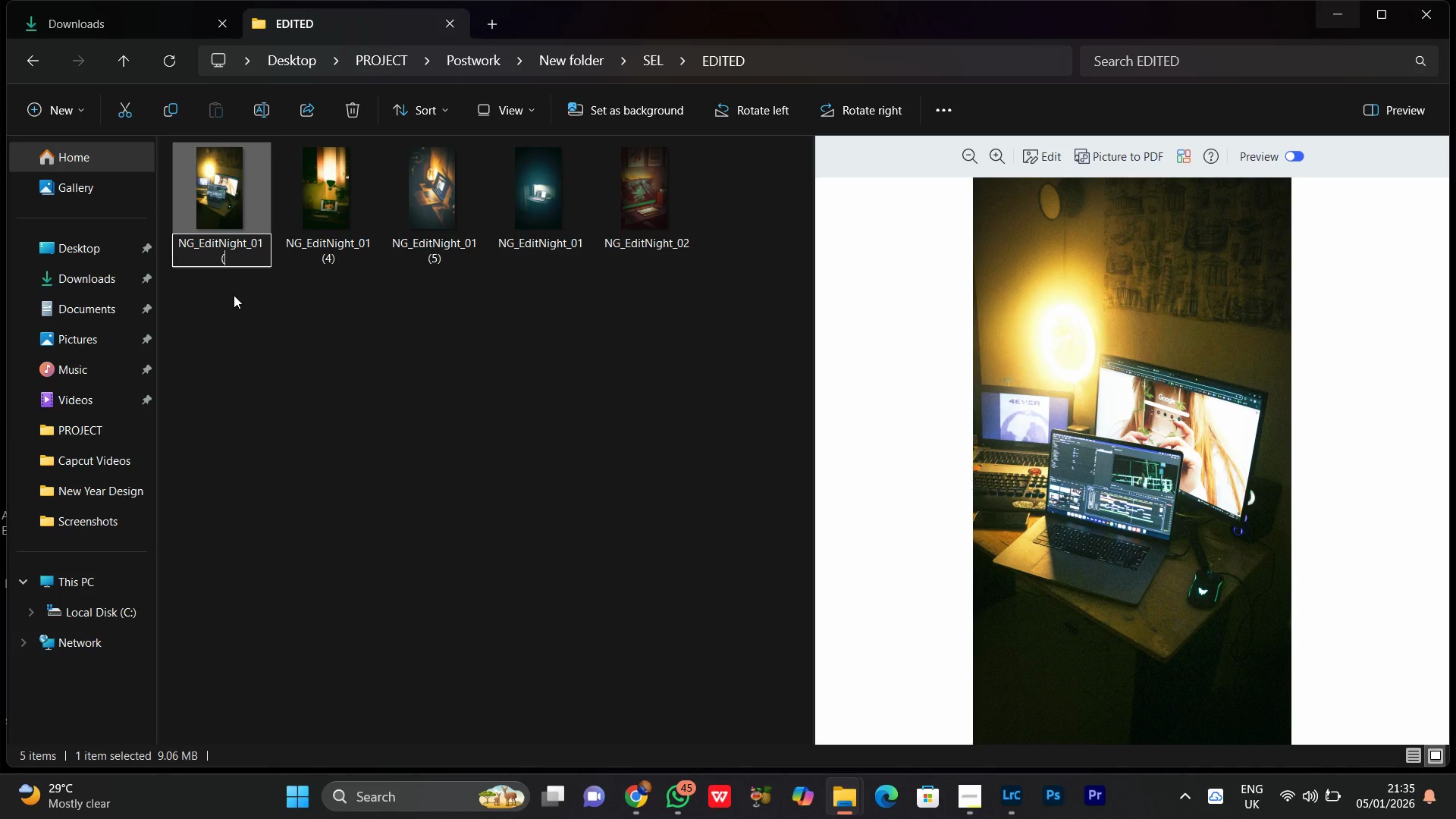 
key(Backspace)
 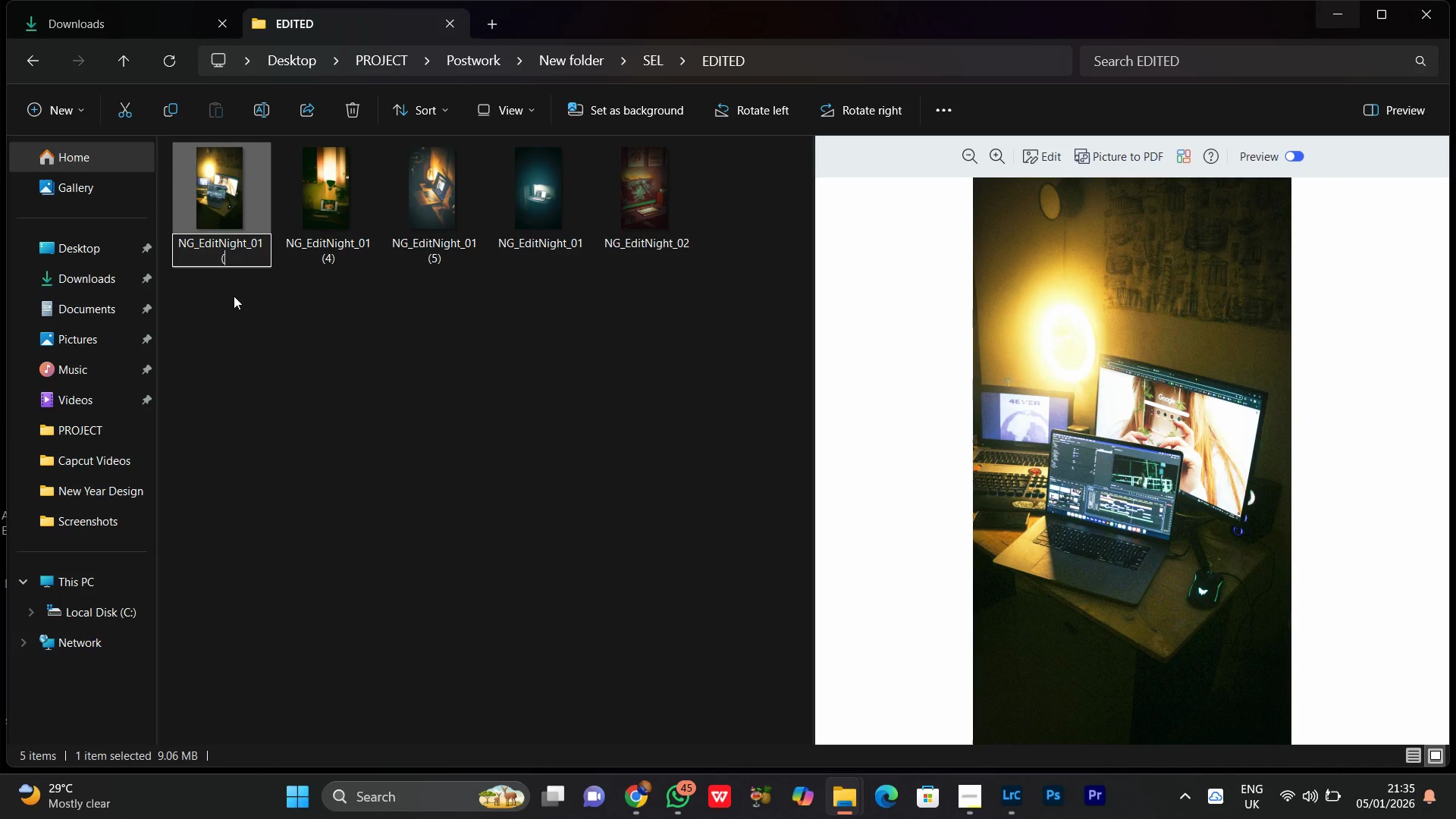 
key(Backspace)
 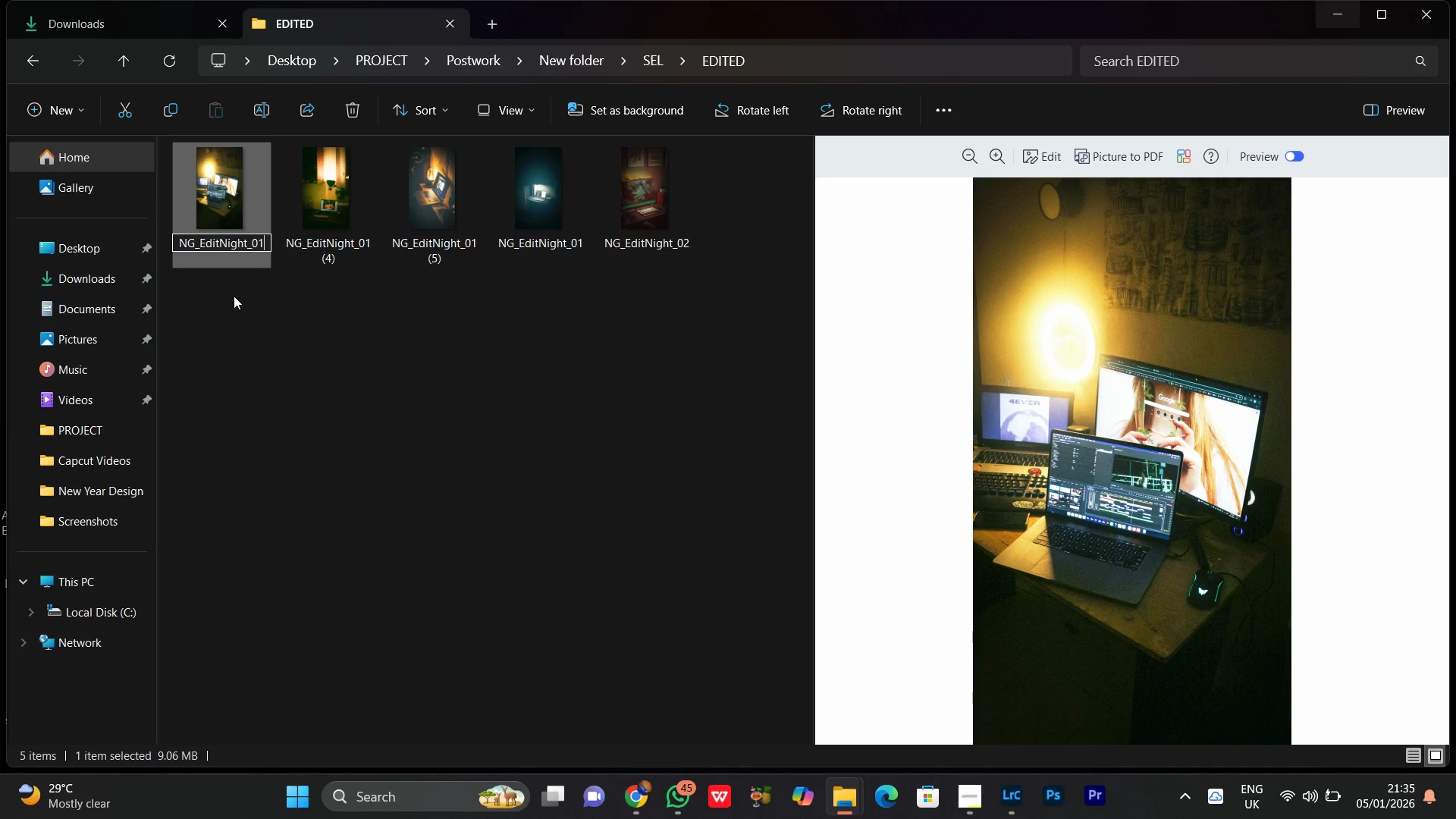 
key(Backspace)
 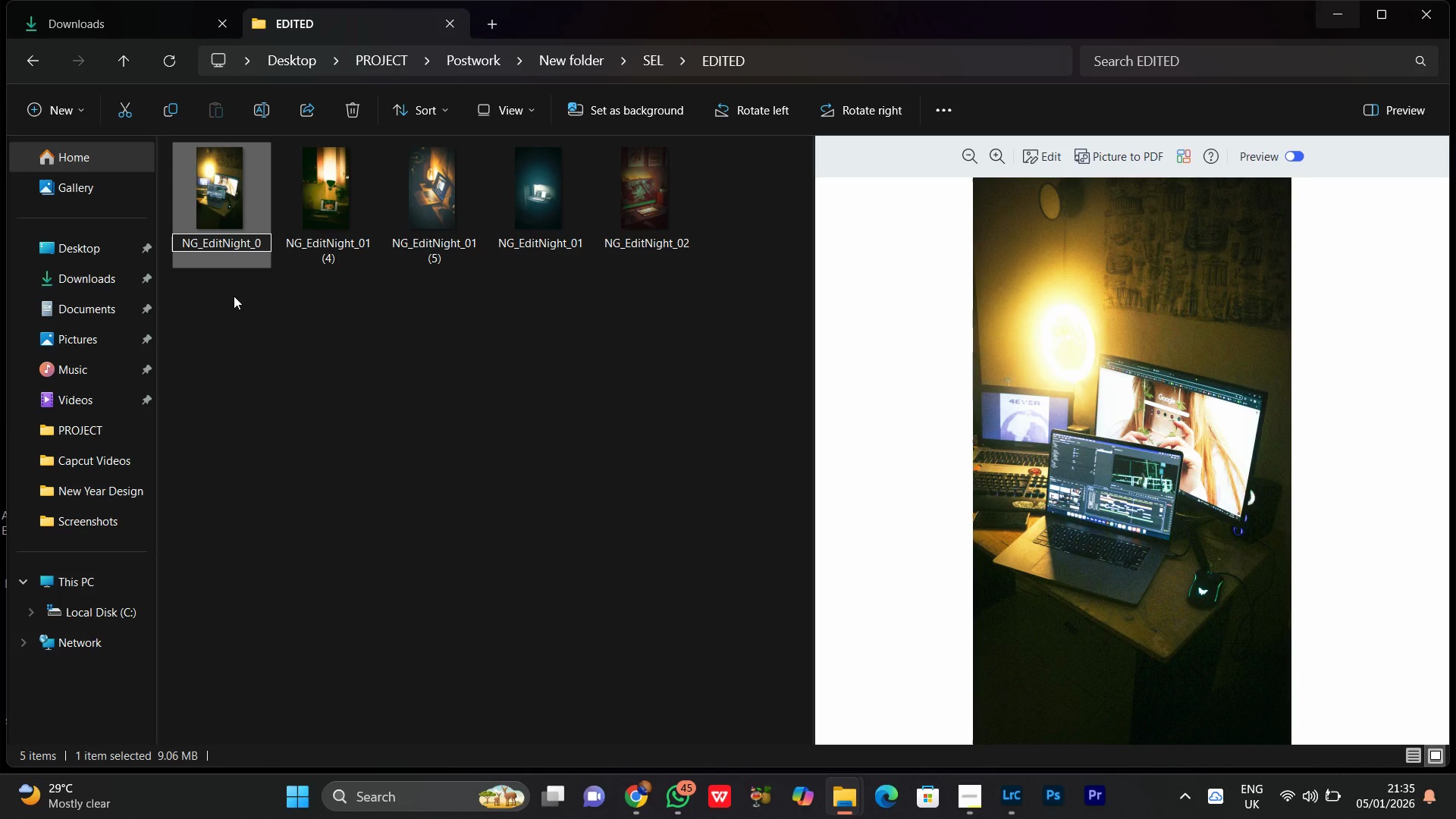 
key(Backspace)
 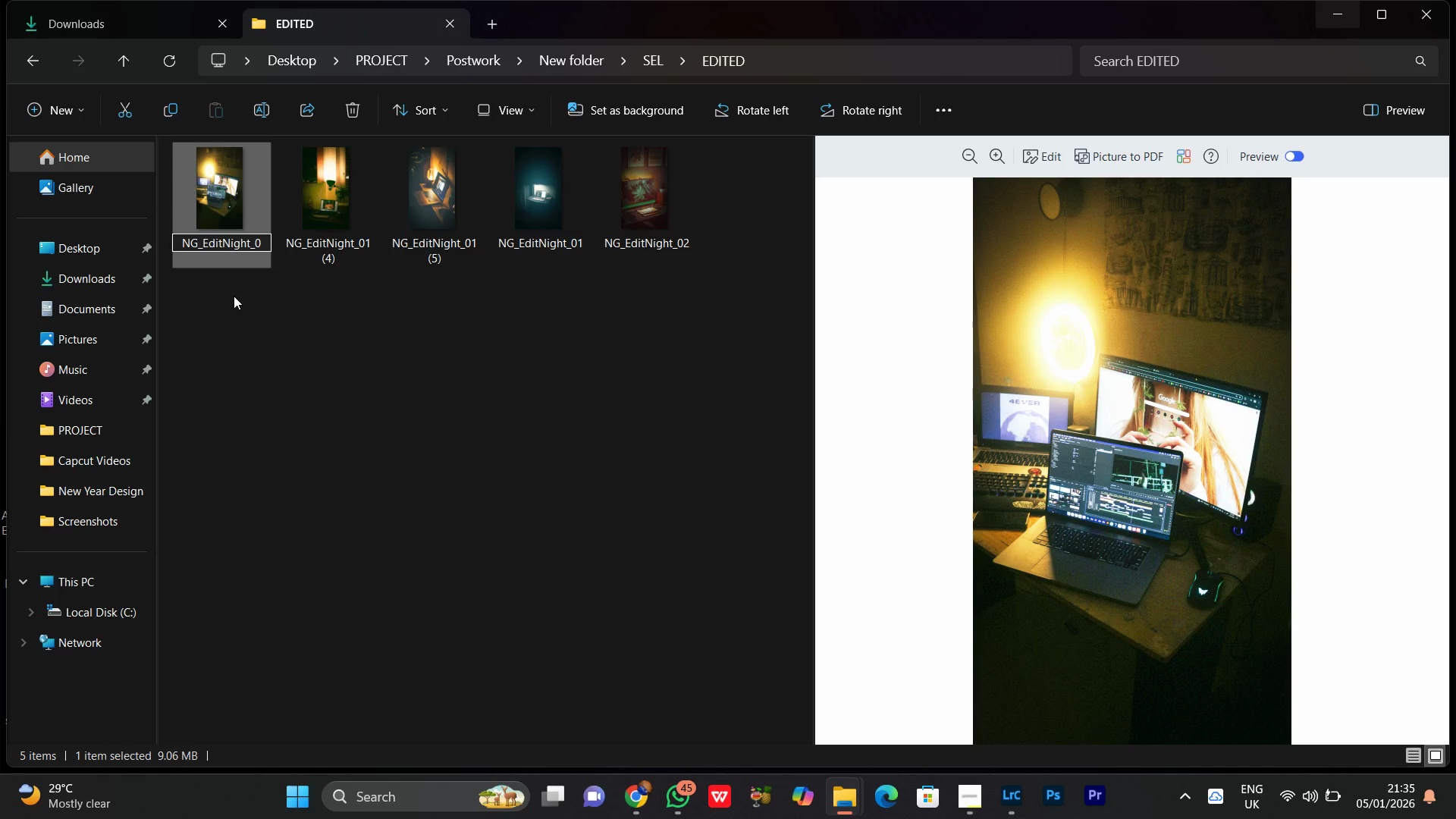 
key(3)
 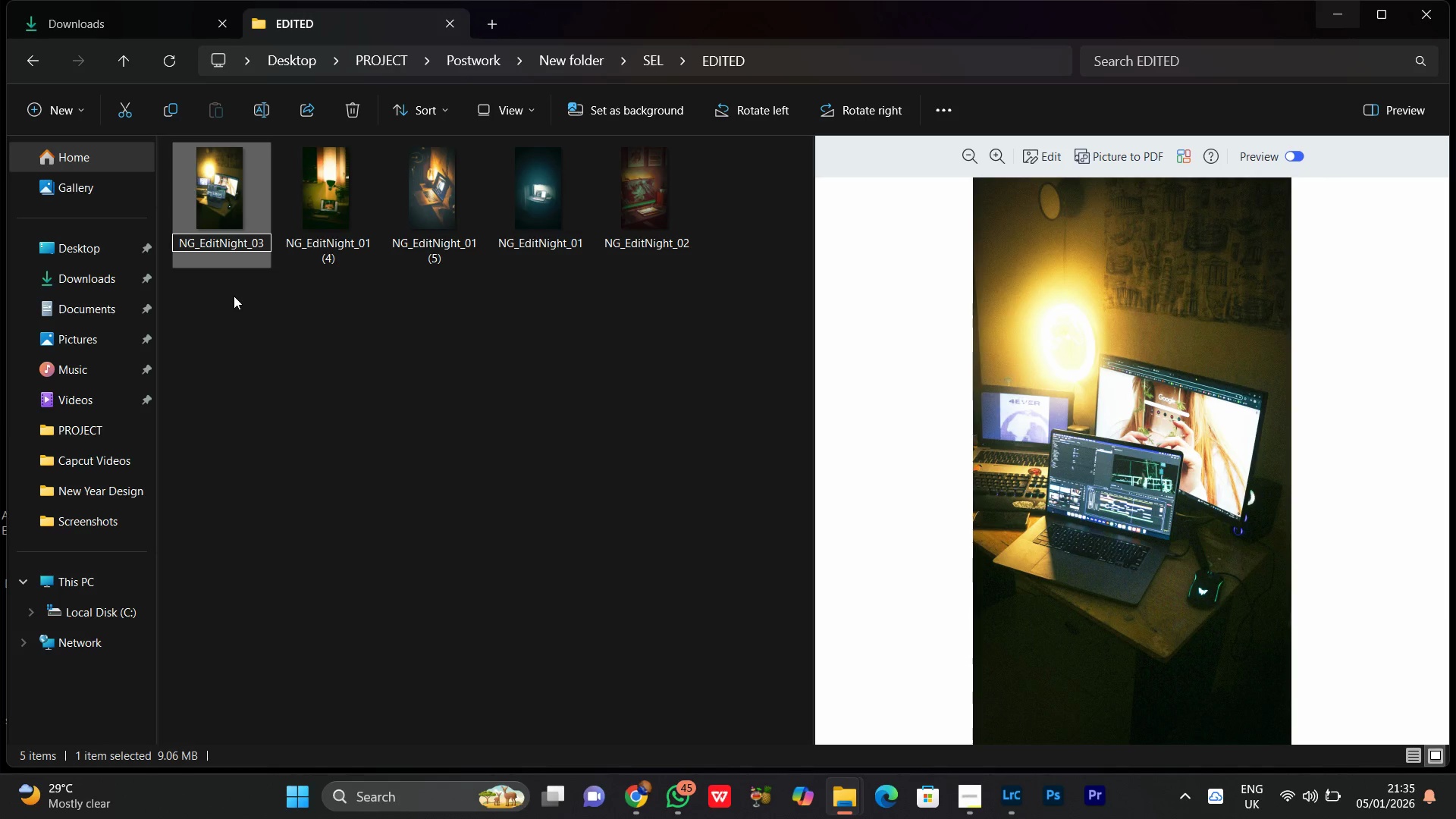 
key(Enter)
 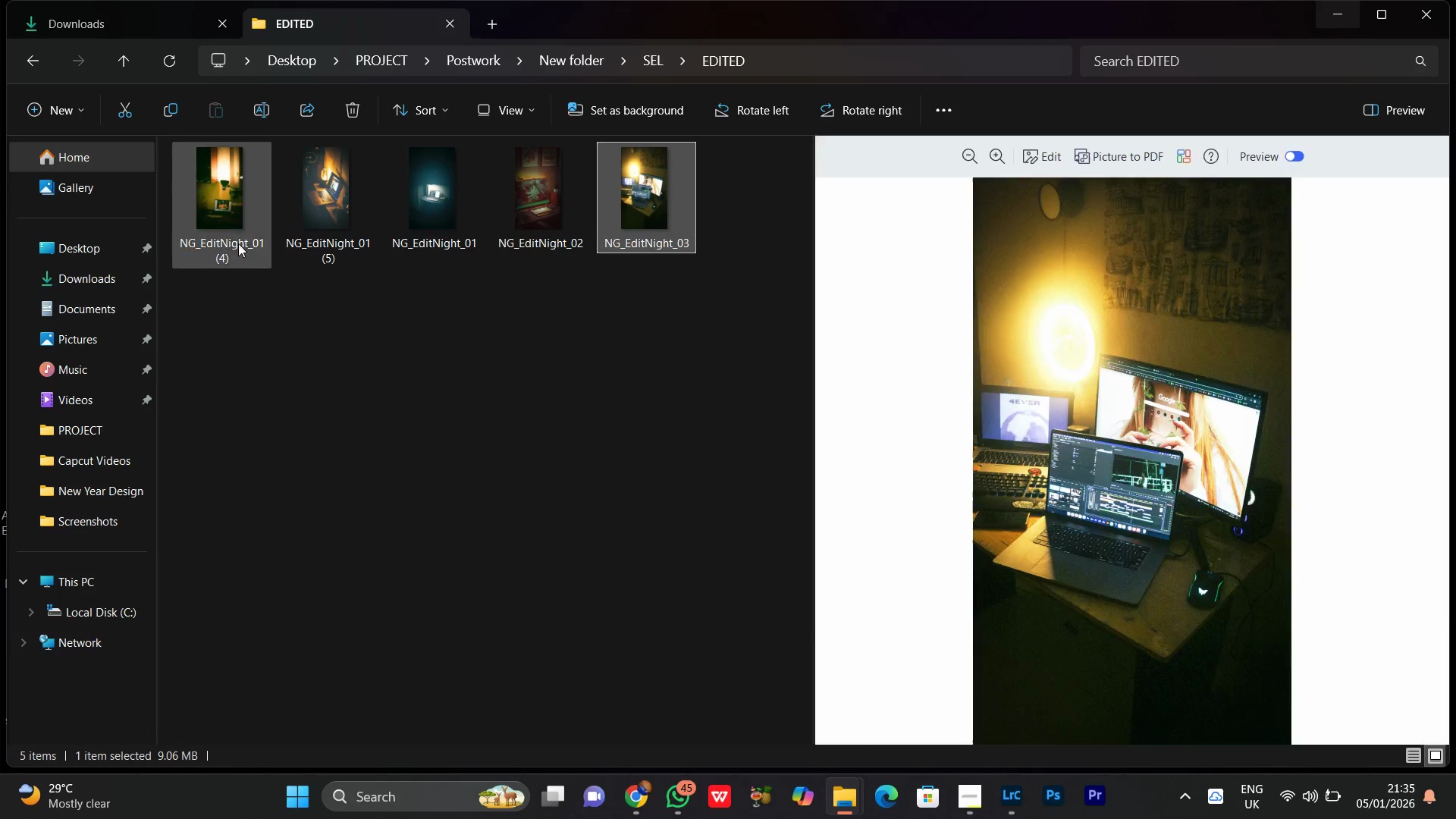 
left_click([234, 215])
 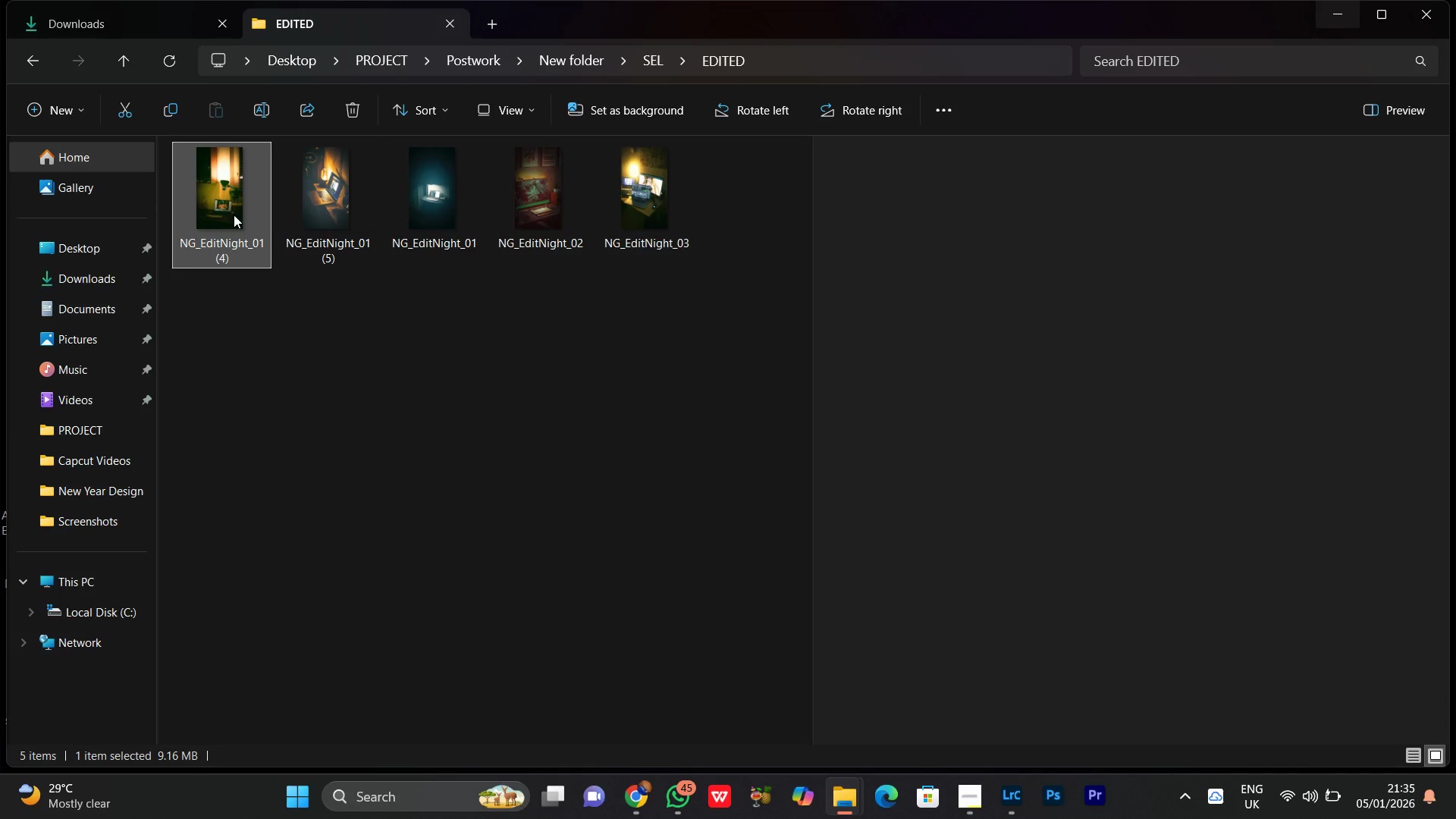 
right_click([234, 215])
 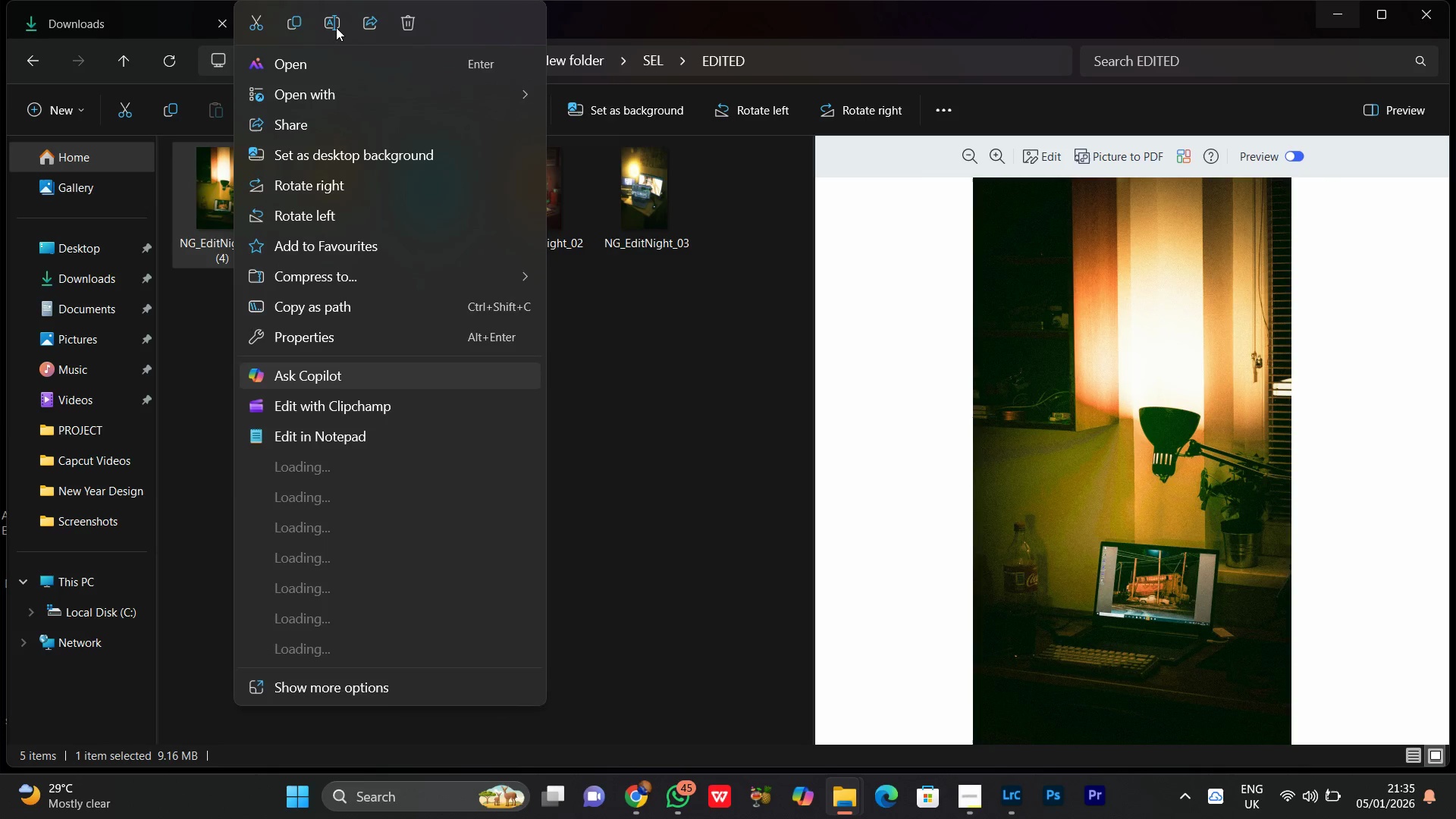 
left_click([335, 23])
 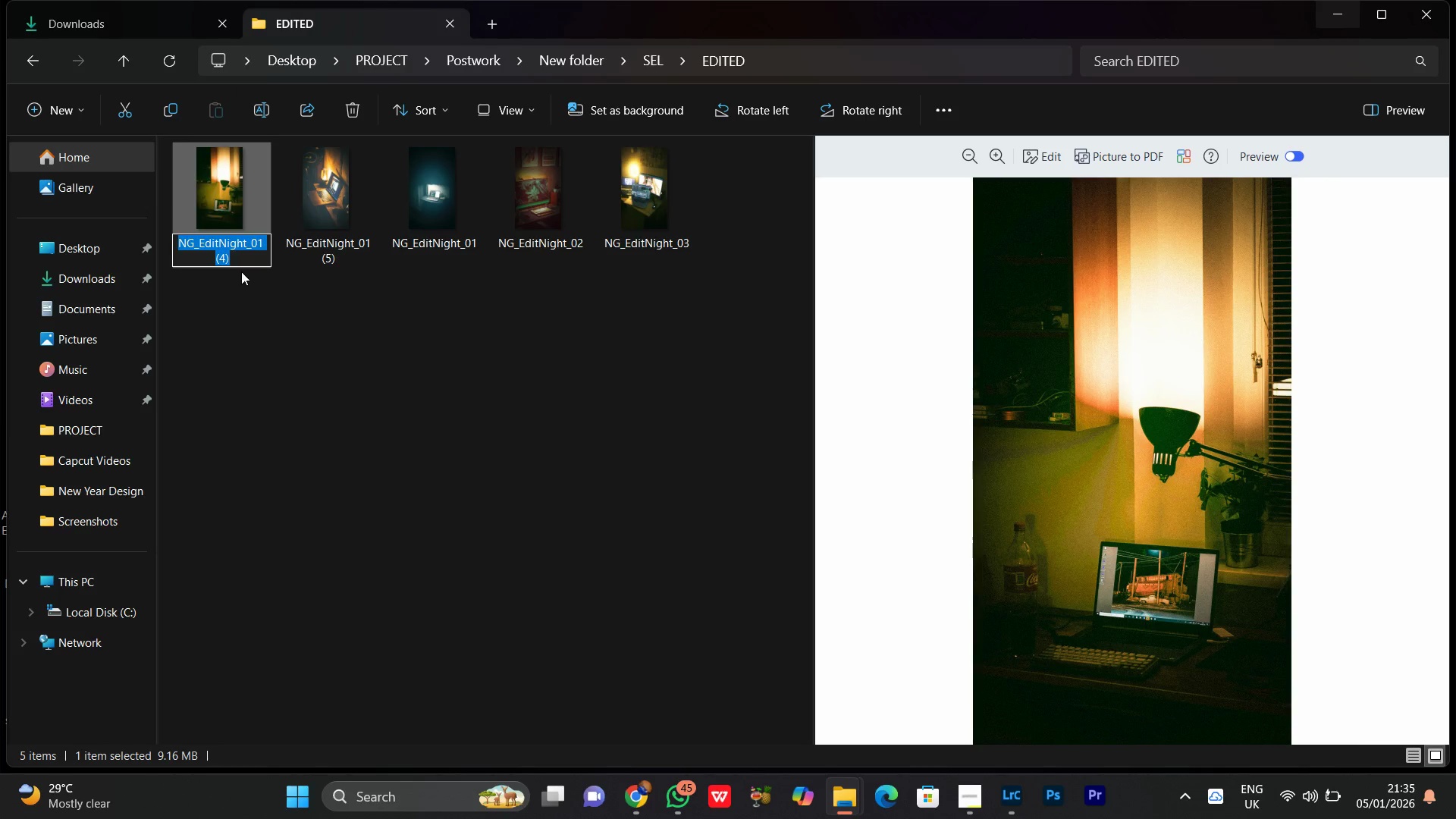 
left_click_drag(start_coordinate=[221, 252], to_coordinate=[224, 257])
 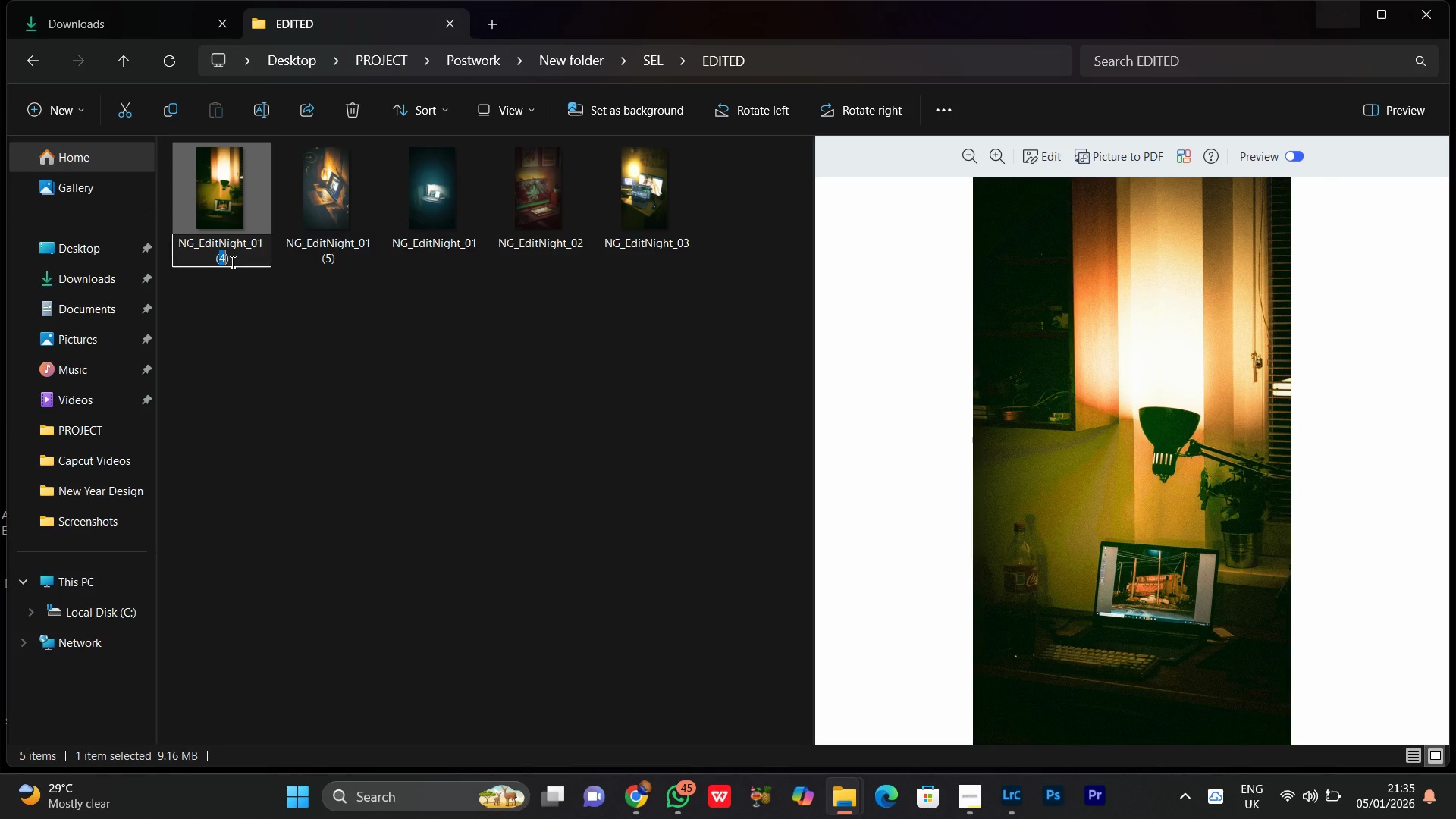 
double_click([231, 262])
 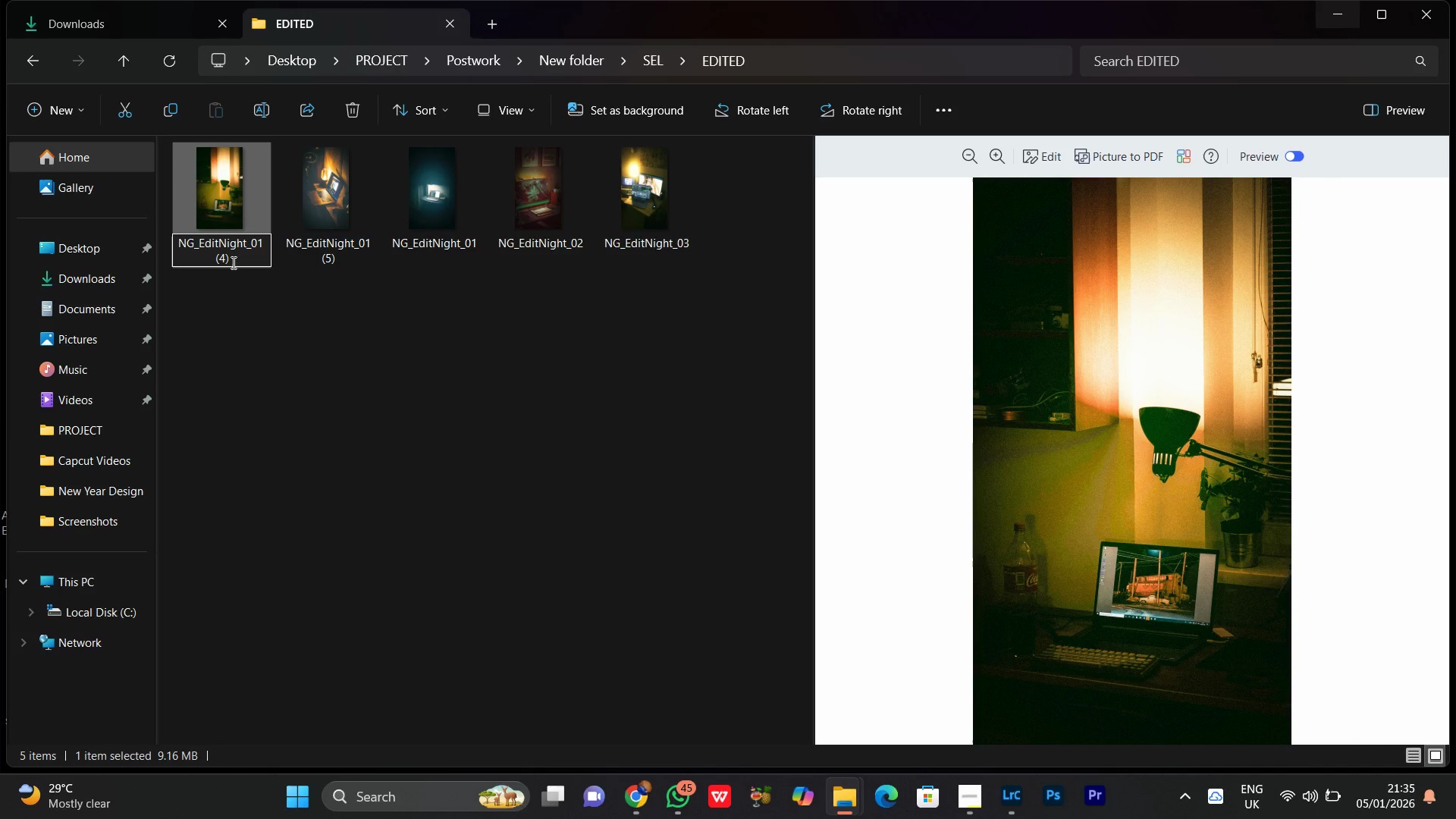 
key(Backspace)
 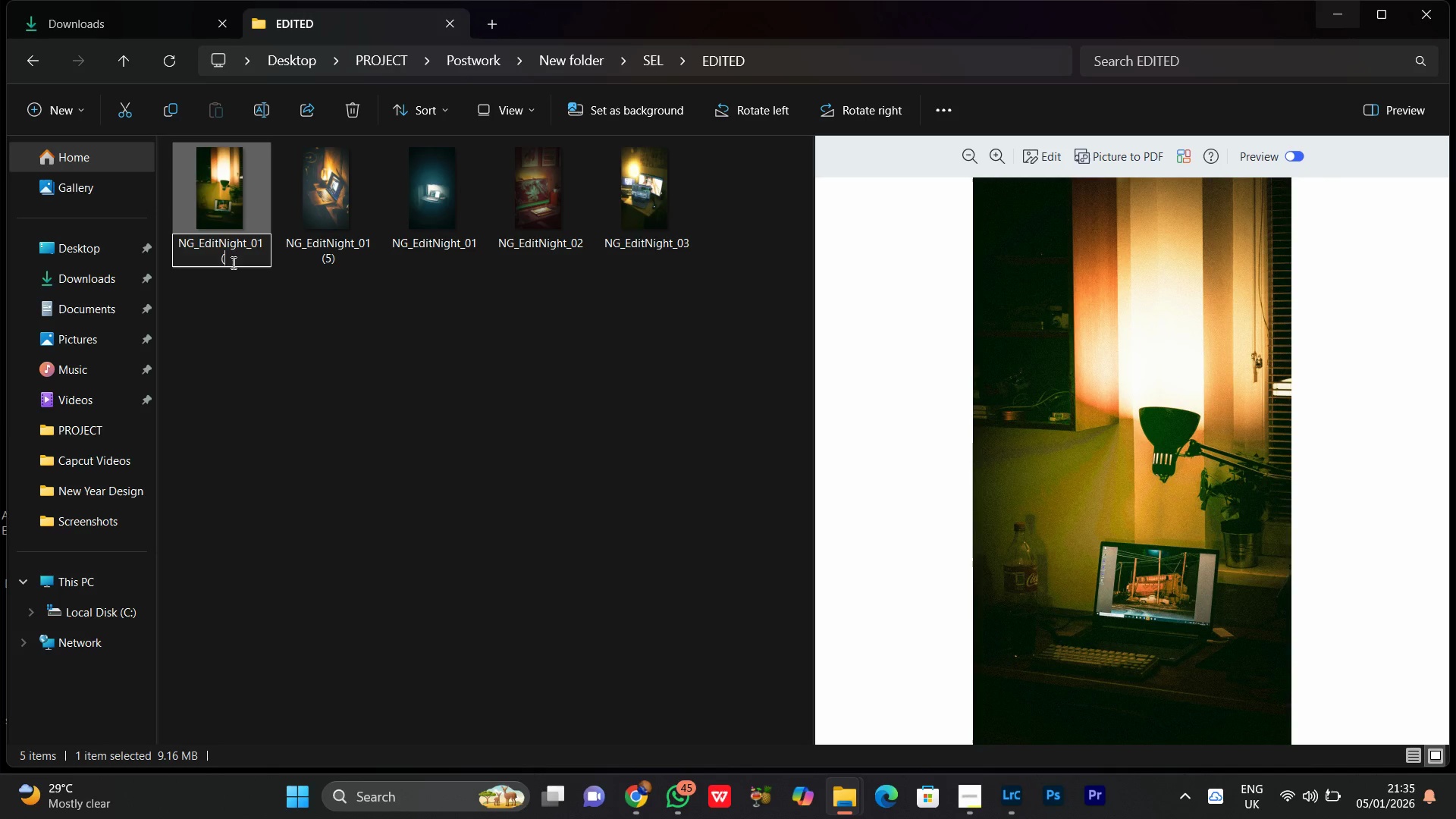 
key(Backspace)
 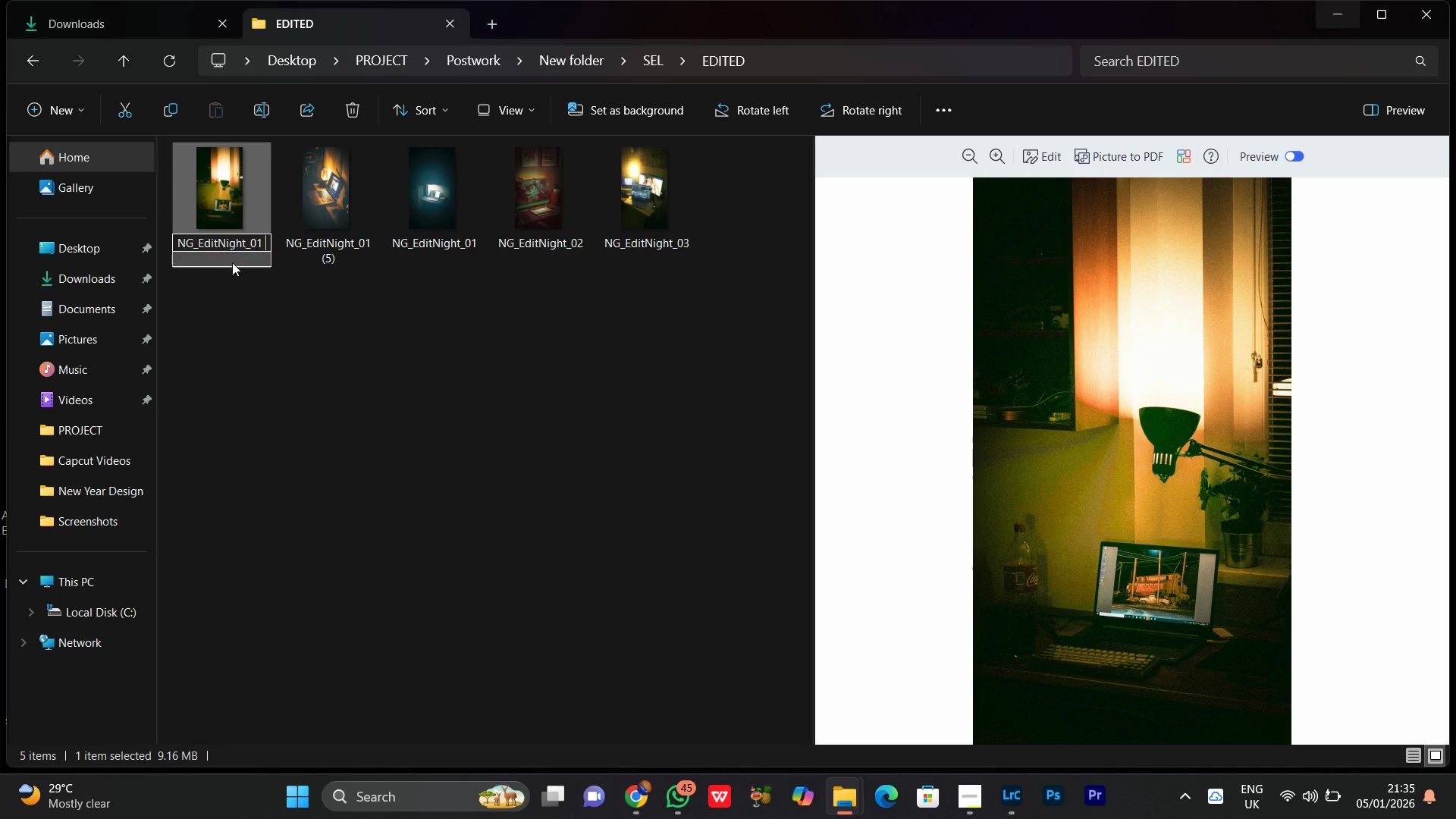 
key(Backspace)
 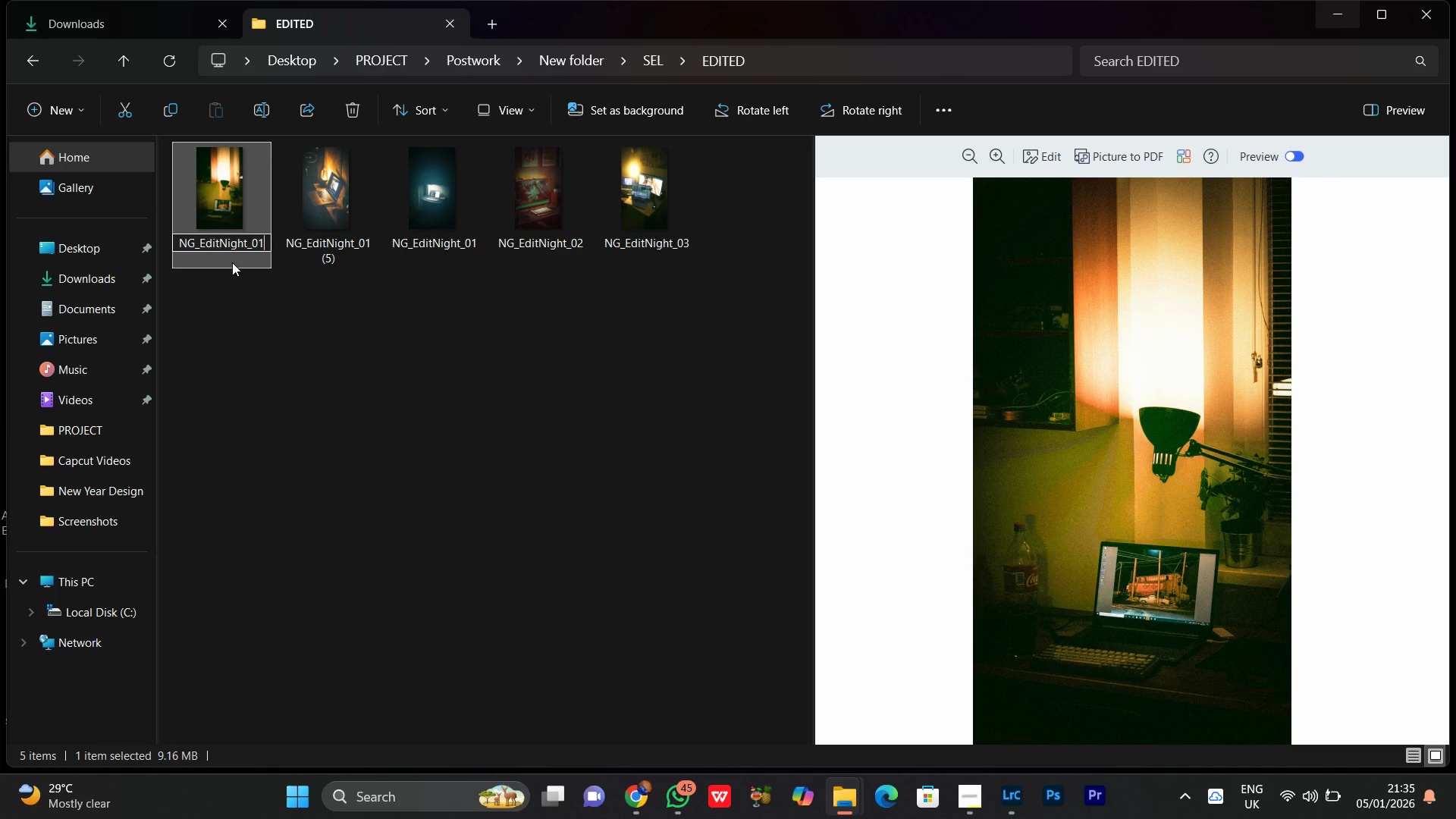 
key(Backspace)
 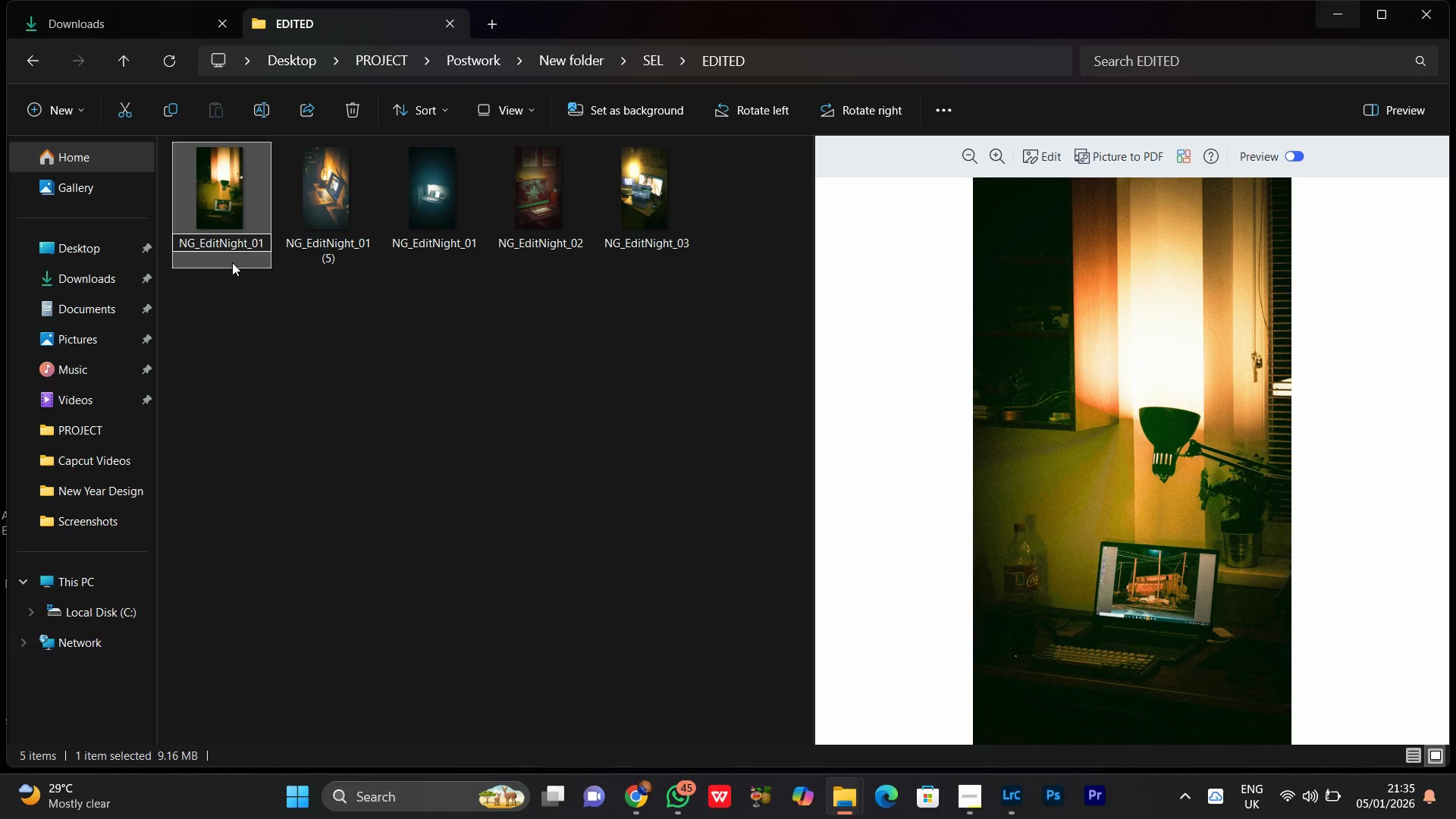 
key(Backspace)
 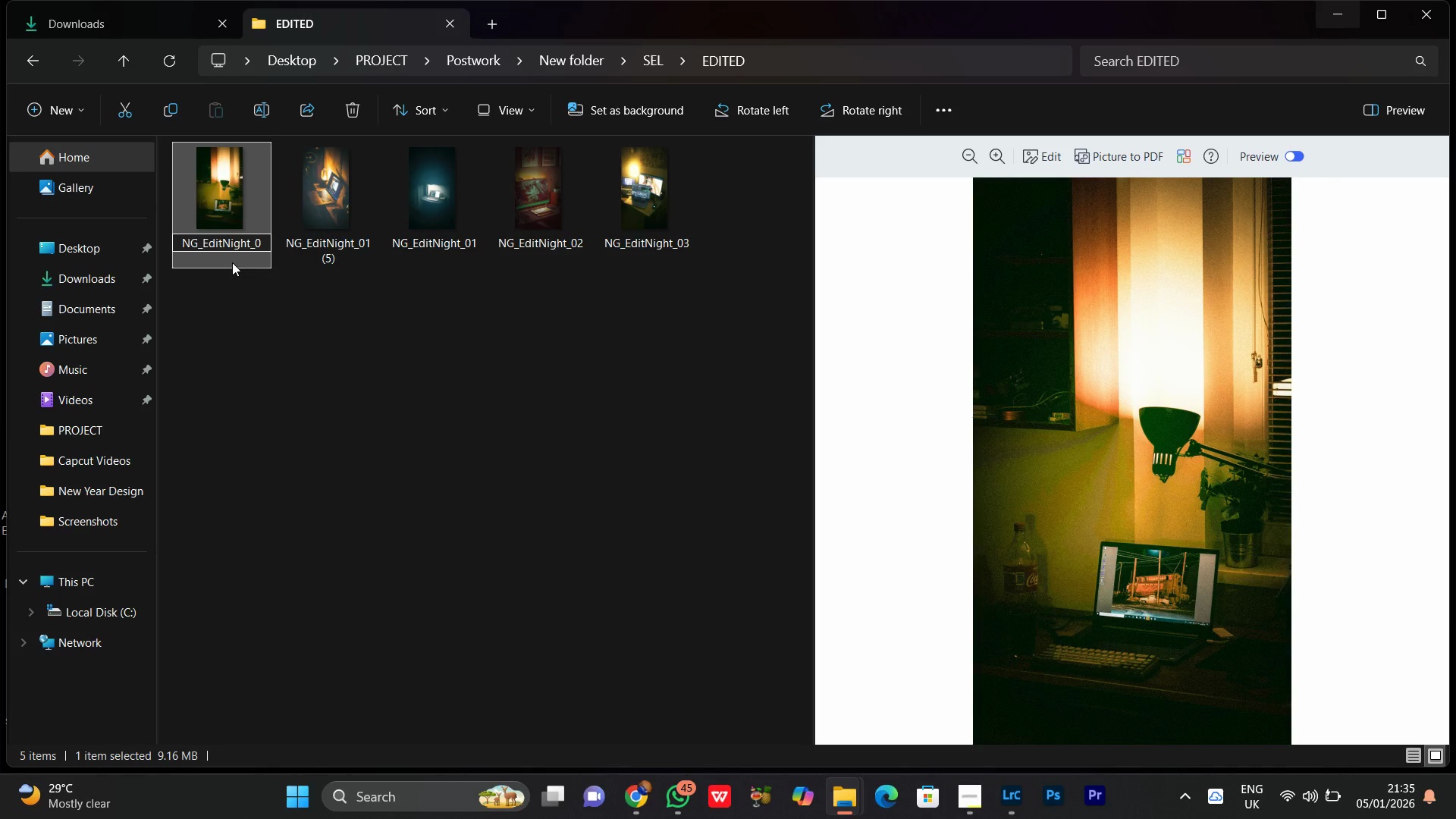 
key(4)
 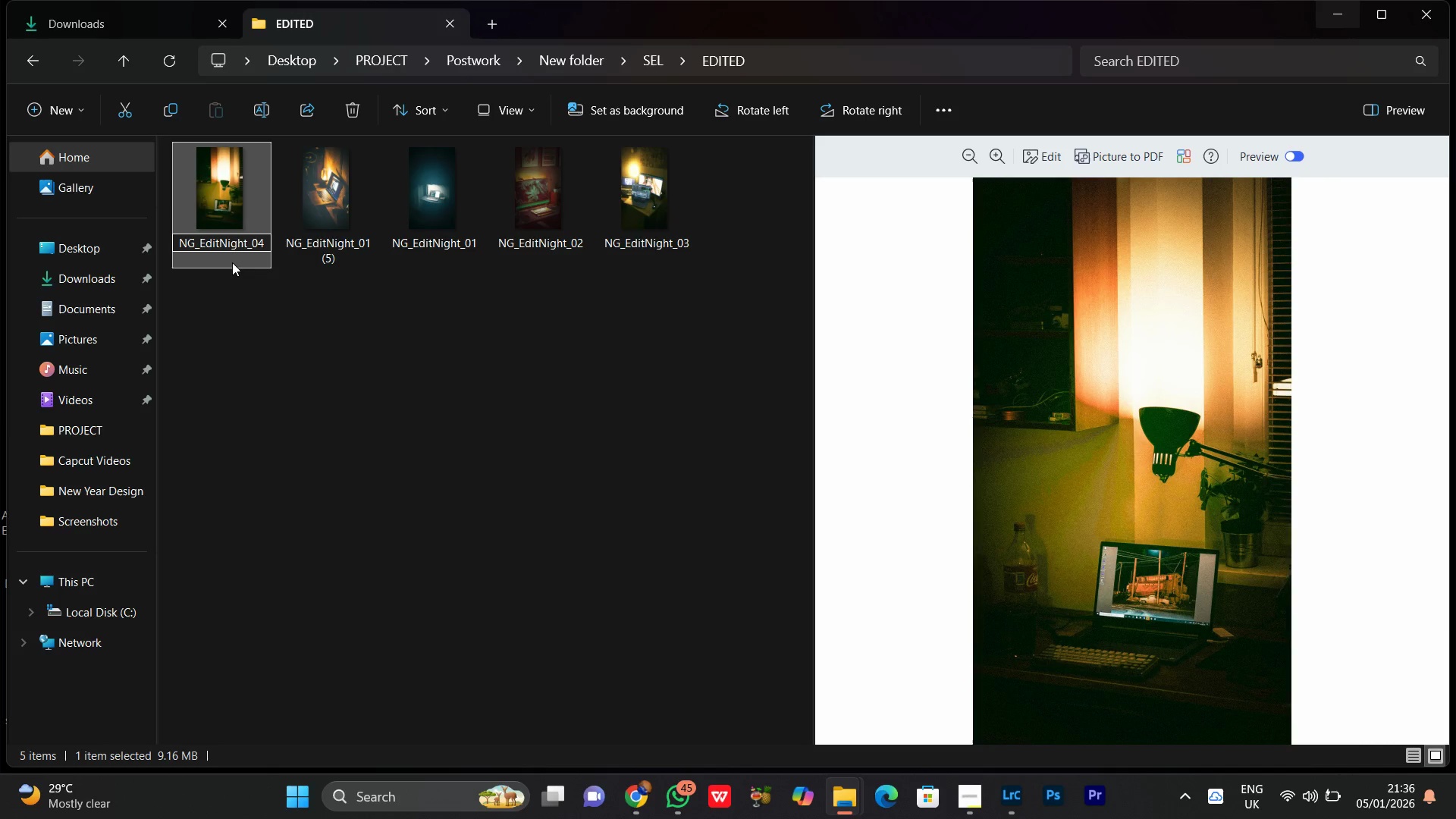 
key(Enter)
 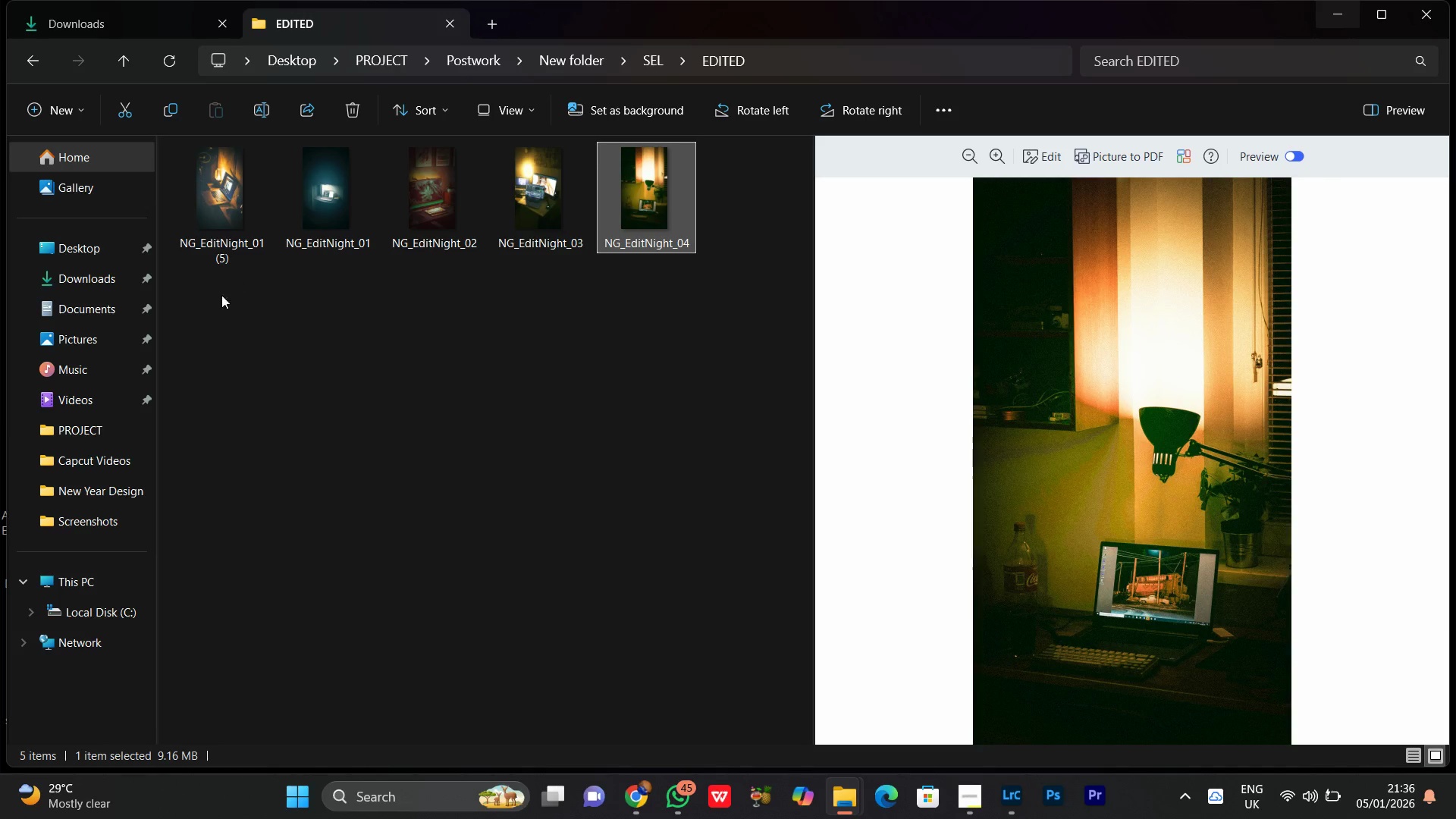 
left_click([239, 193])
 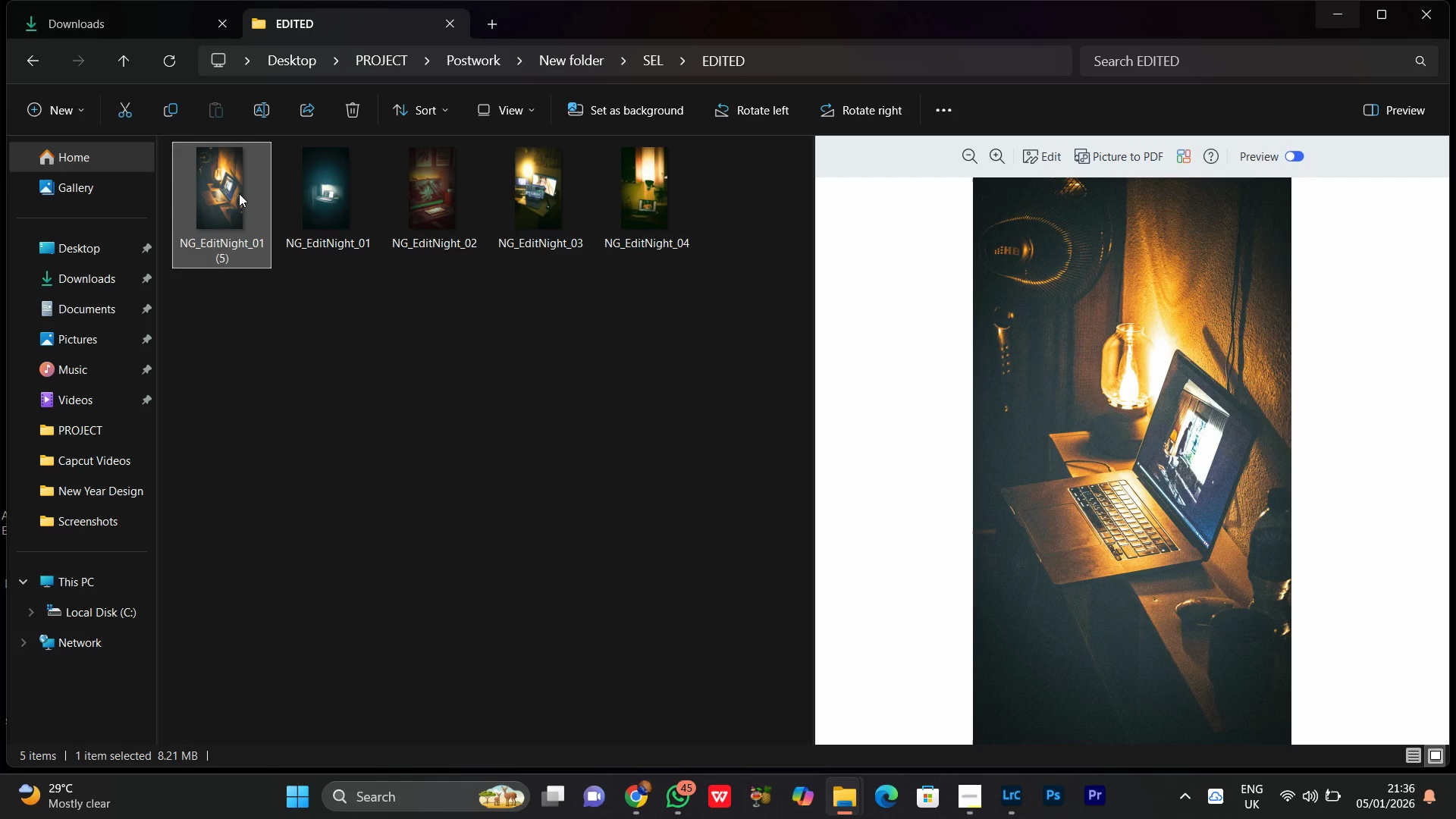 
right_click([239, 193])
 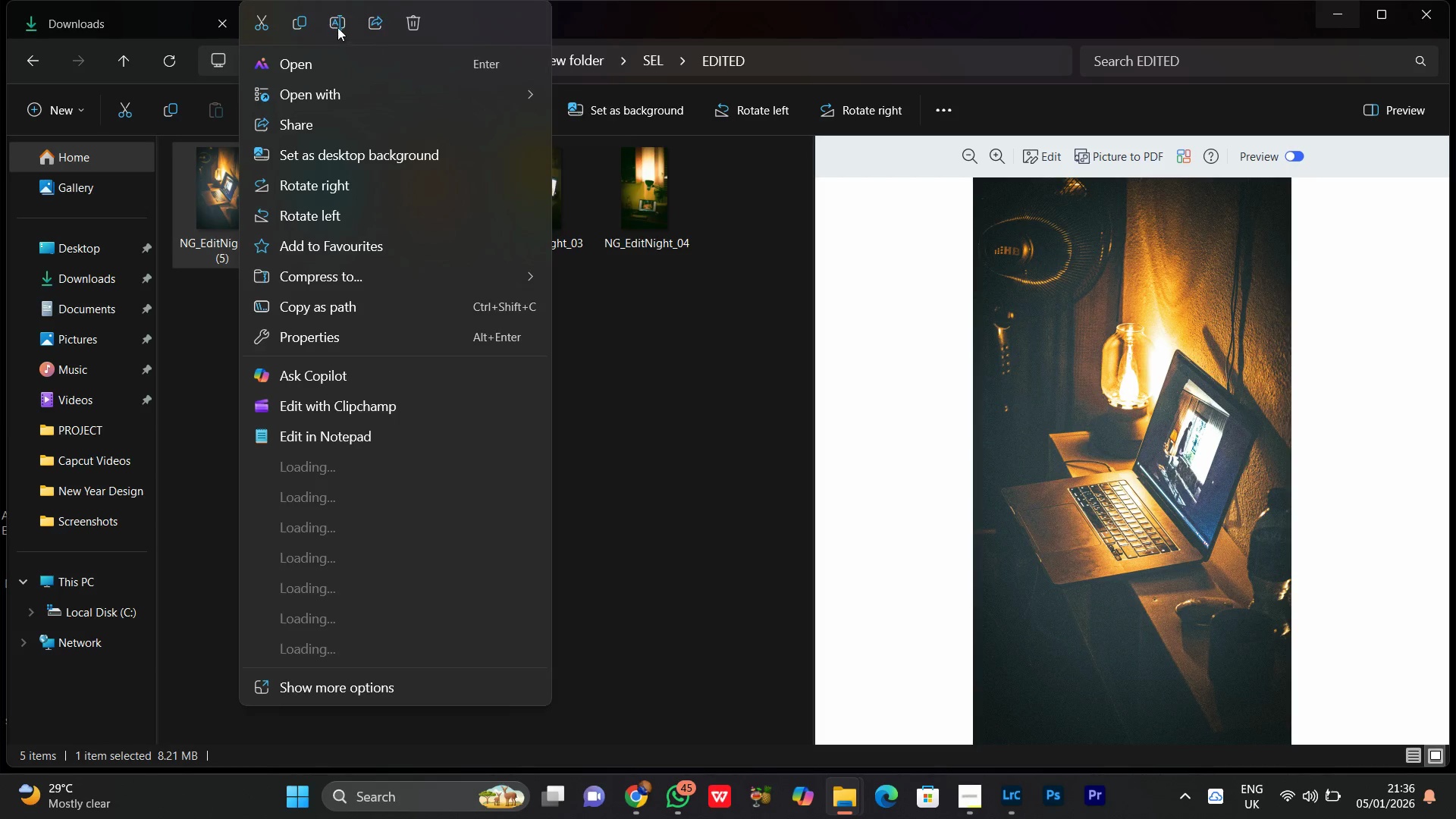 
left_click([337, 27])
 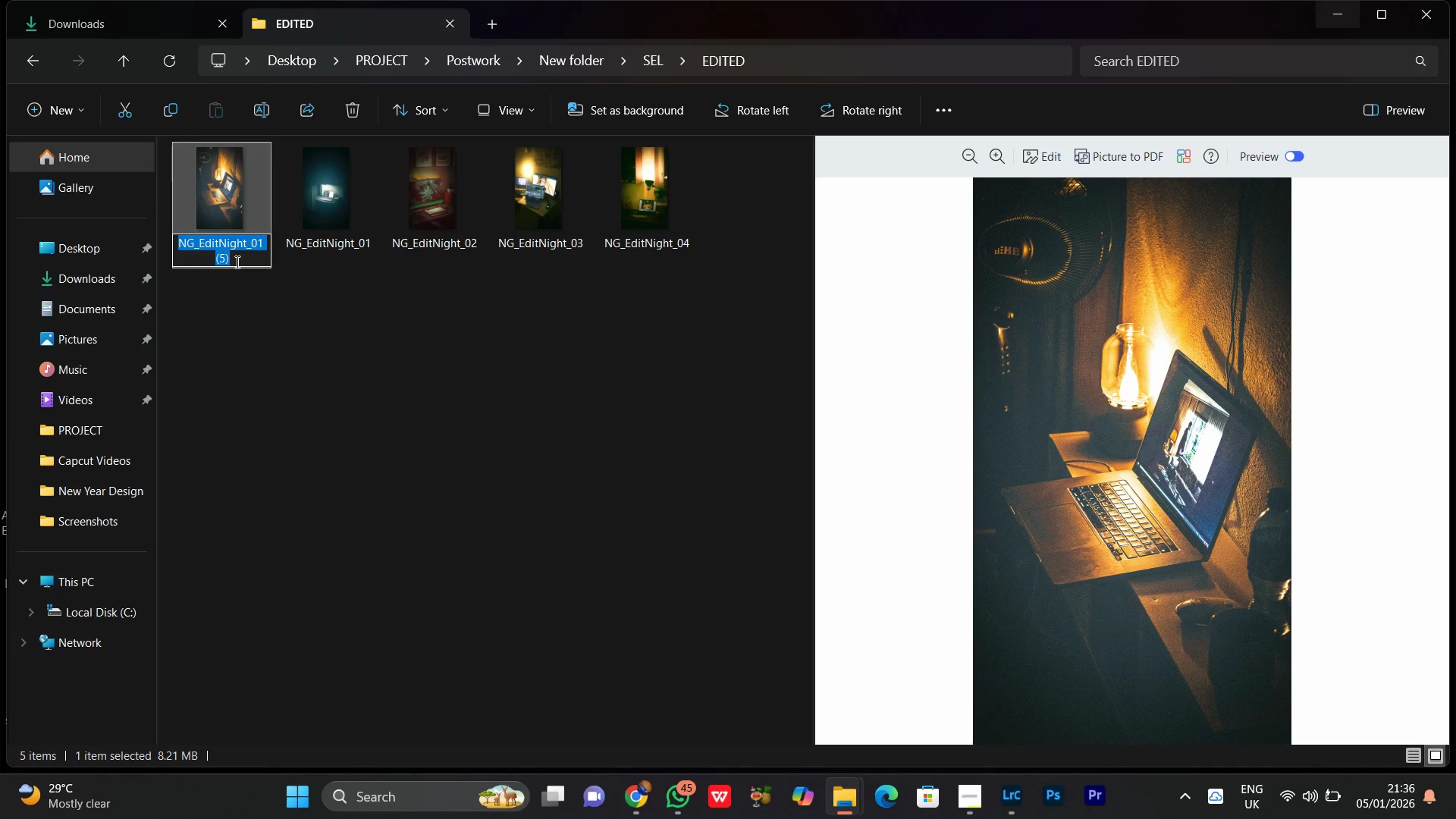 
left_click([235, 259])
 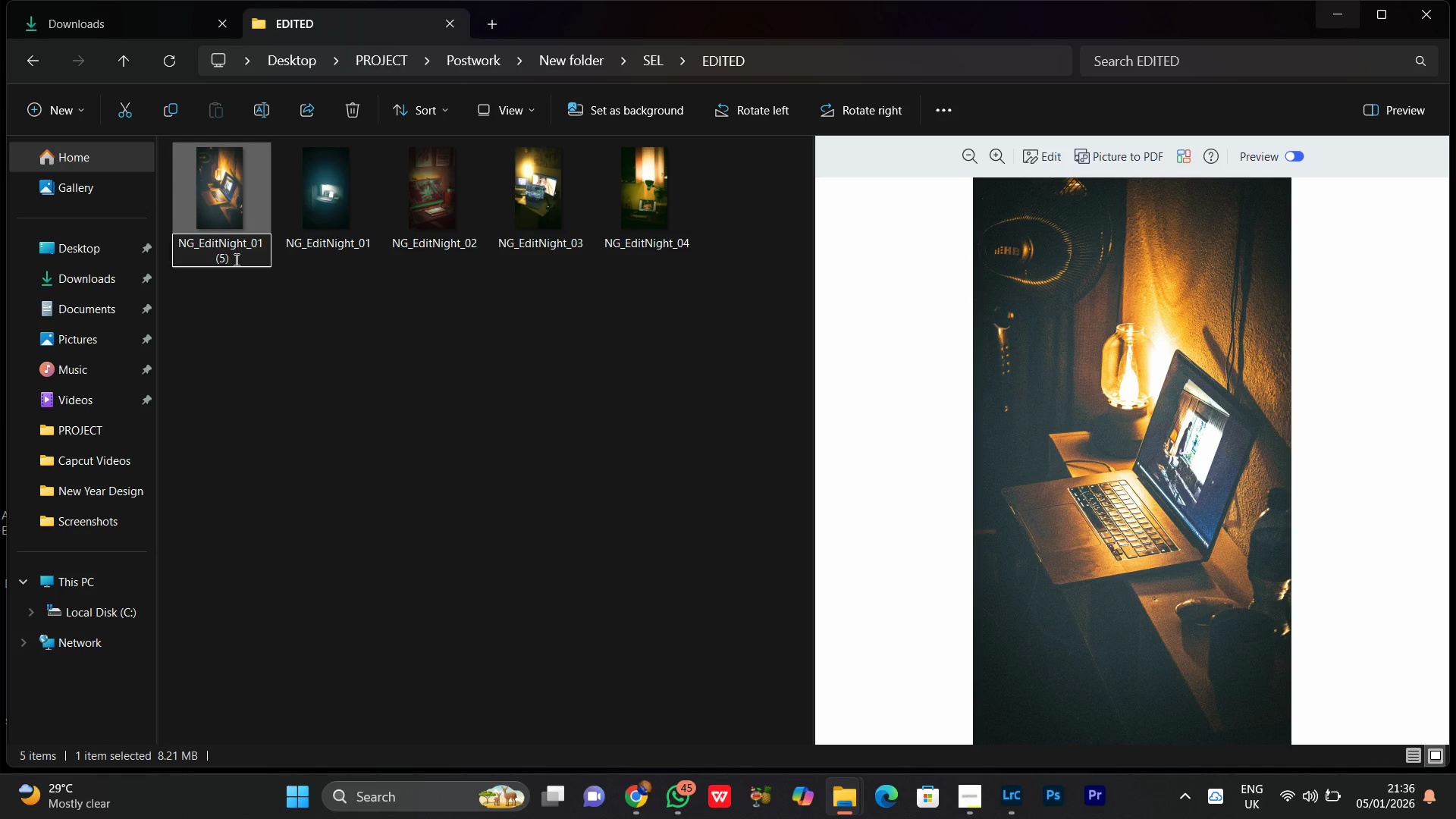 
key(Backspace)
 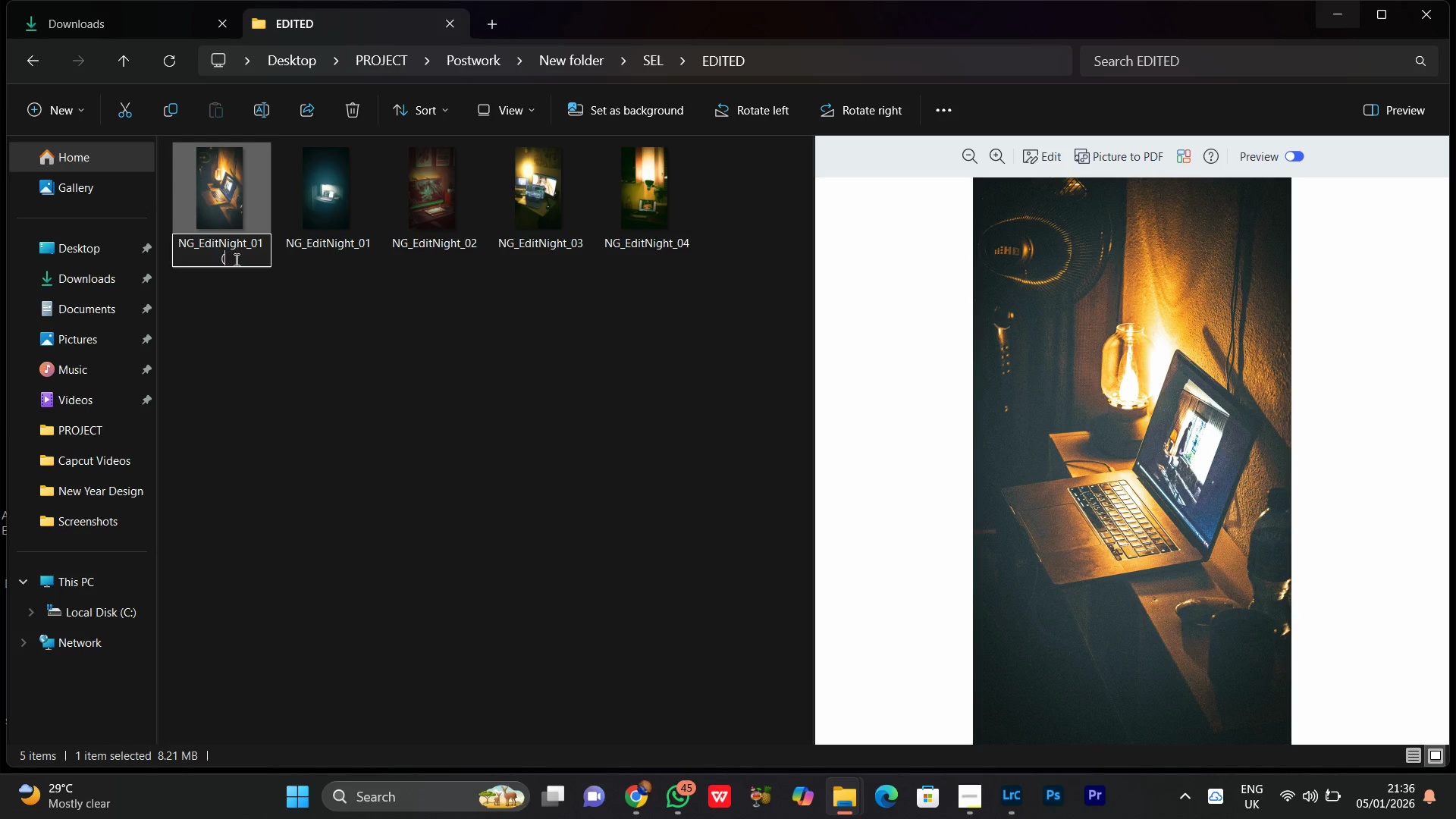 
key(Backspace)
 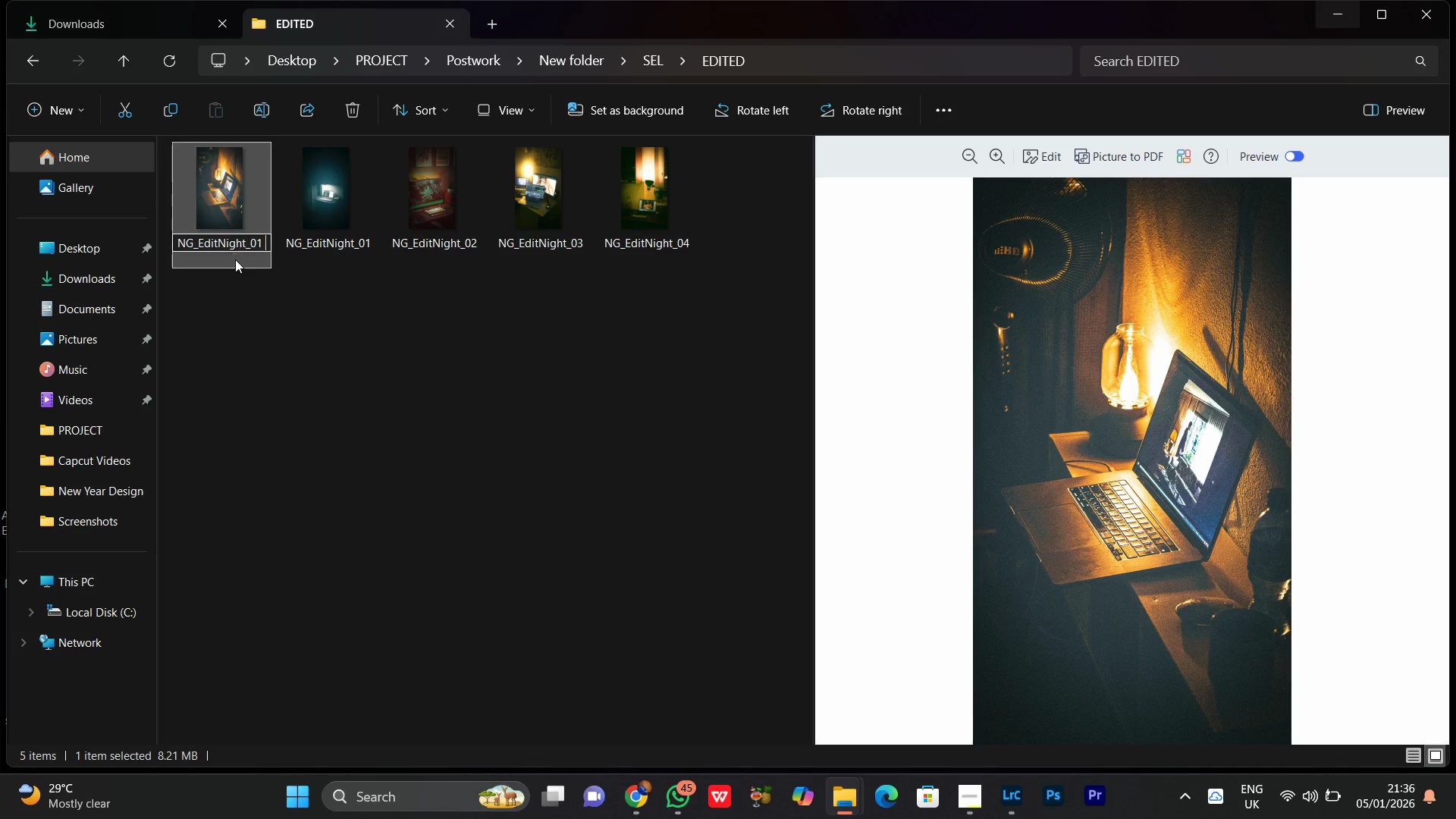 
key(Backspace)
 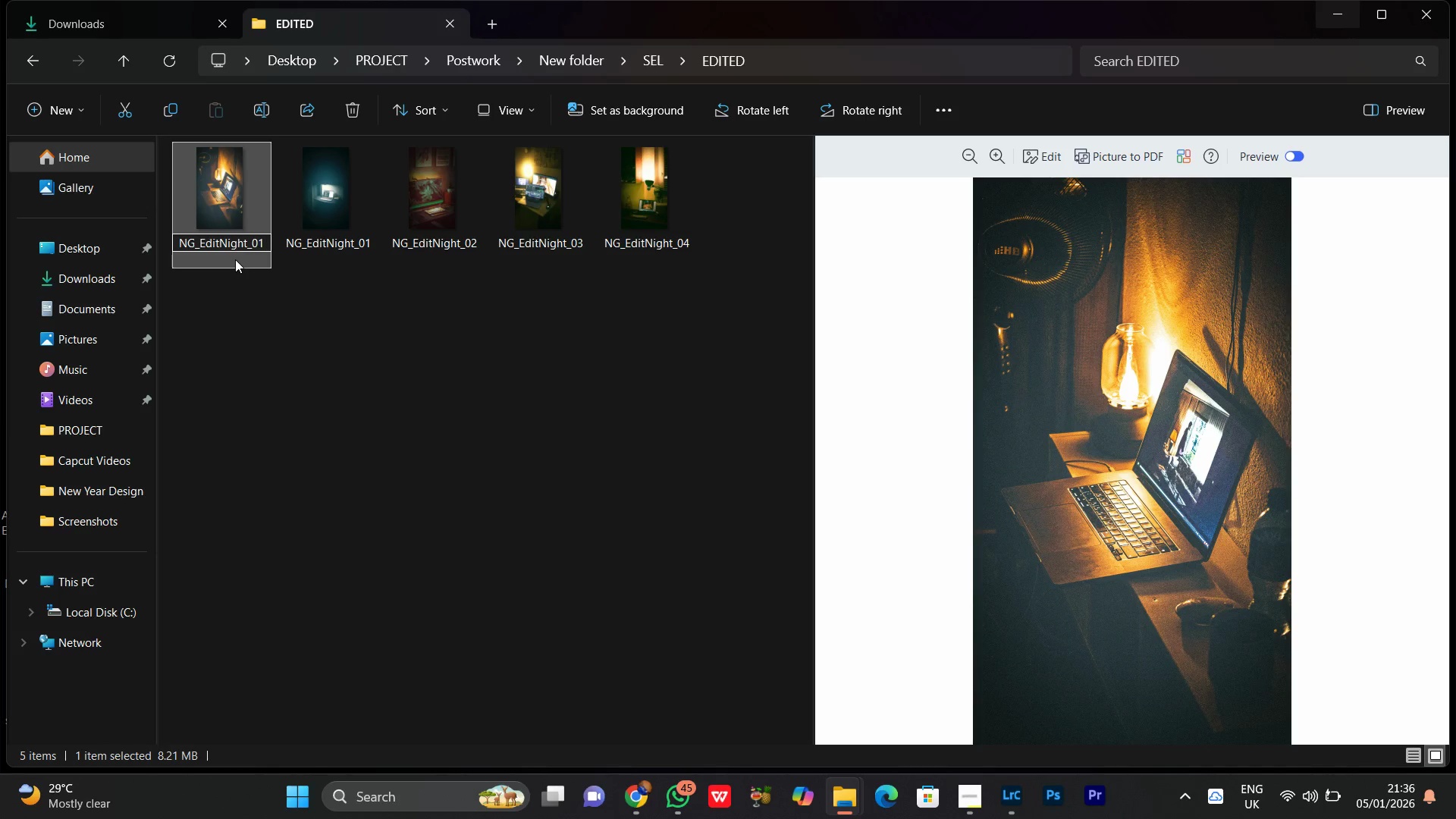 
key(Backspace)
 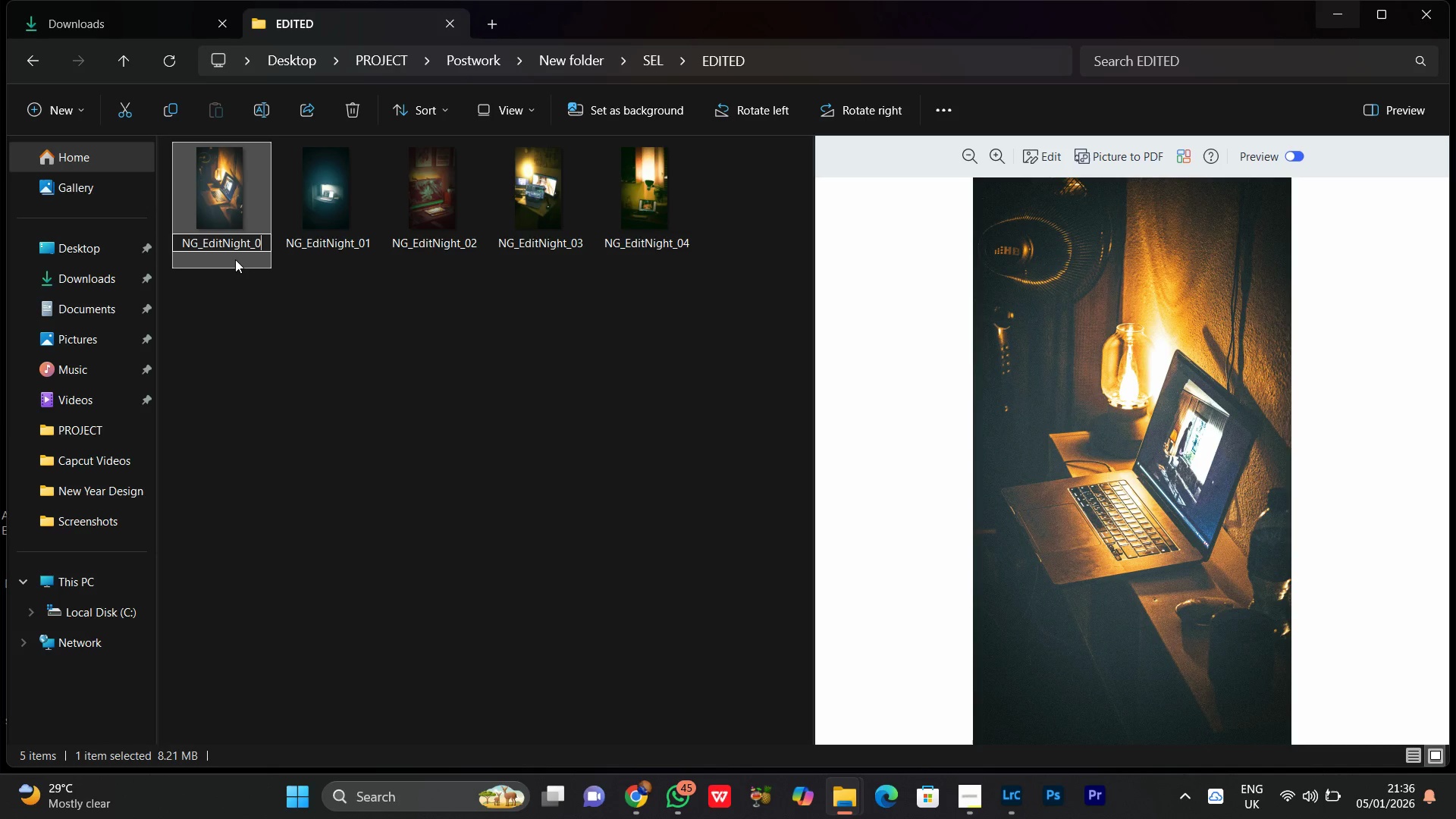 
key(Backspace)
 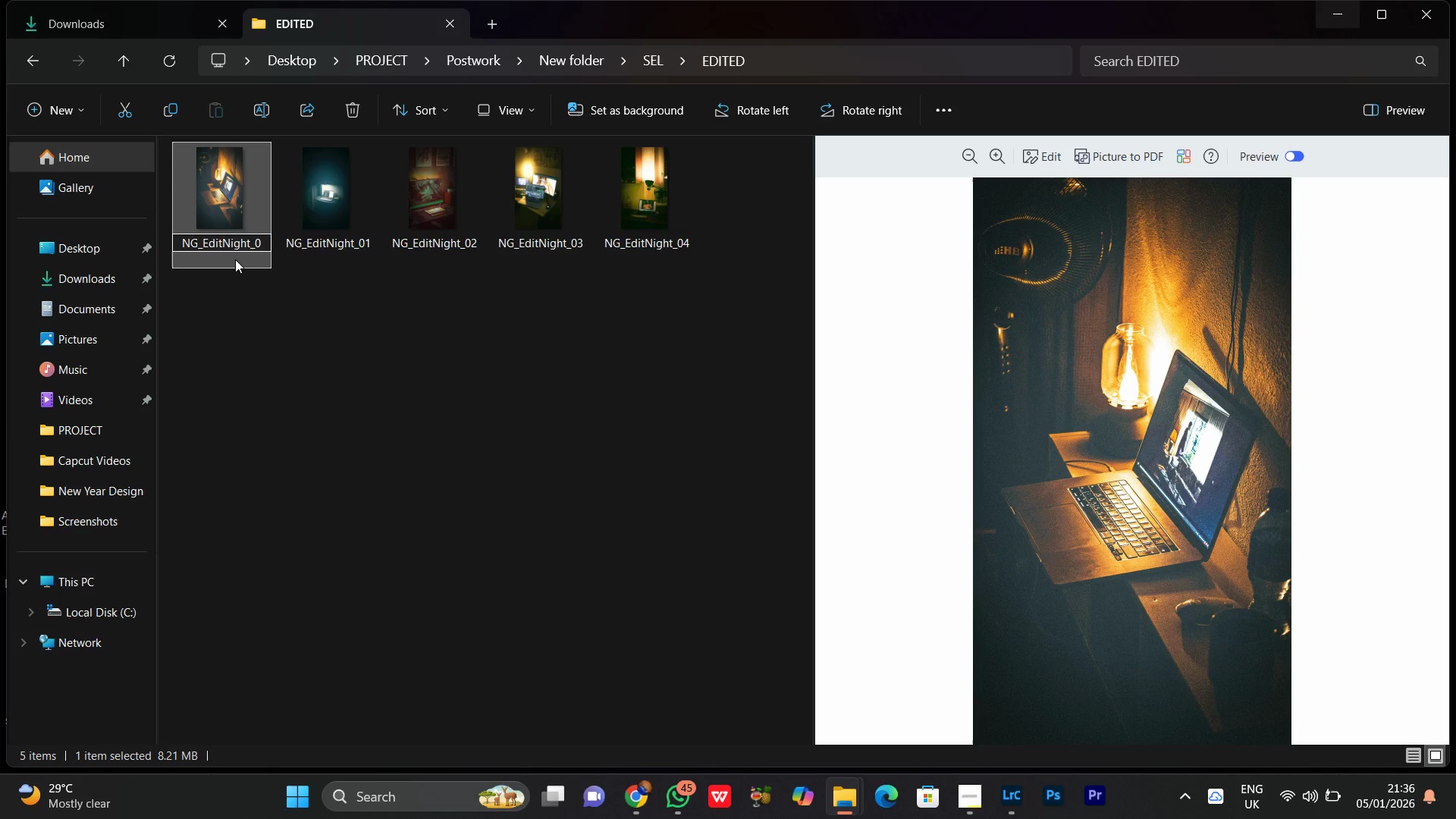 
key(5)
 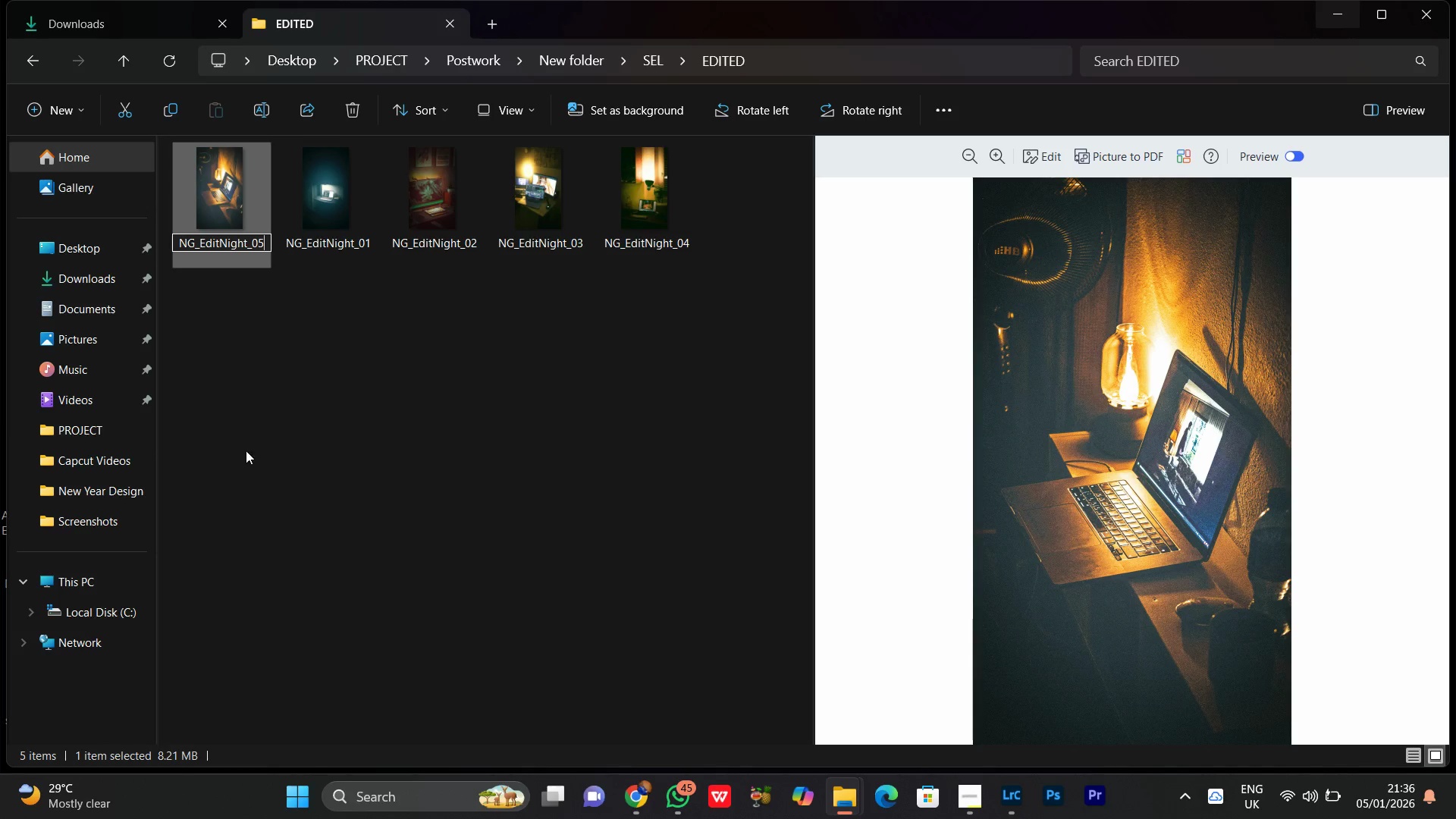 
left_click([349, 419])
 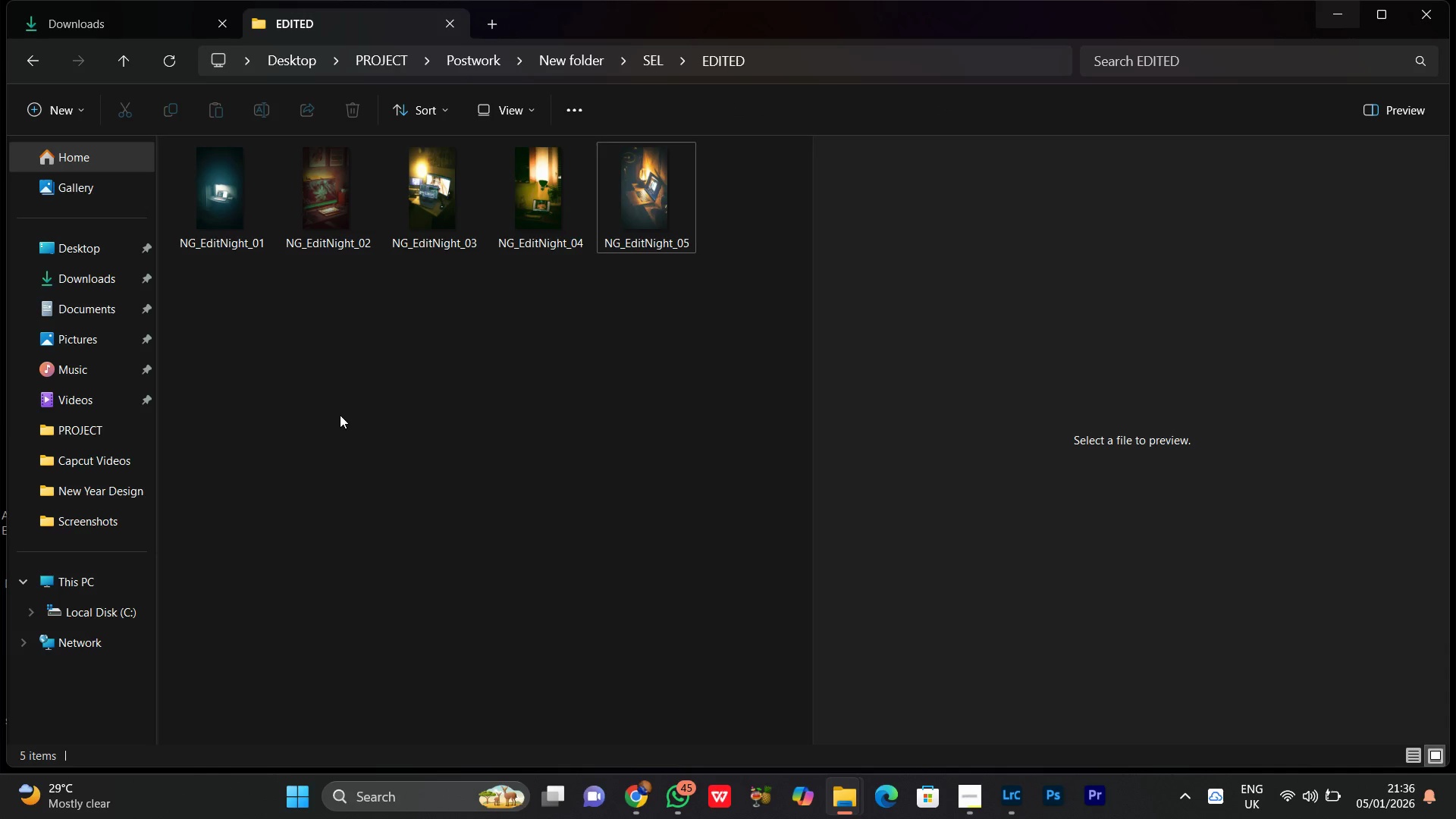 
right_click([353, 383])
 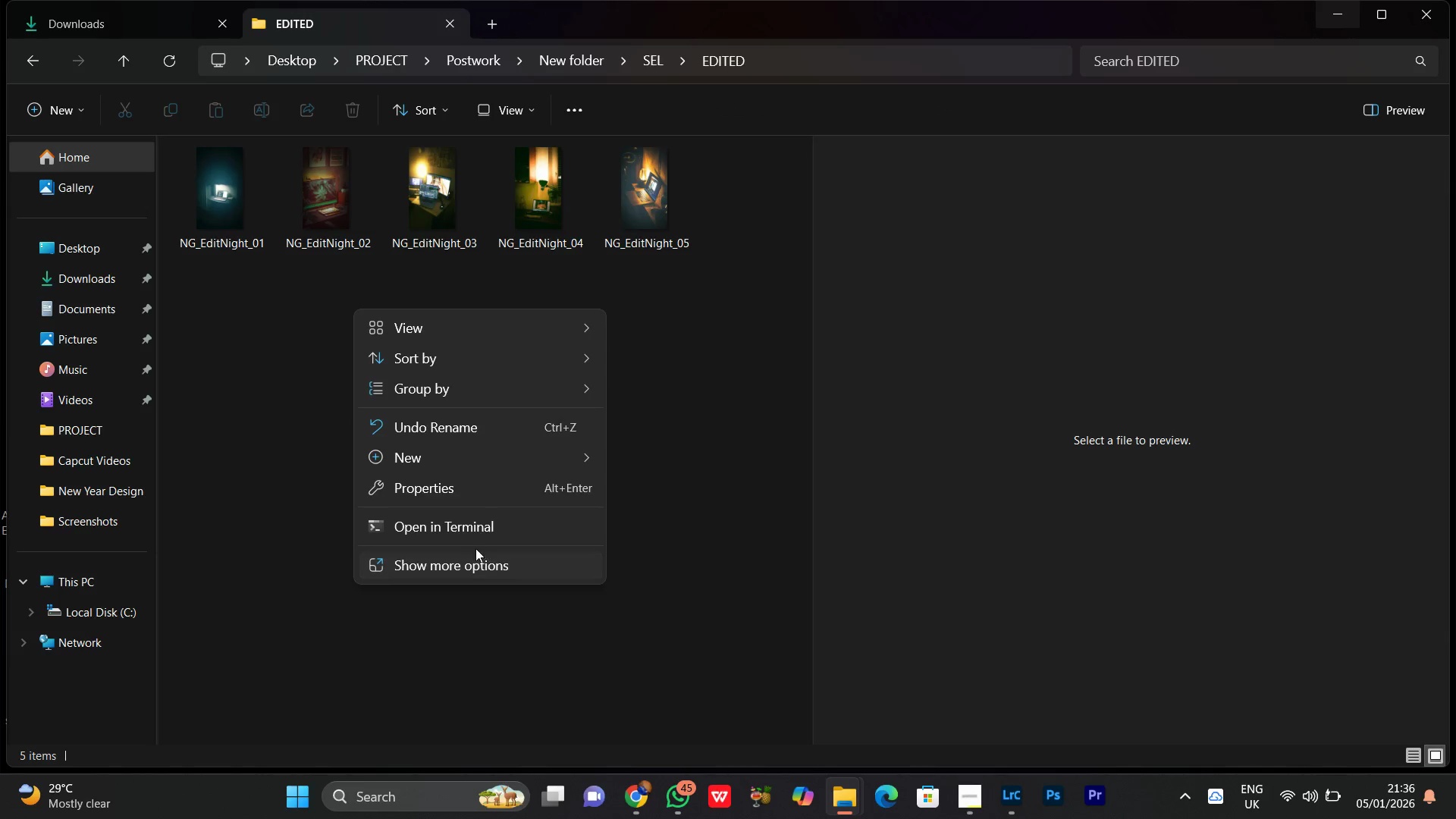 
left_click([451, 561])
 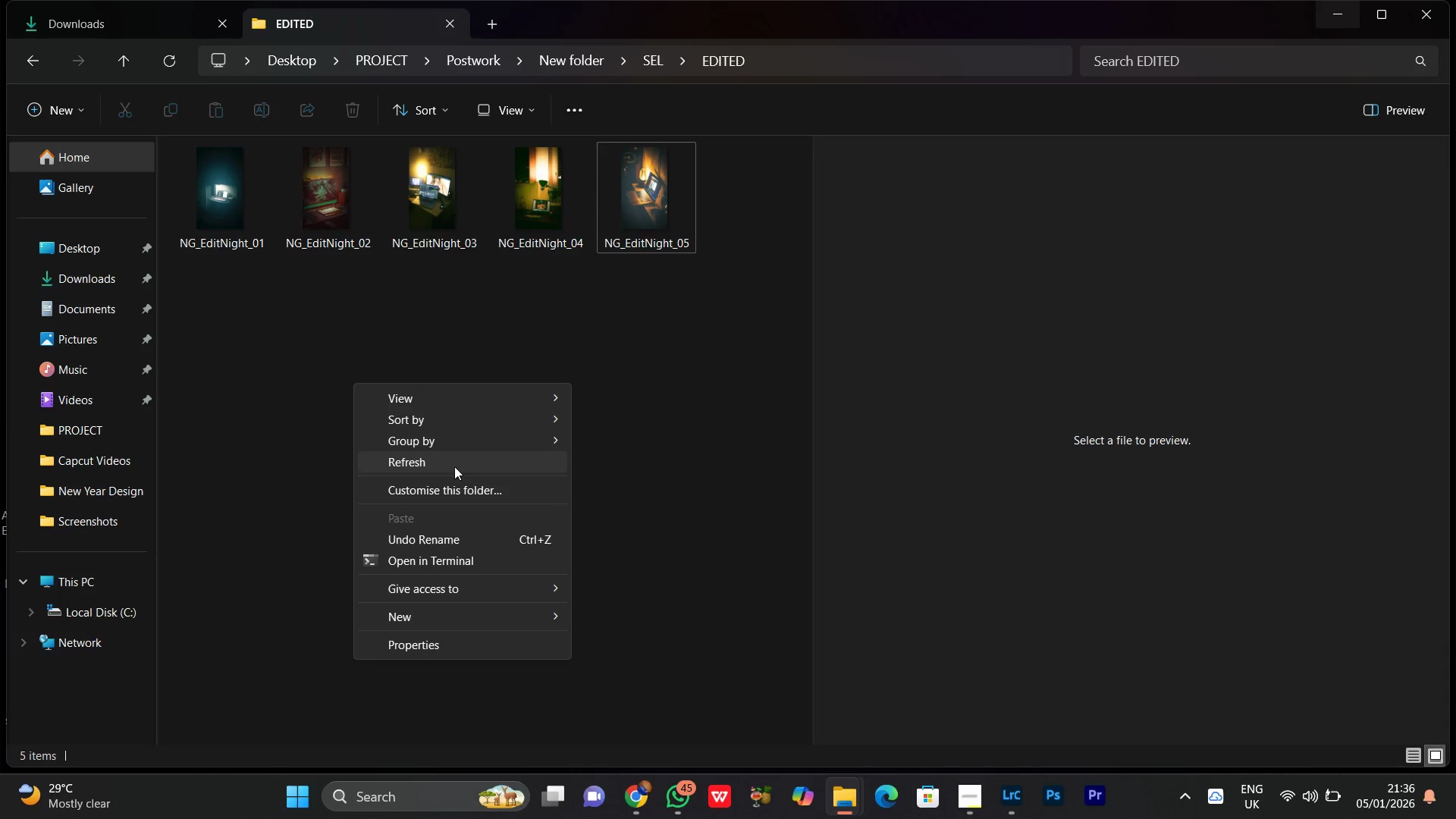 
left_click([434, 461])
 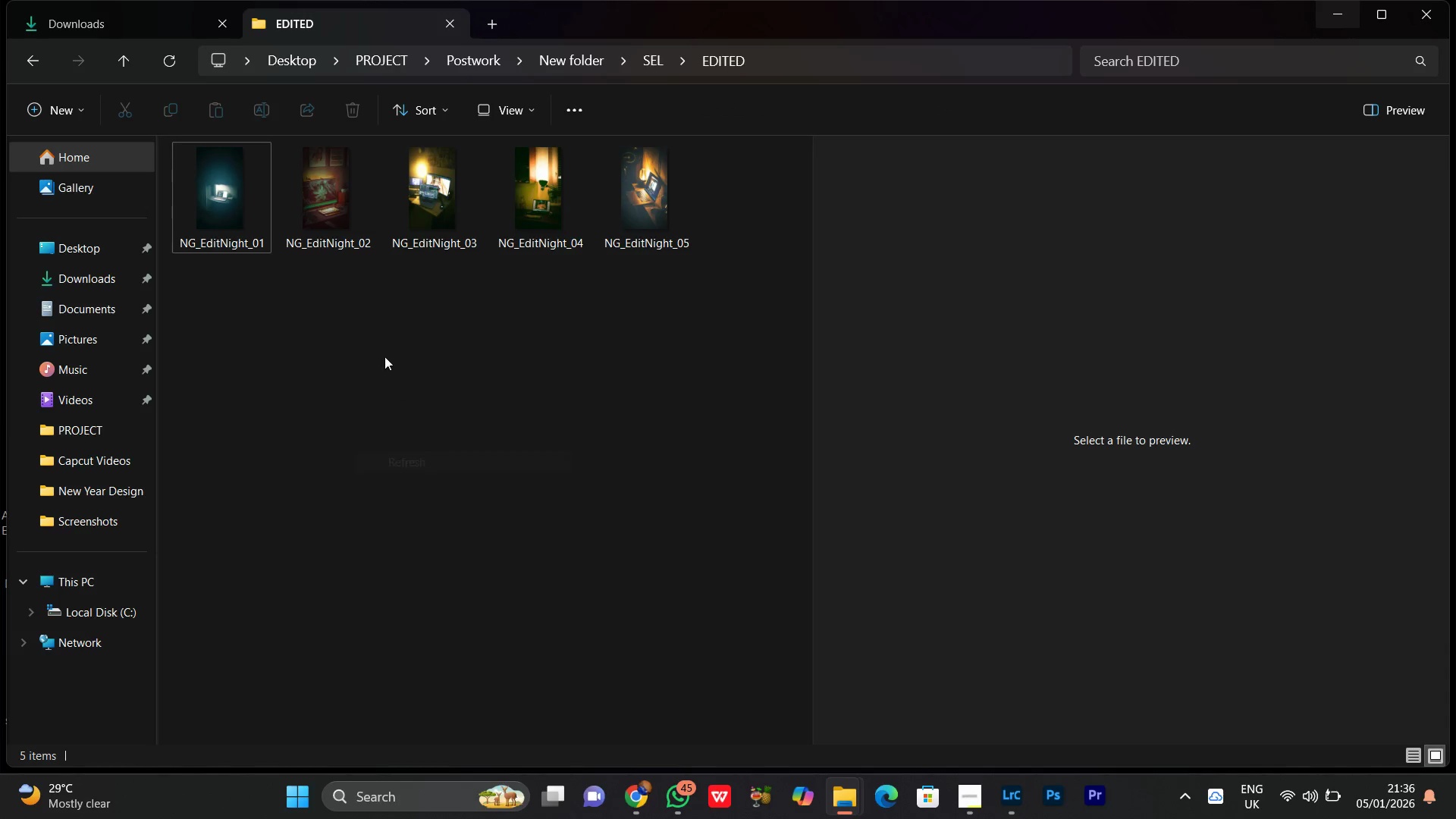 
right_click([384, 356])
 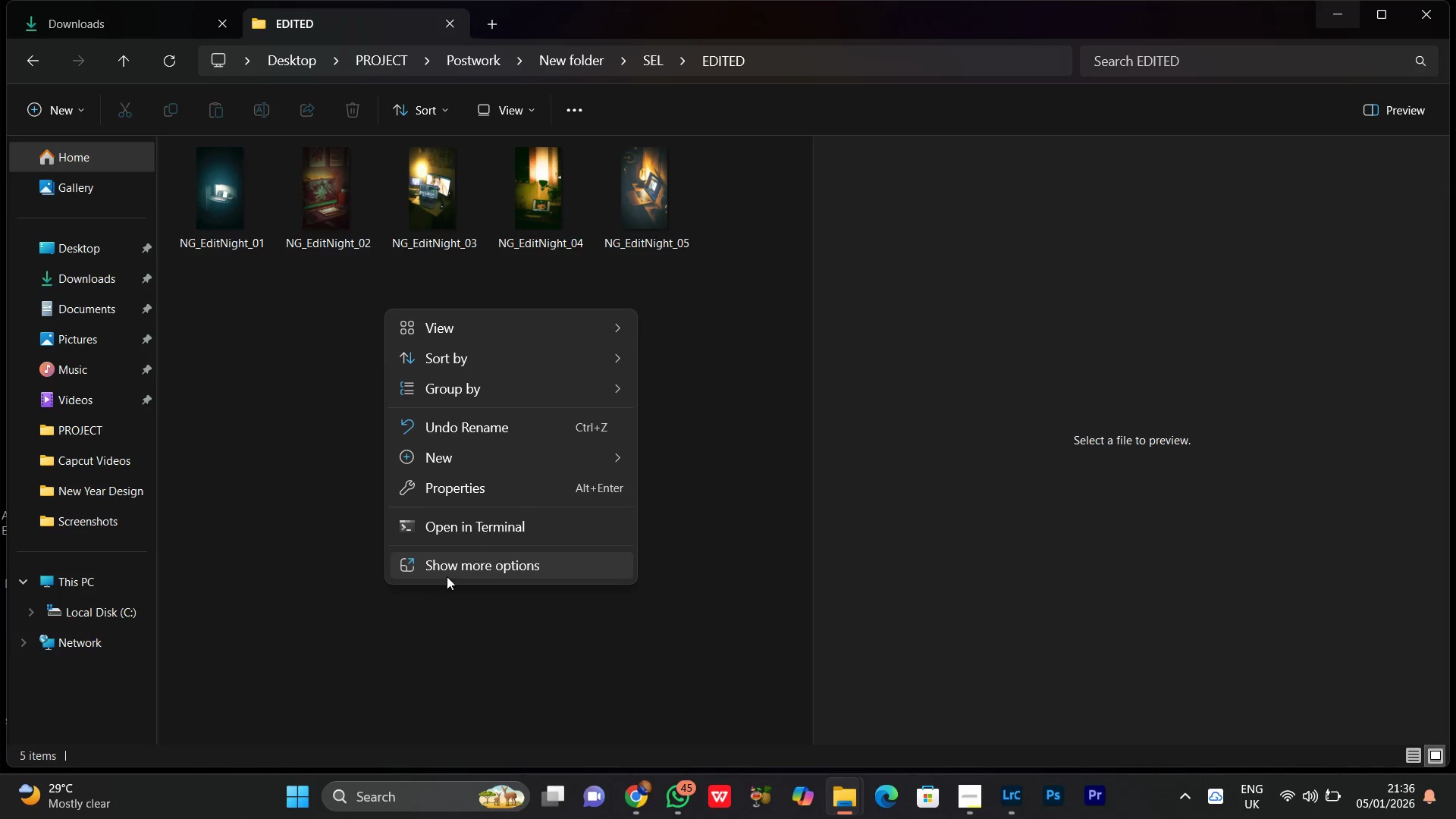 
left_click([447, 574])
 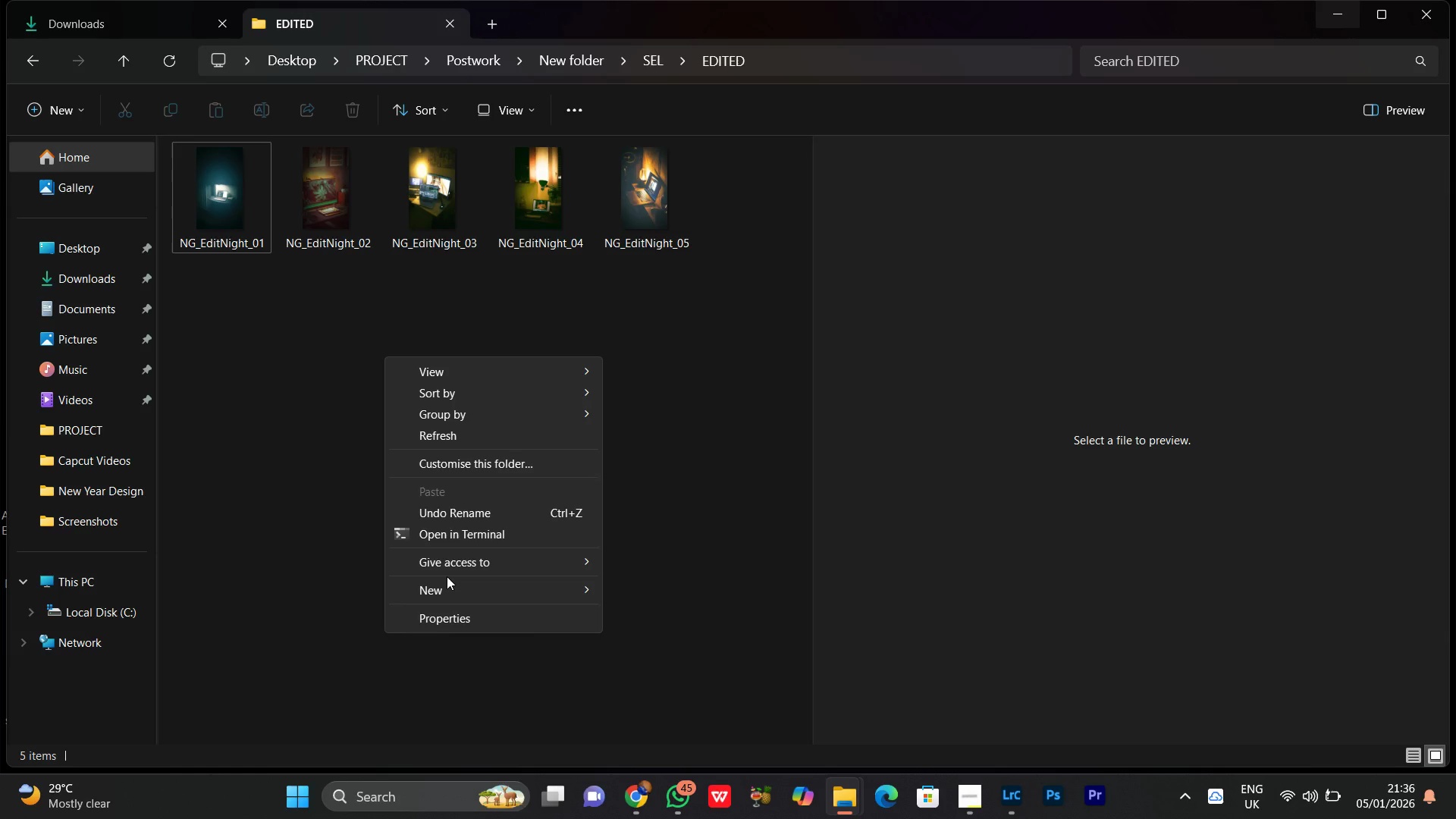 
wait(8.3)
 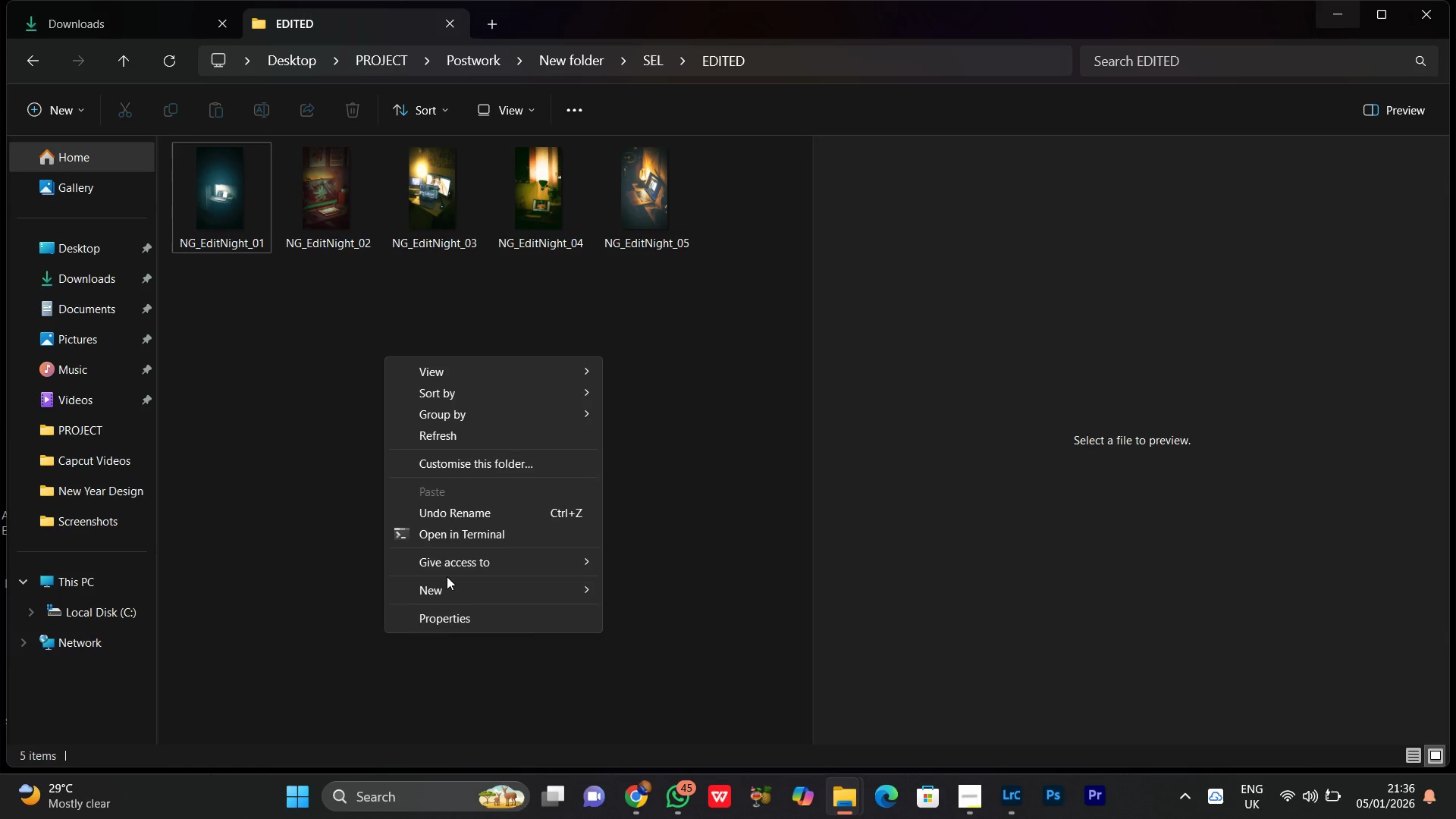 
left_click([428, 442])
 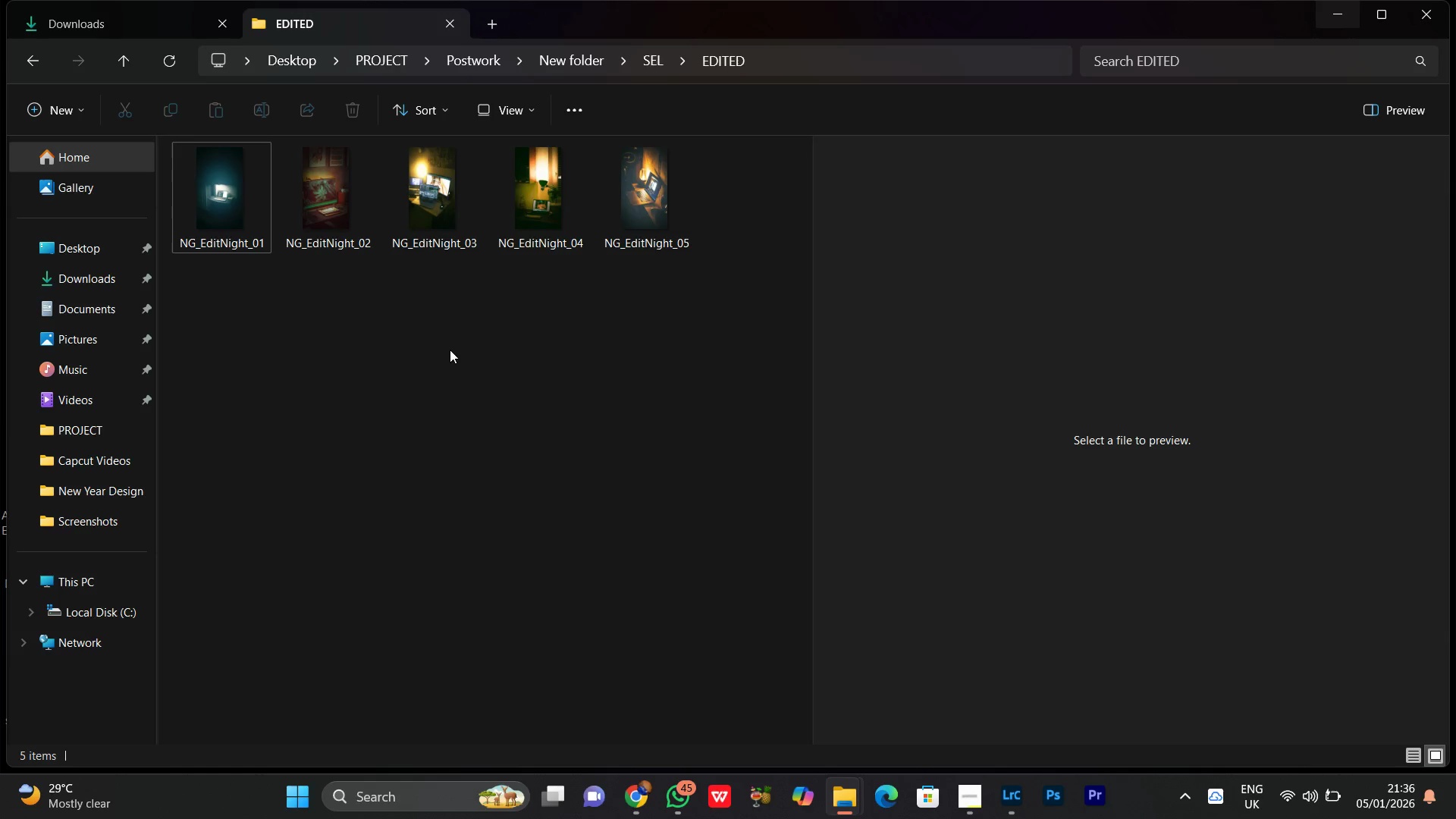 
right_click([450, 350])
 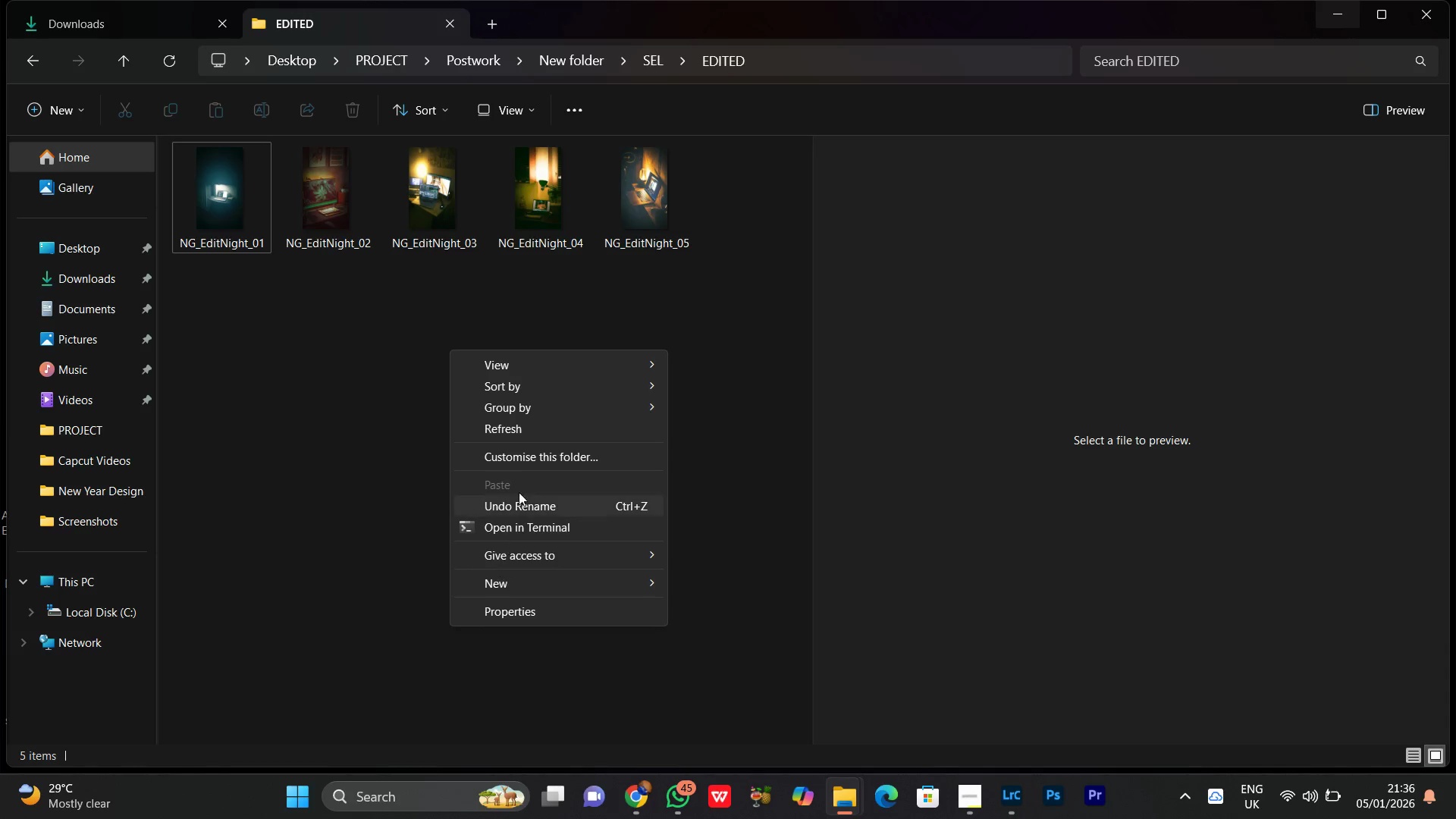 
left_click([537, 433])
 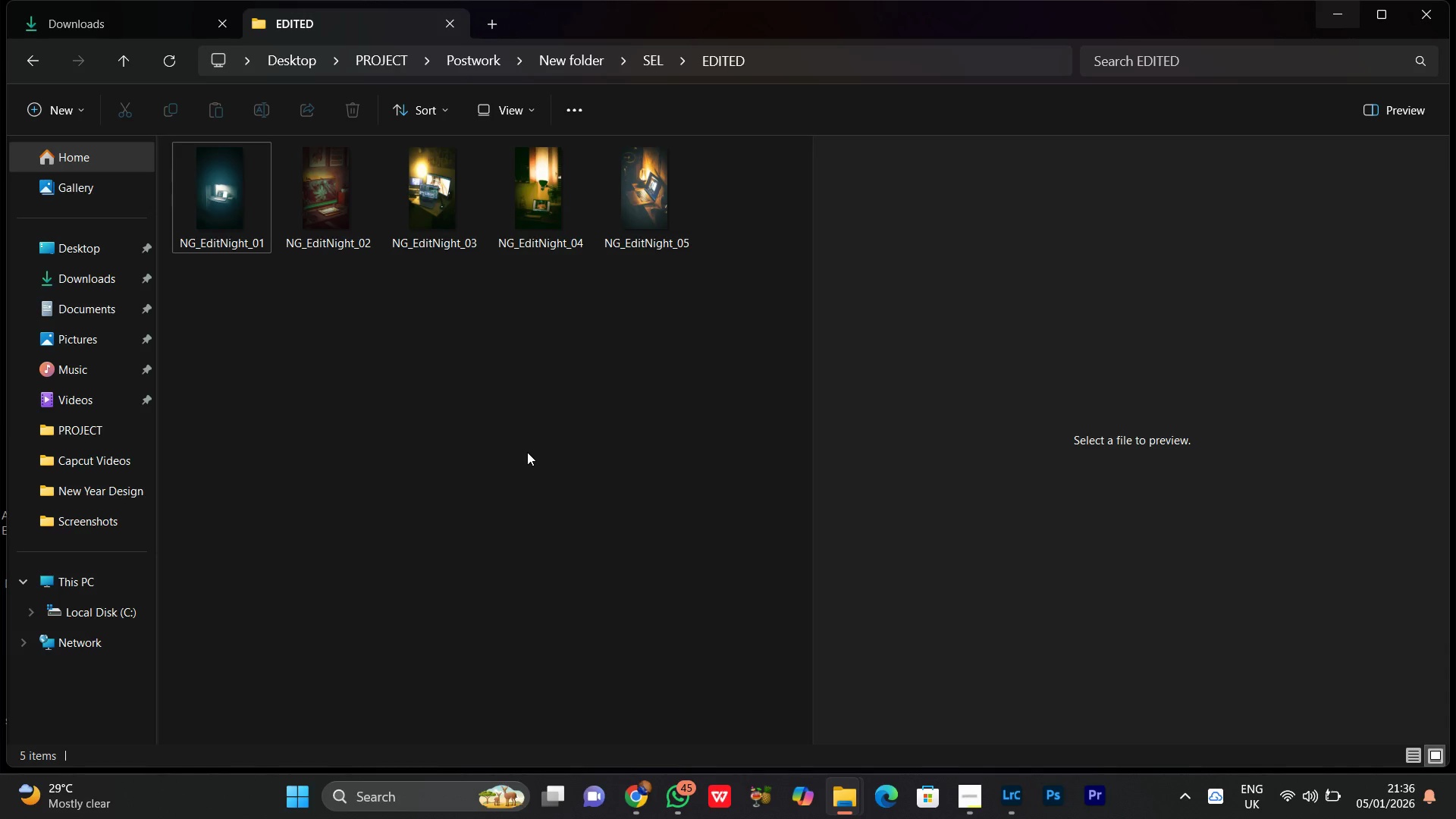 
right_click([522, 389])
 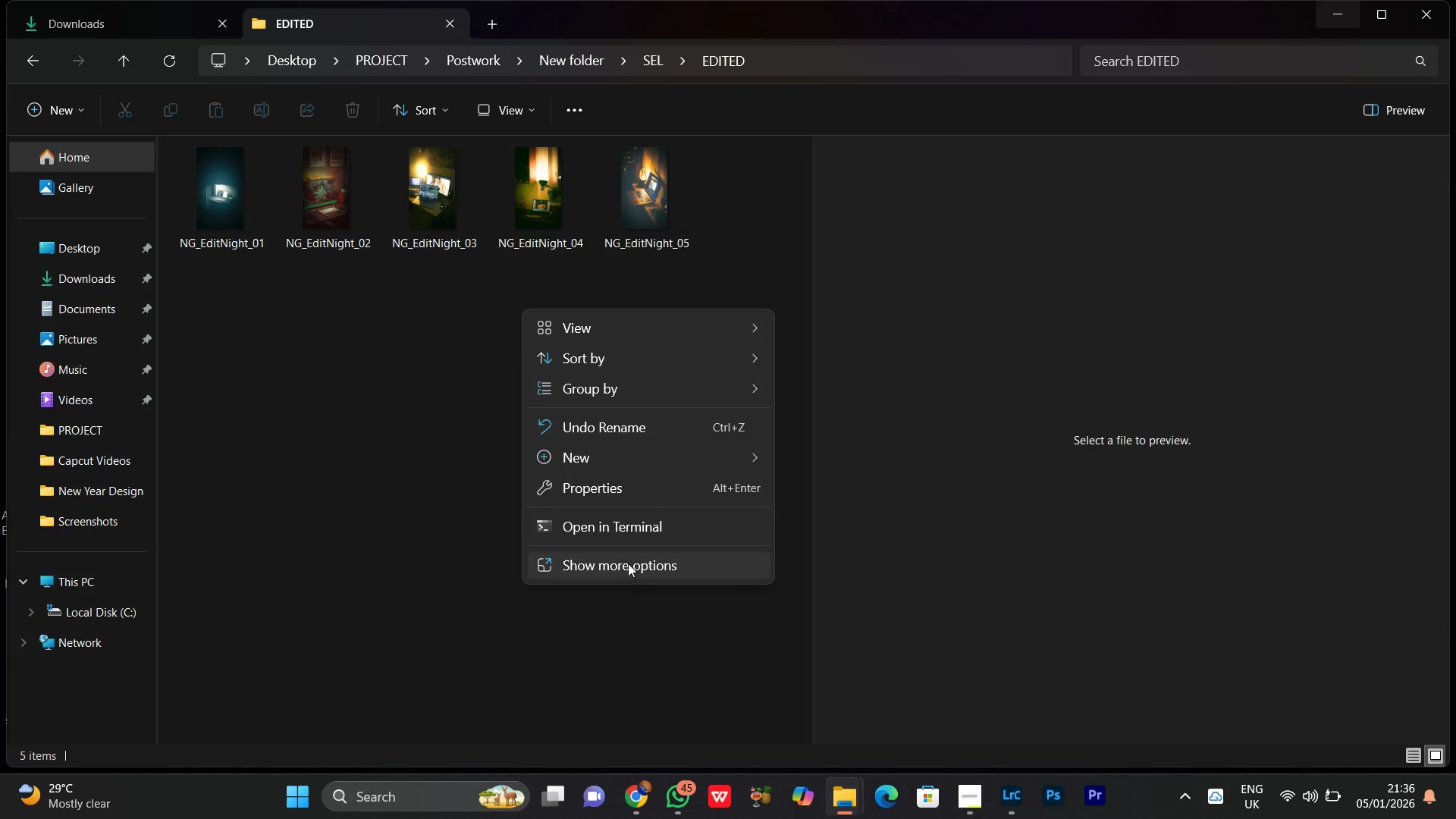 
left_click([628, 563])
 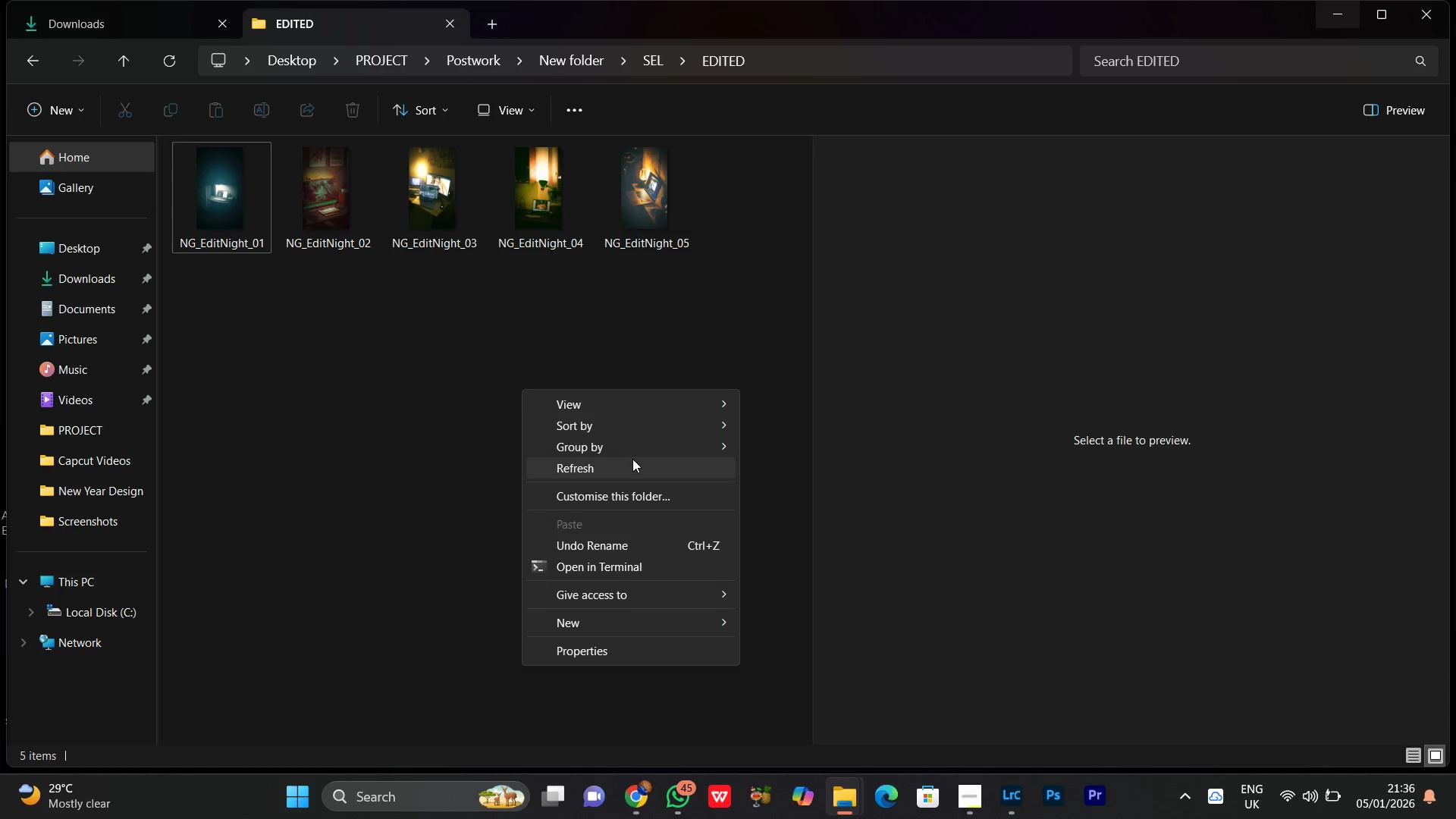 
left_click([615, 465])
 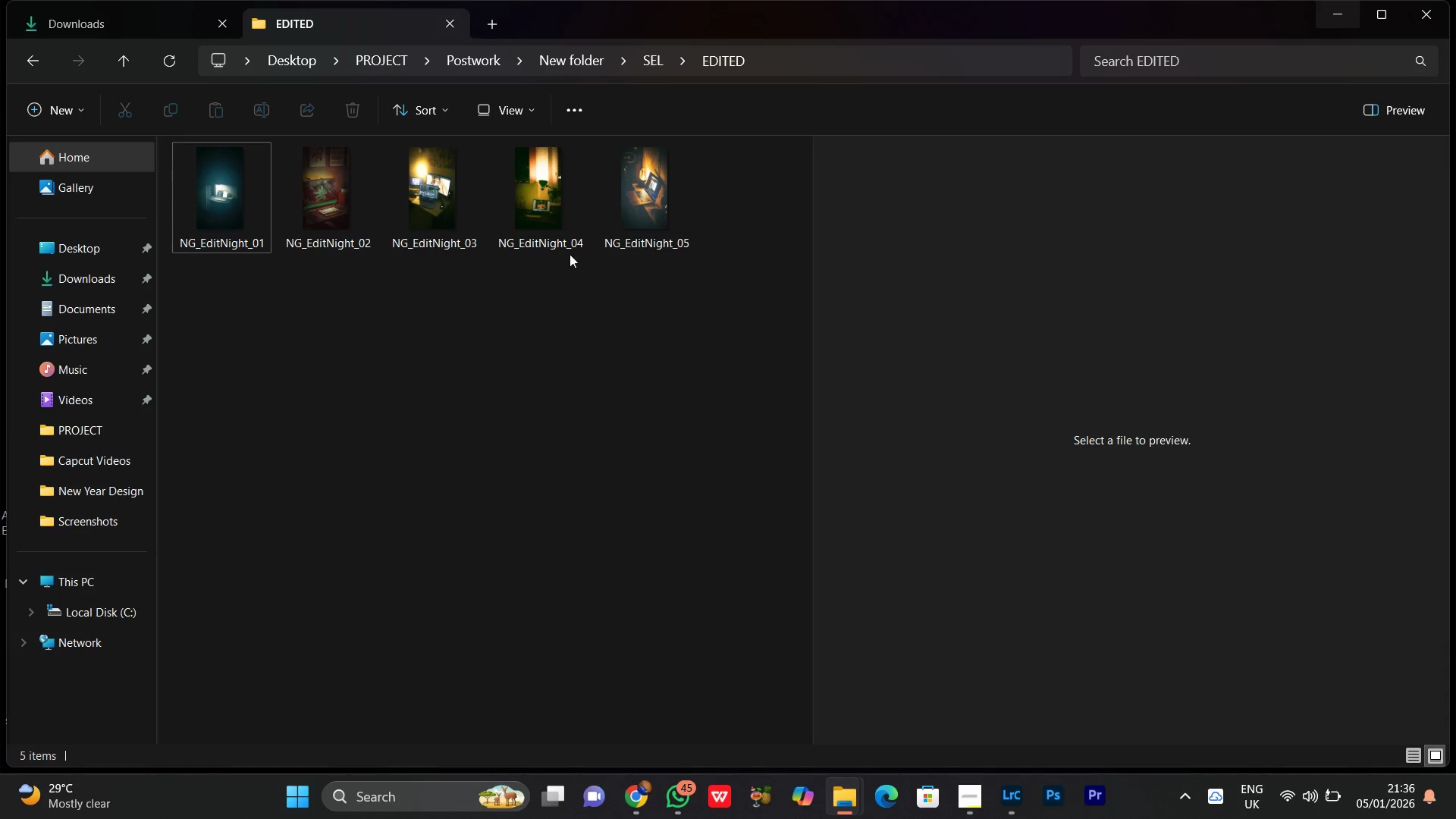 
left_click([570, 244])
 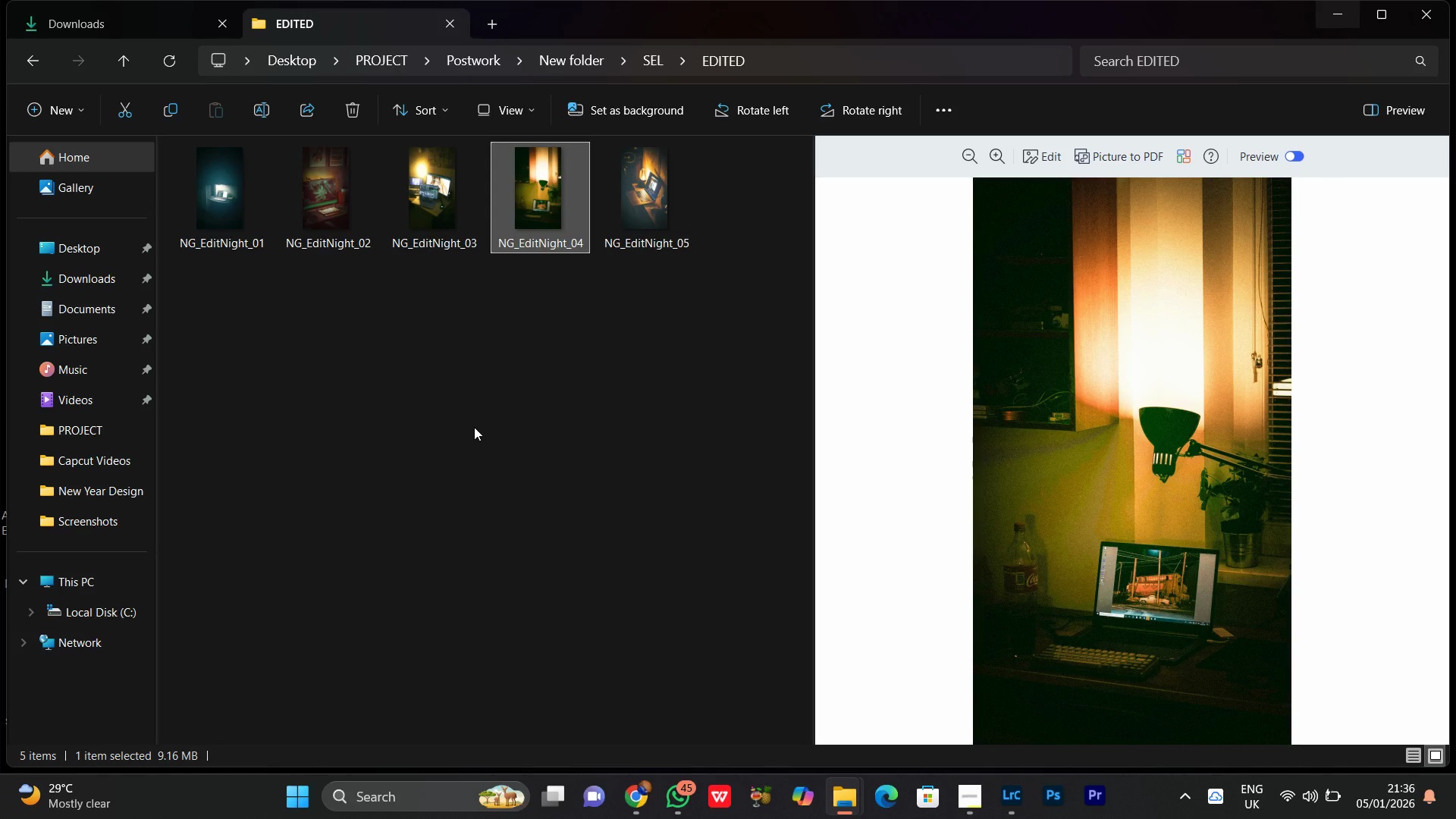 
left_click([474, 427])
 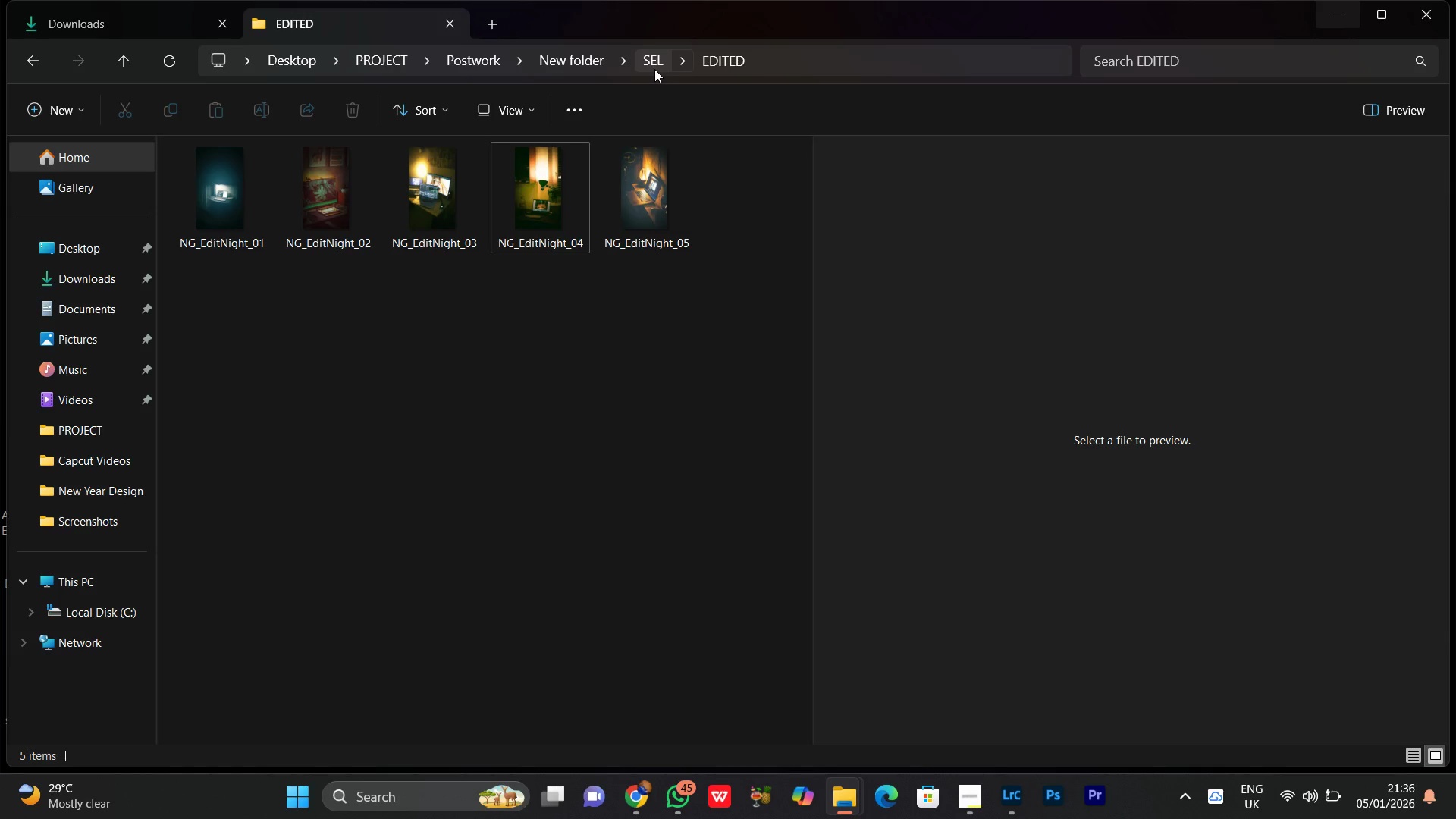 
left_click([654, 69])
 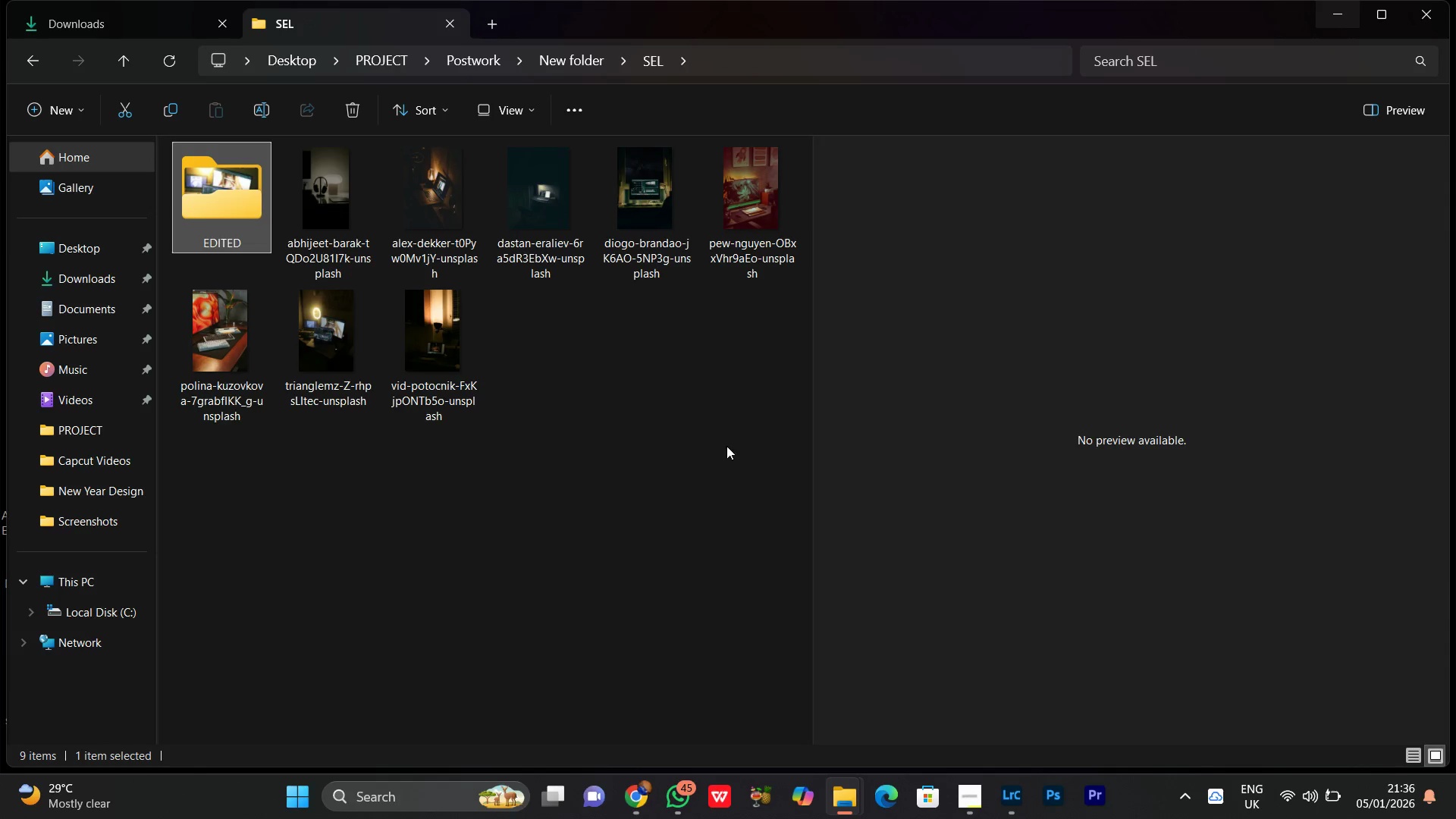 
left_click([718, 381])
 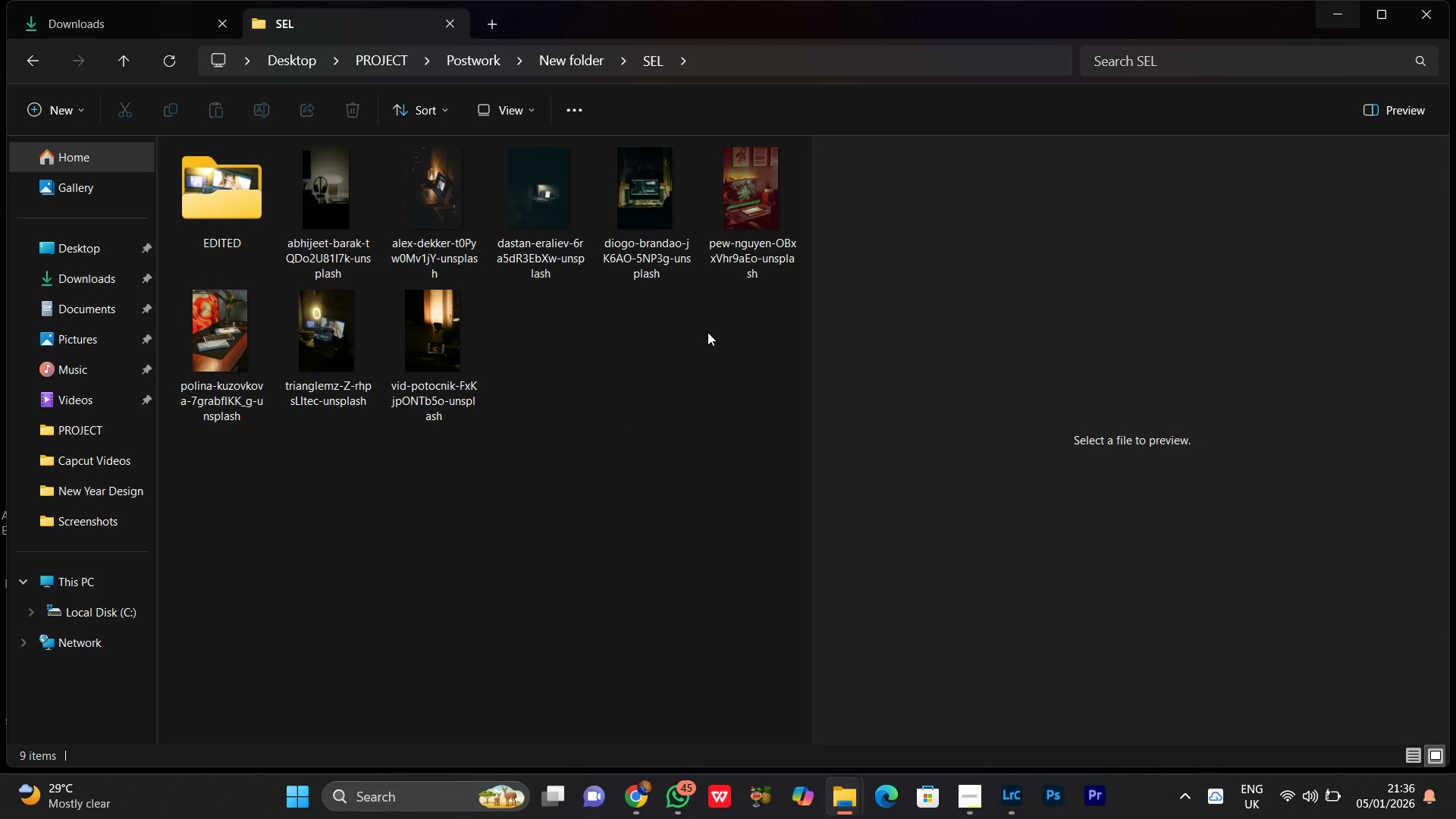 
right_click([643, 333])
 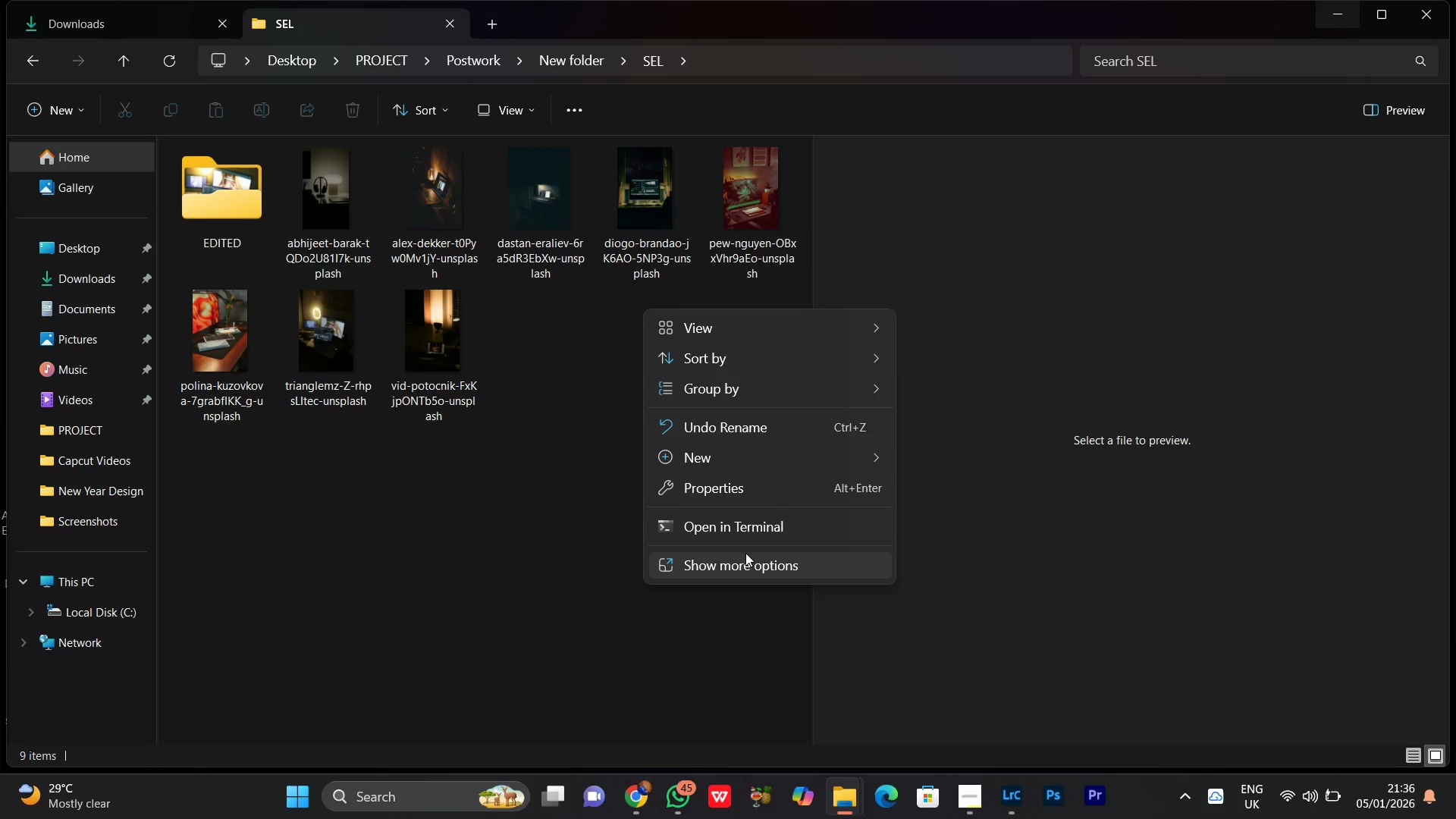 
left_click([729, 563])
 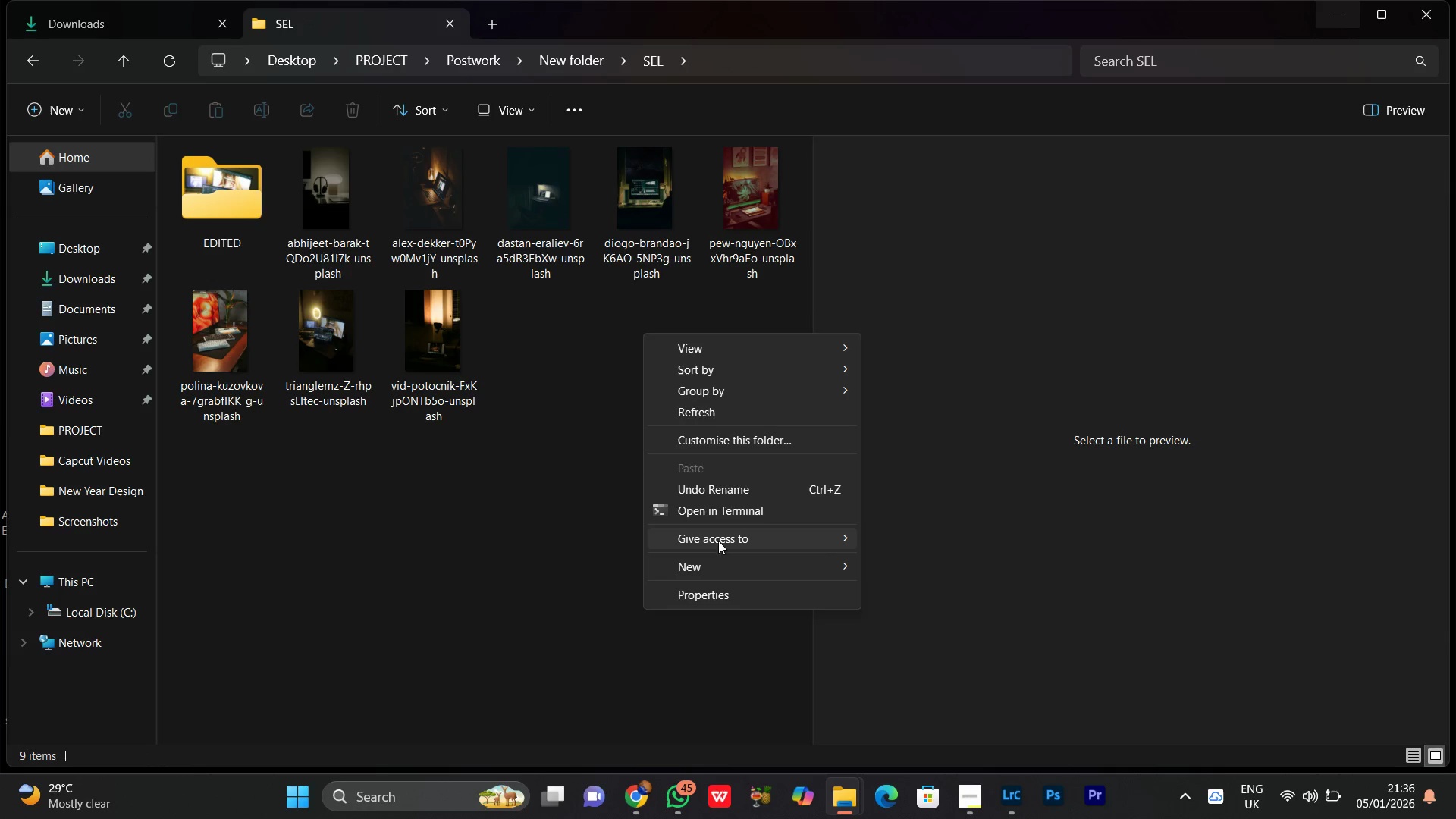 
left_click([717, 562])
 